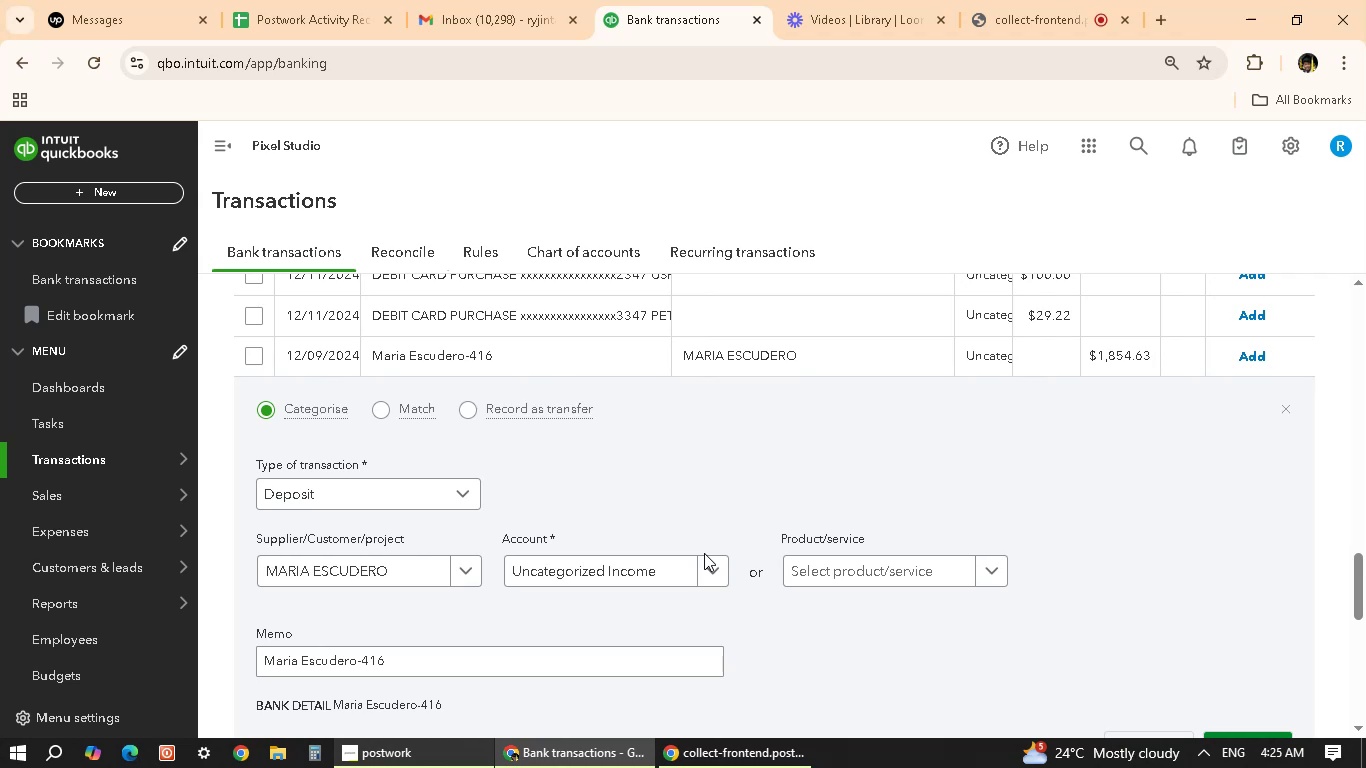 
scroll: coordinate [591, 560], scroll_direction: down, amount: 3.0
 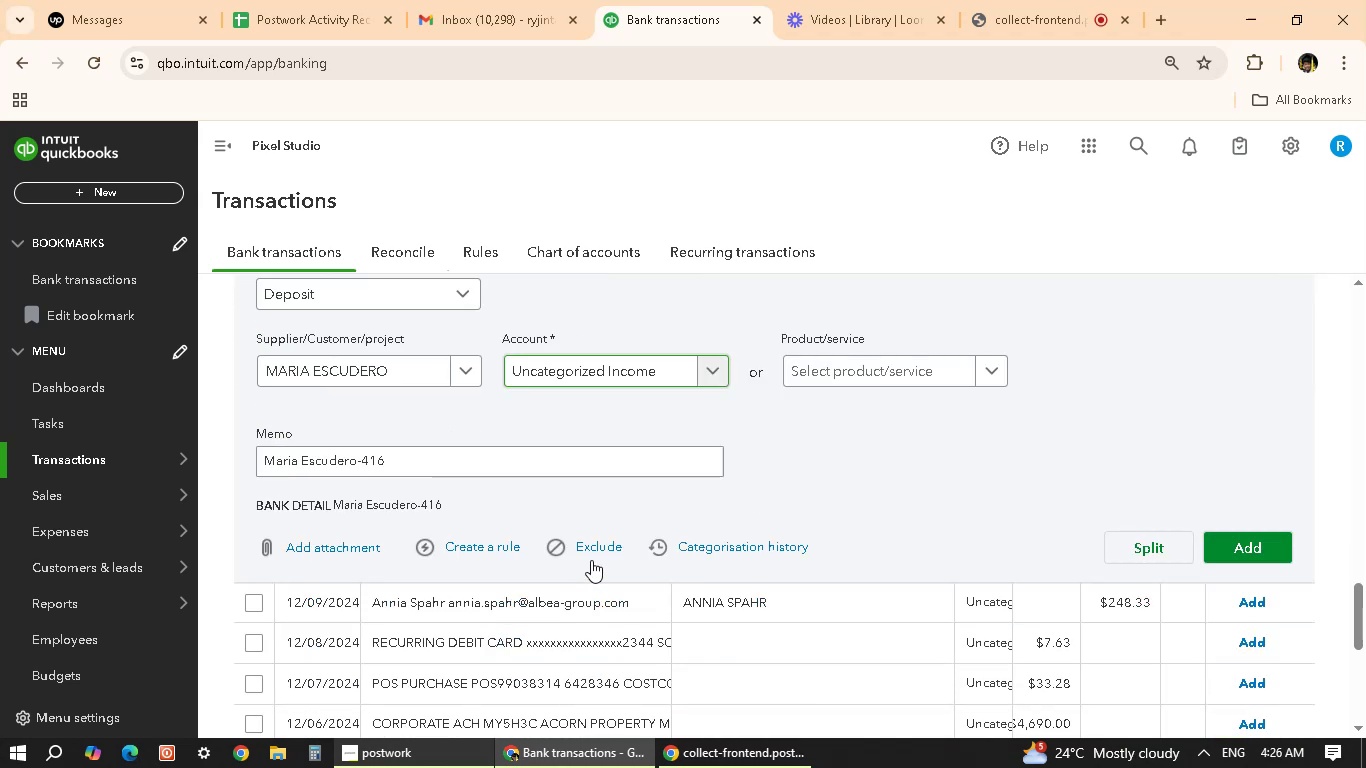 
scroll: coordinate [592, 559], scroll_direction: up, amount: 2.0
 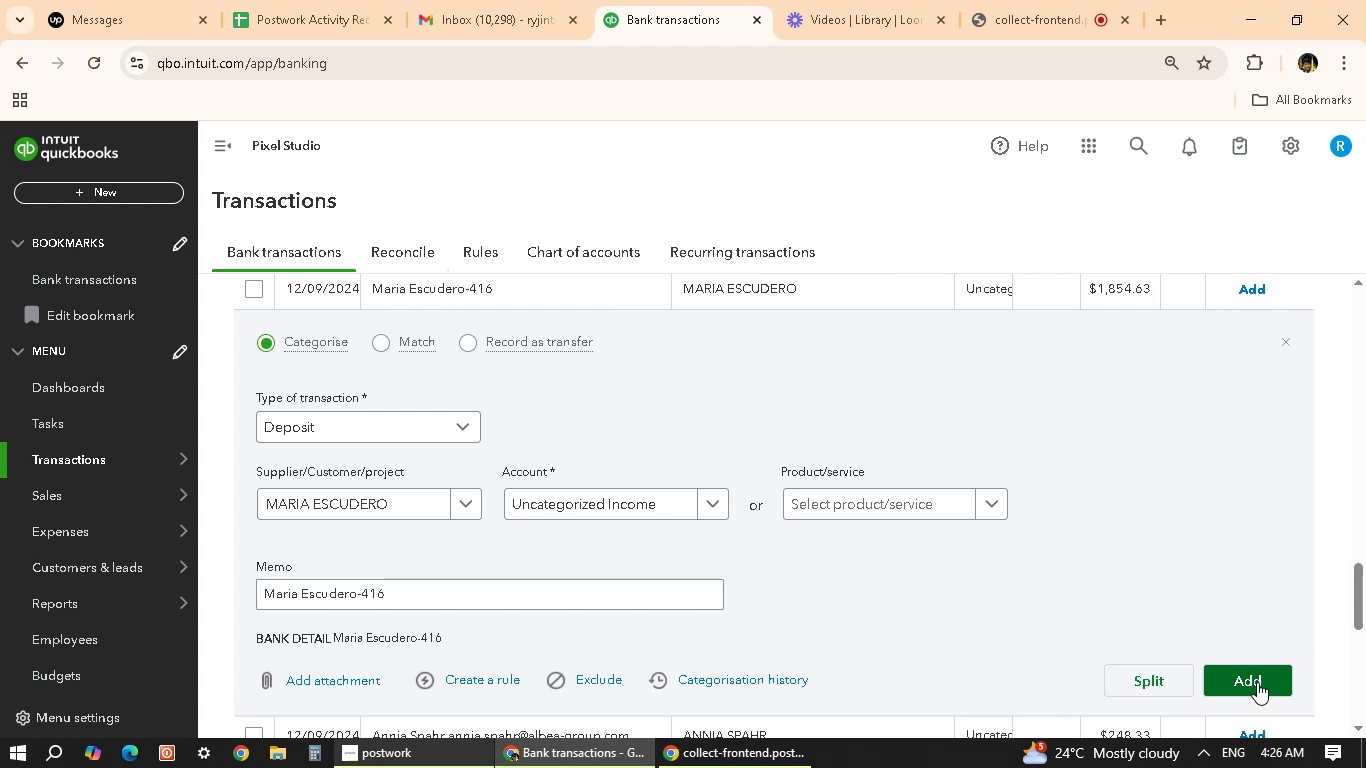 
wait(22.23)
 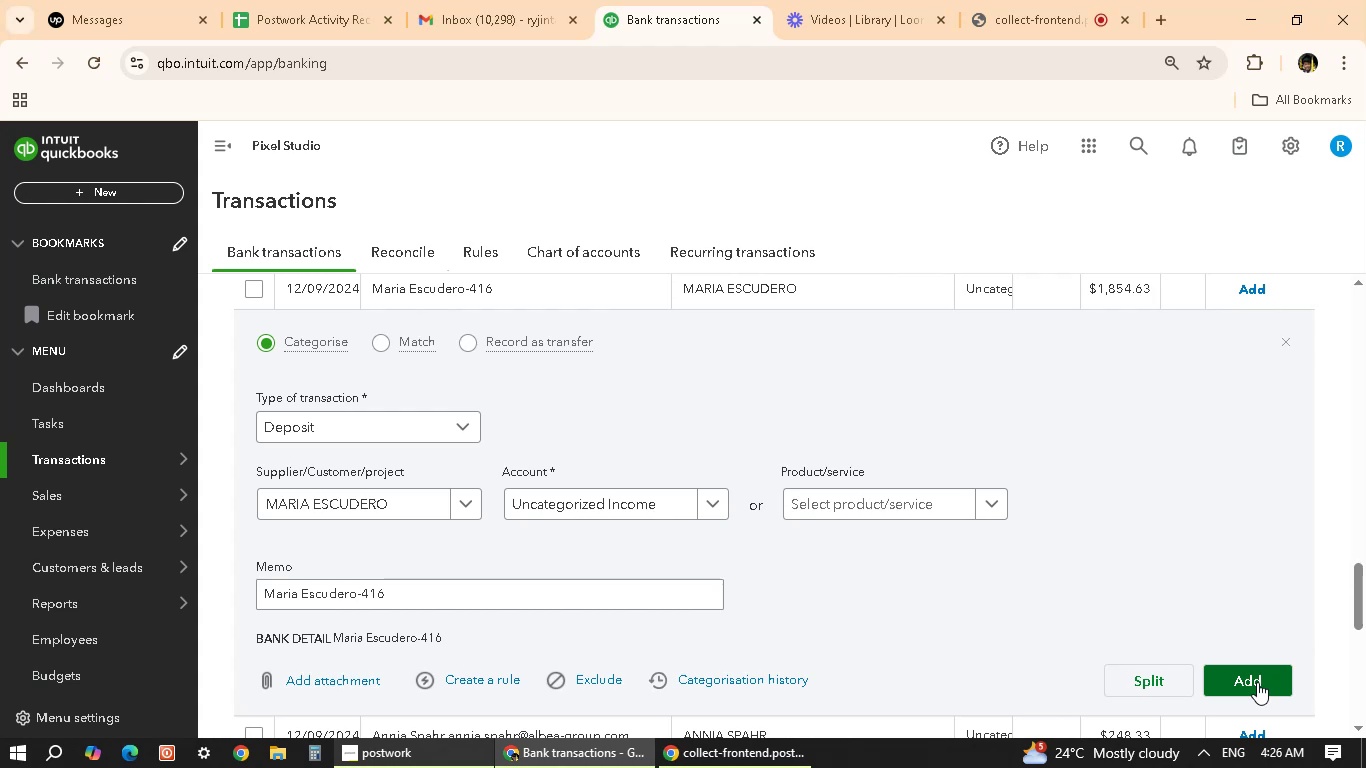 
left_click([1257, 682])
 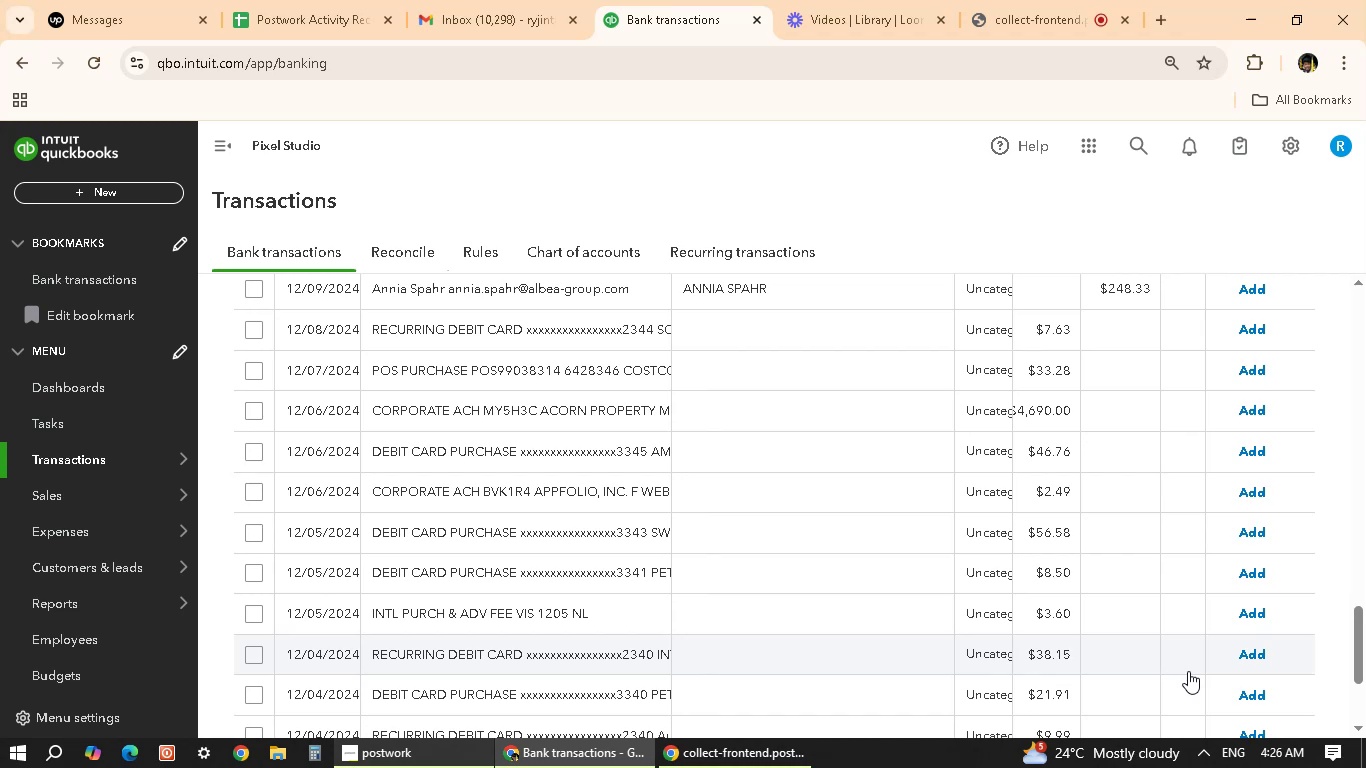 
wait(14.93)
 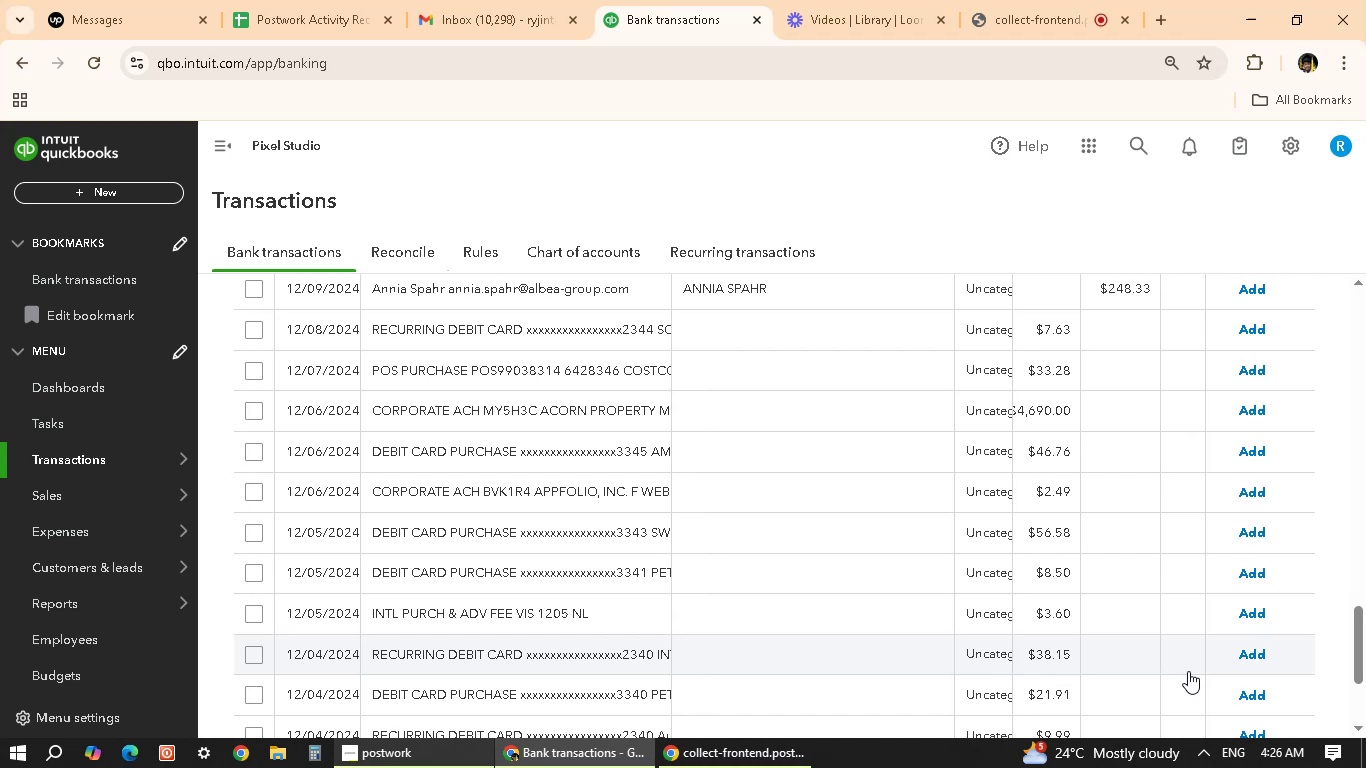 
scroll: coordinate [520, 456], scroll_direction: down, amount: 1.0
 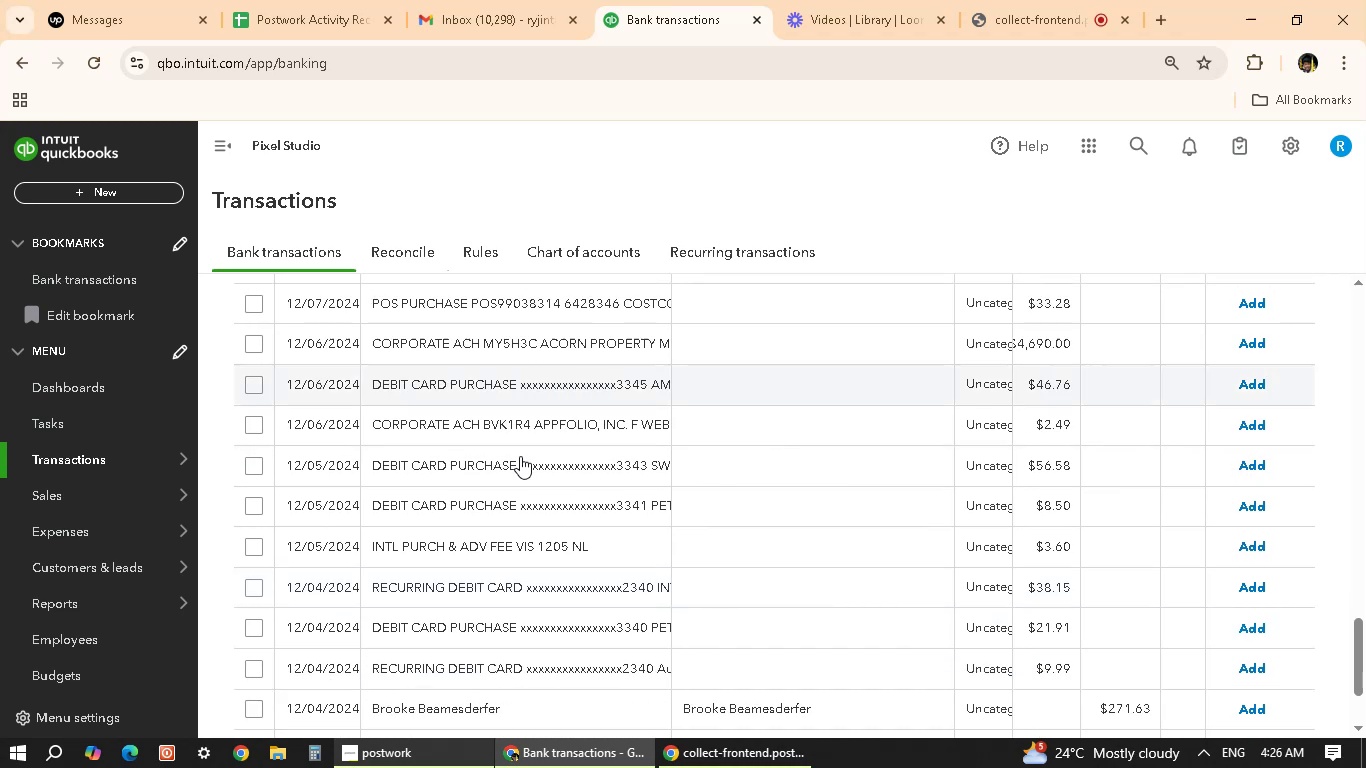 
scroll: coordinate [520, 463], scroll_direction: up, amount: 2.0
 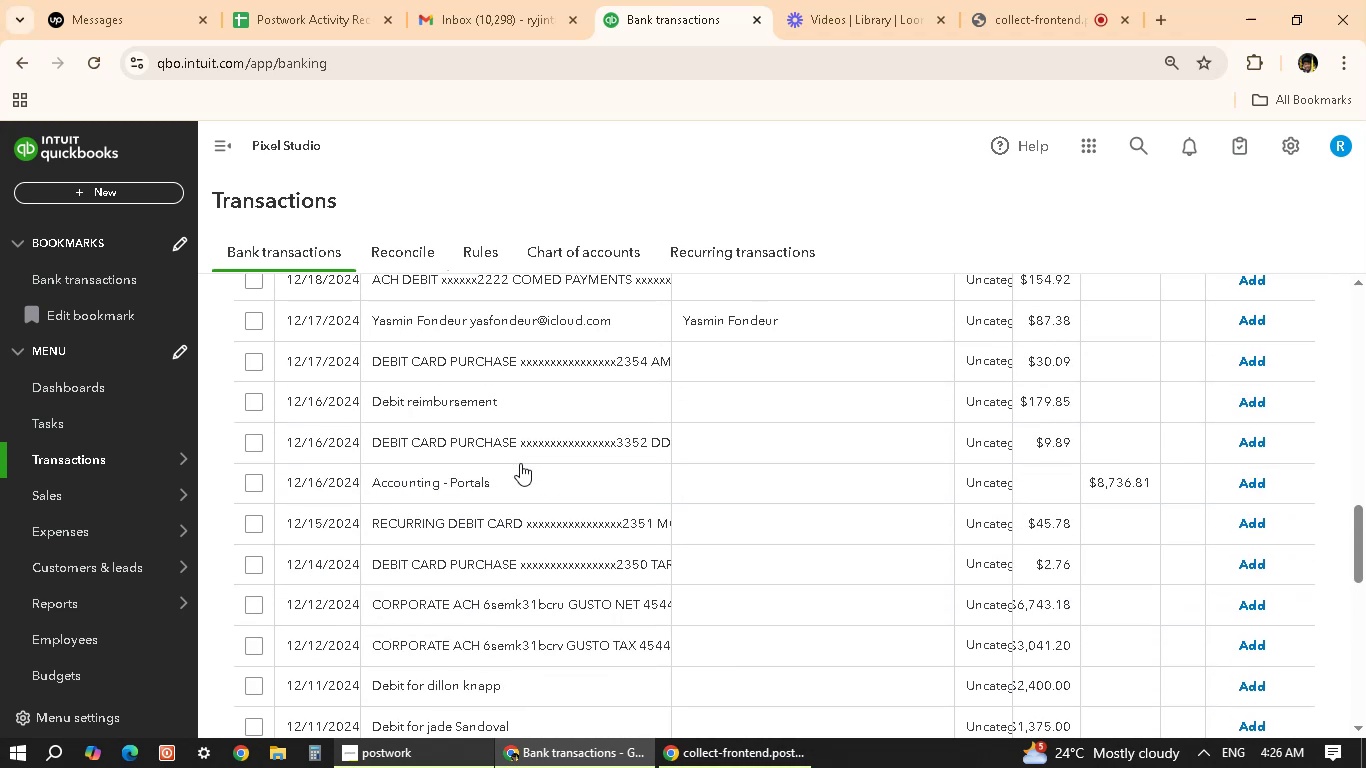 
scroll: coordinate [520, 463], scroll_direction: down, amount: 6.0
 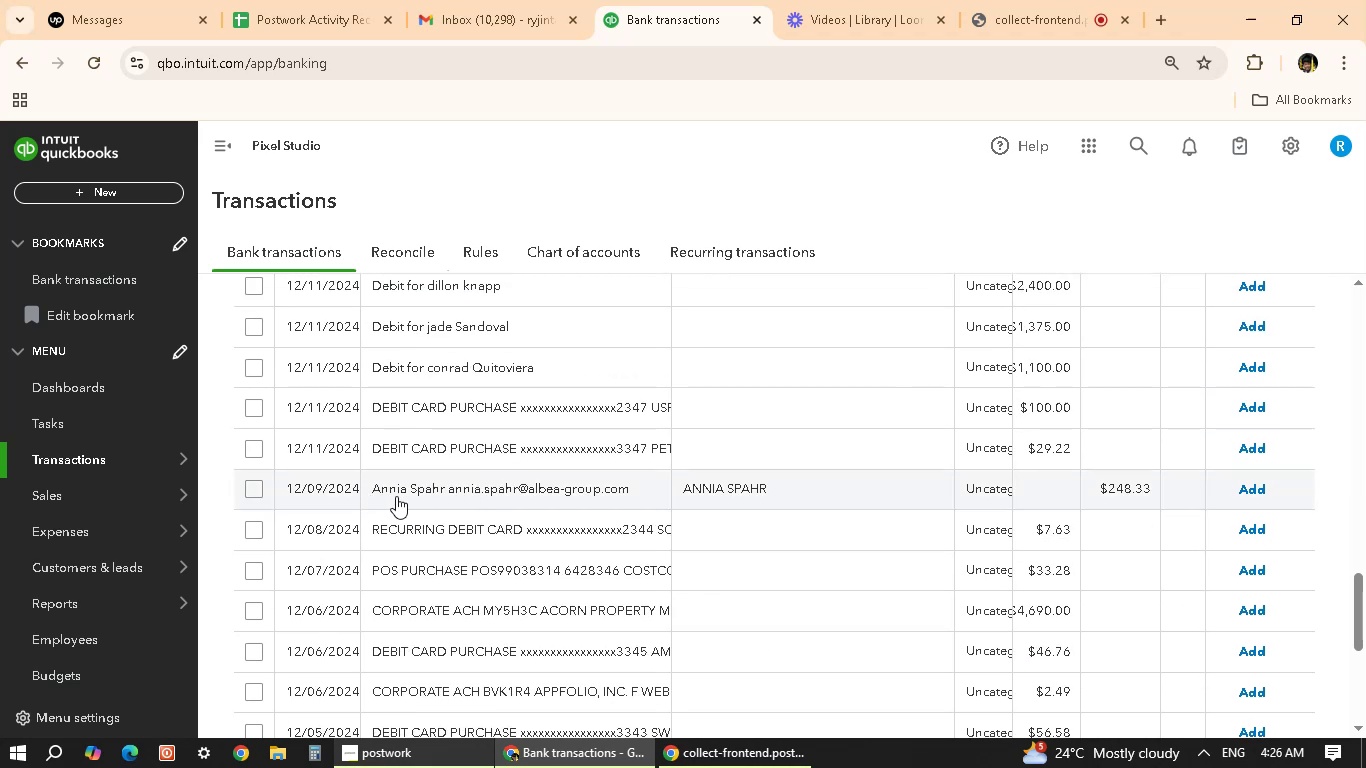 
left_click([425, 496])
 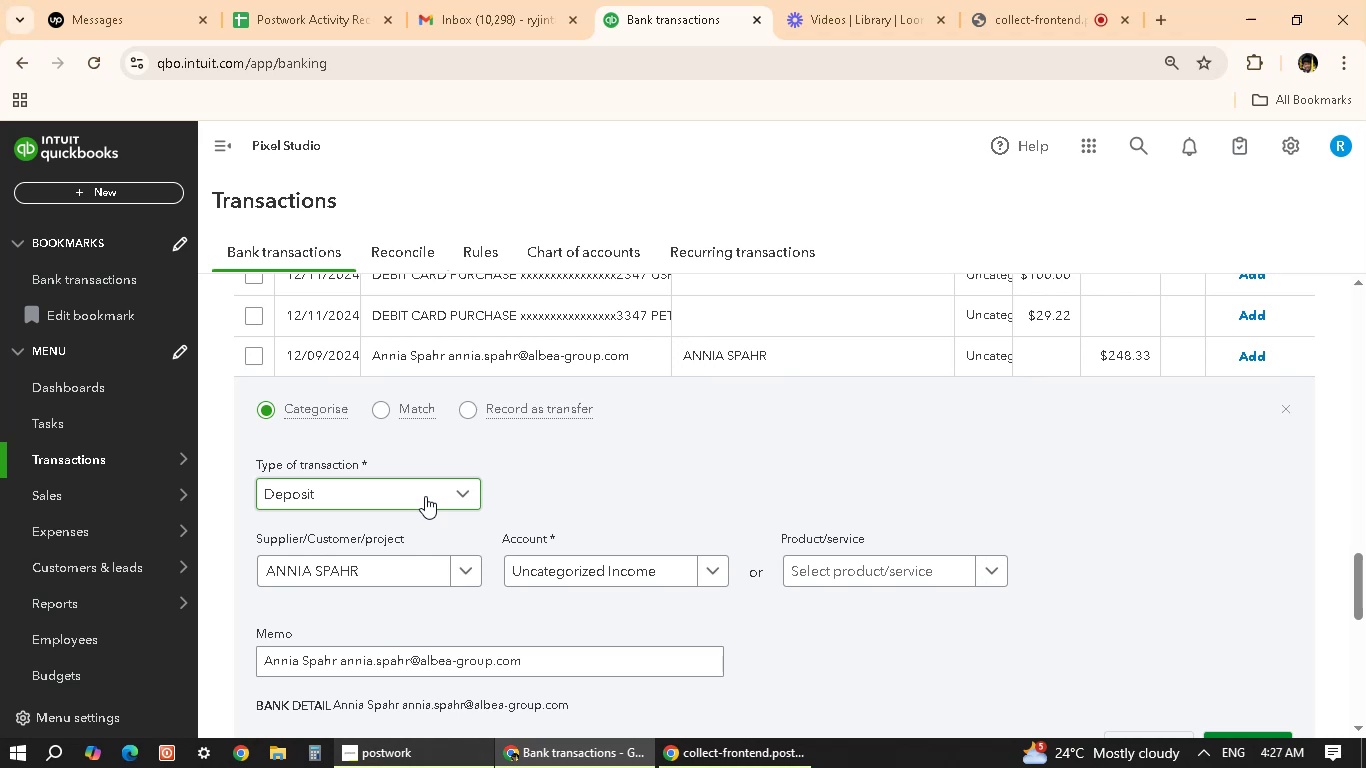 
wait(19.81)
 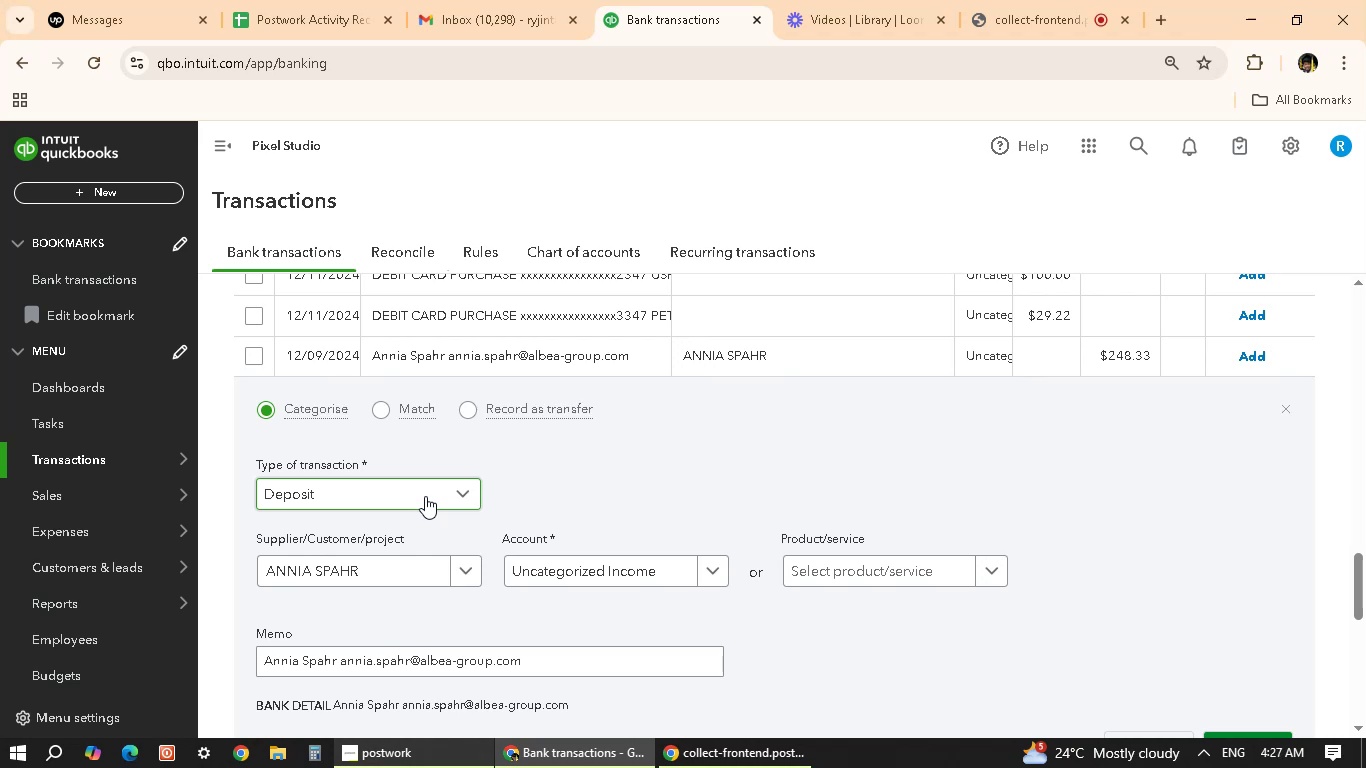 
scroll: coordinate [786, 471], scroll_direction: down, amount: 1.0
 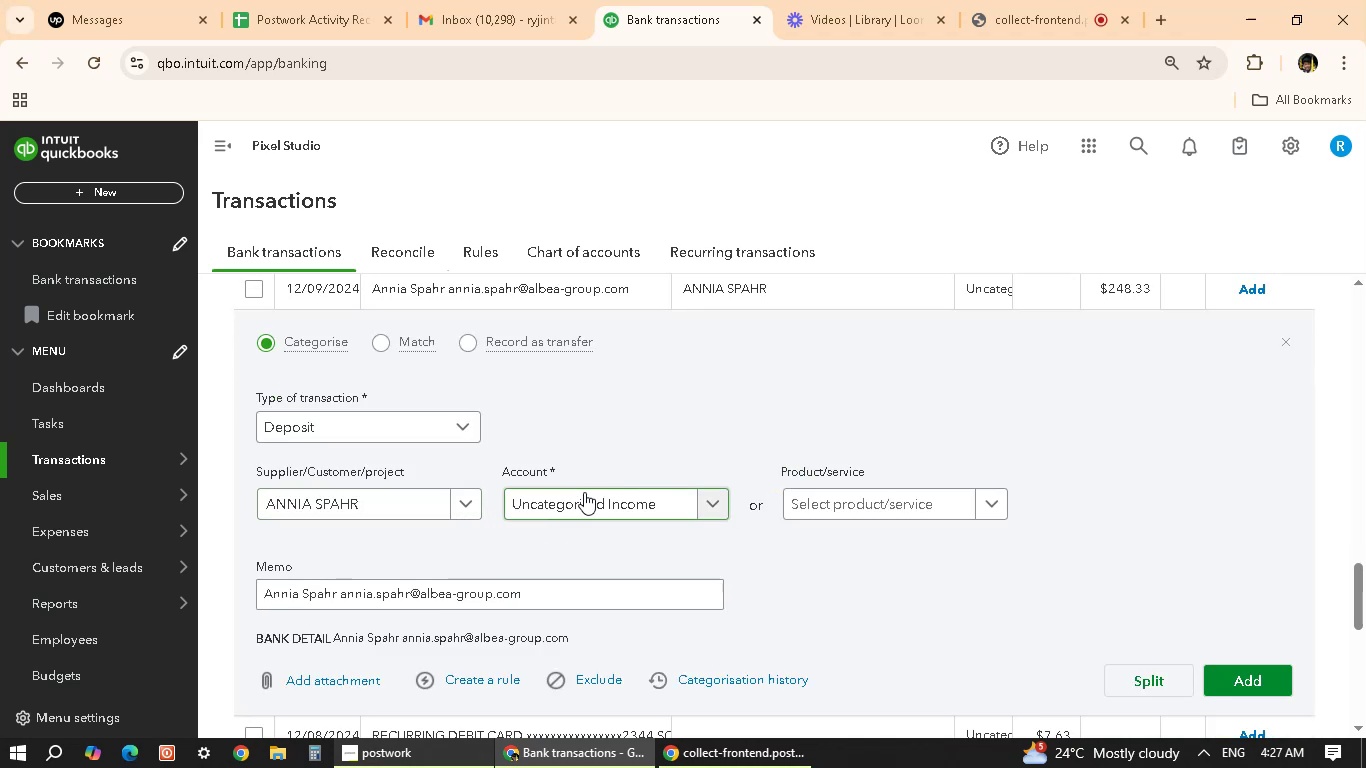 
wait(5.41)
 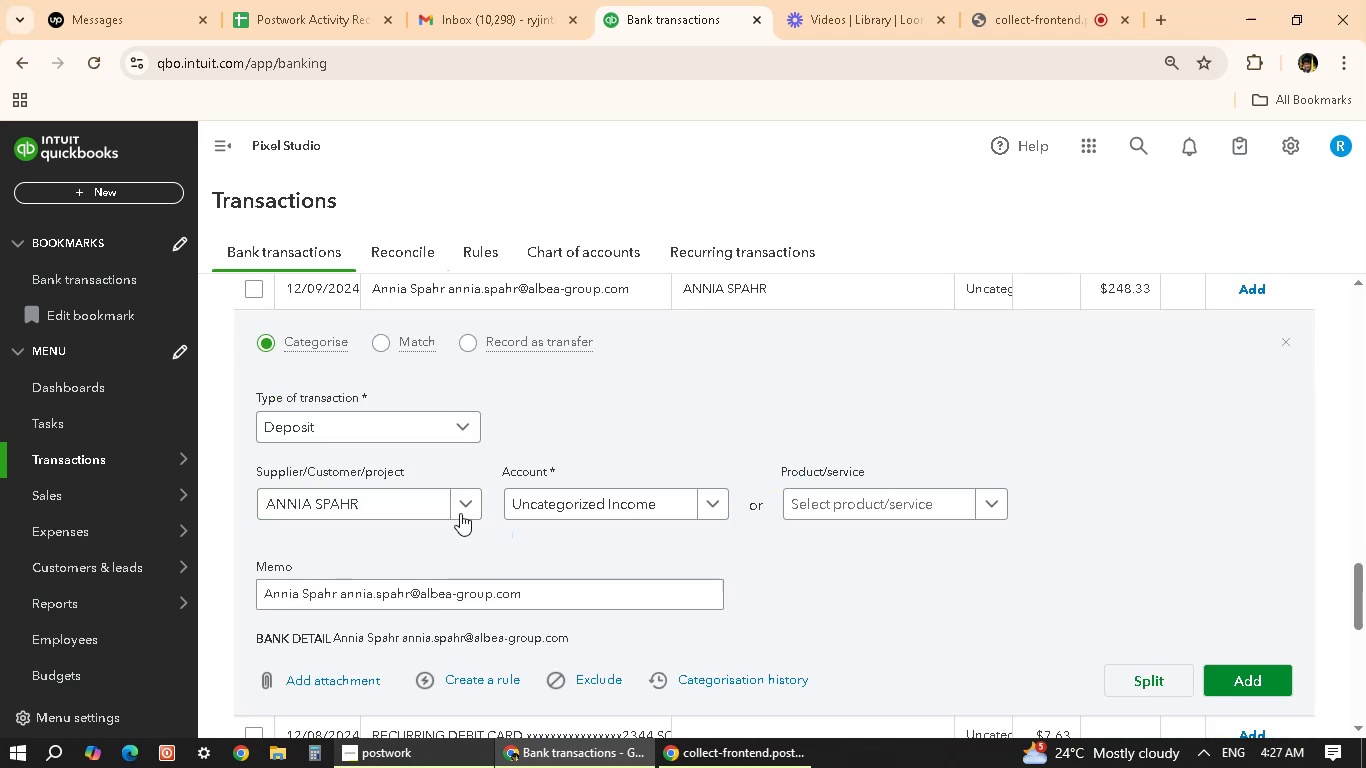 
scroll: coordinate [622, 453], scroll_direction: down, amount: 1.0
 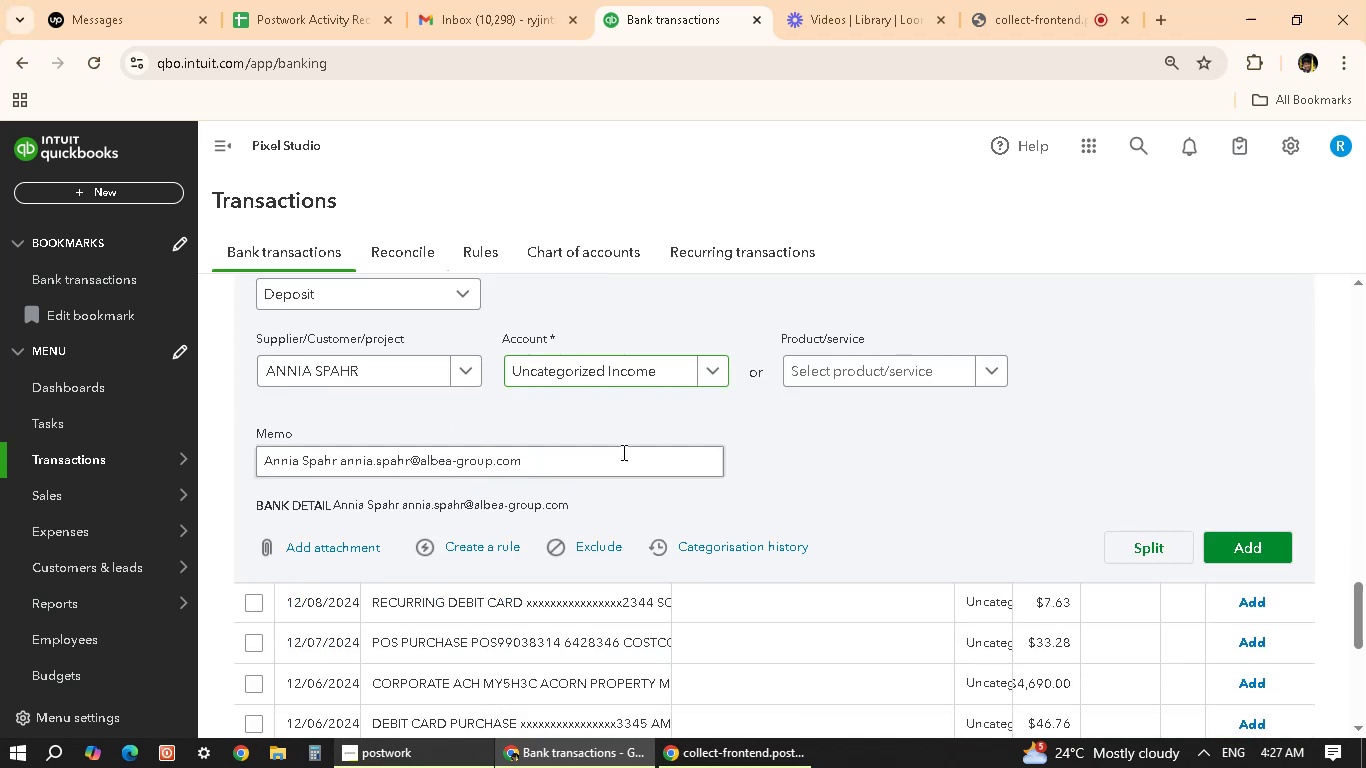 
scroll: coordinate [664, 495], scroll_direction: up, amount: 1.0
 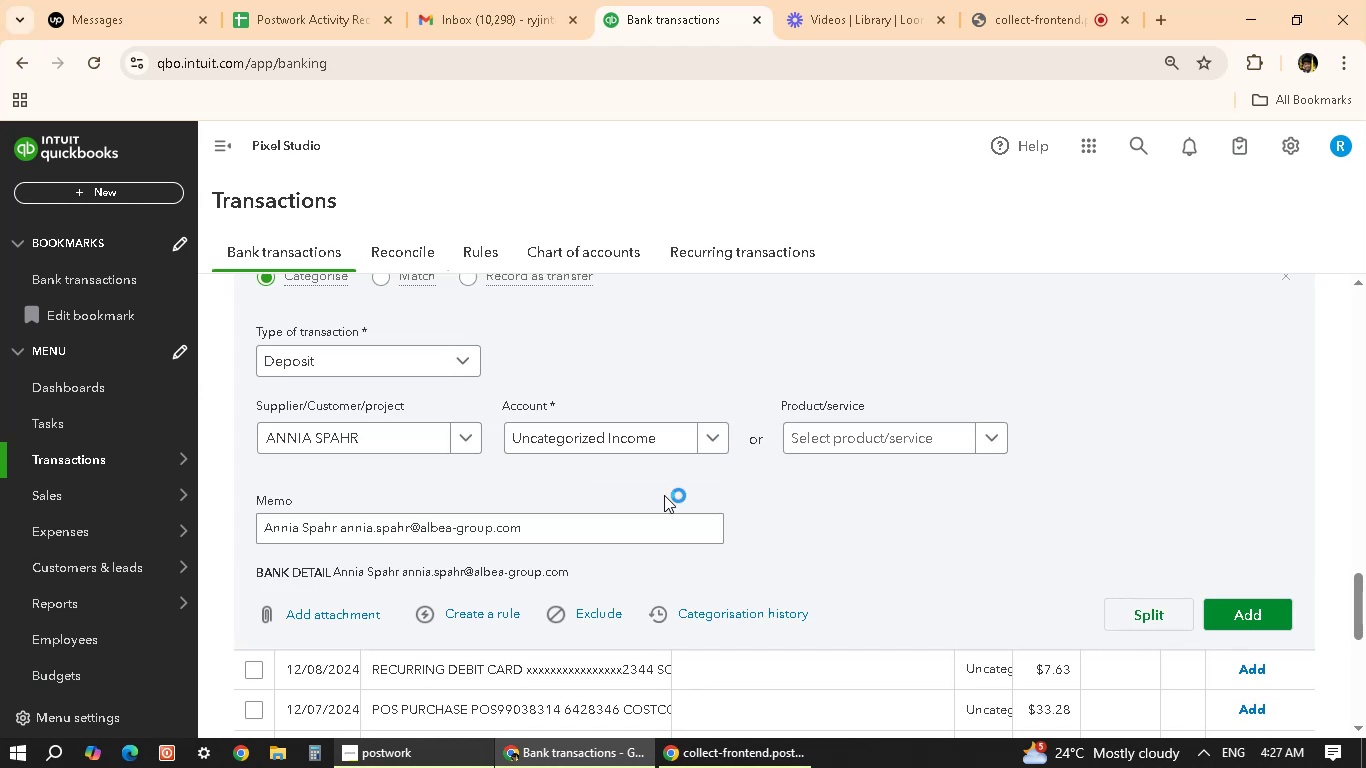 
wait(9.1)
 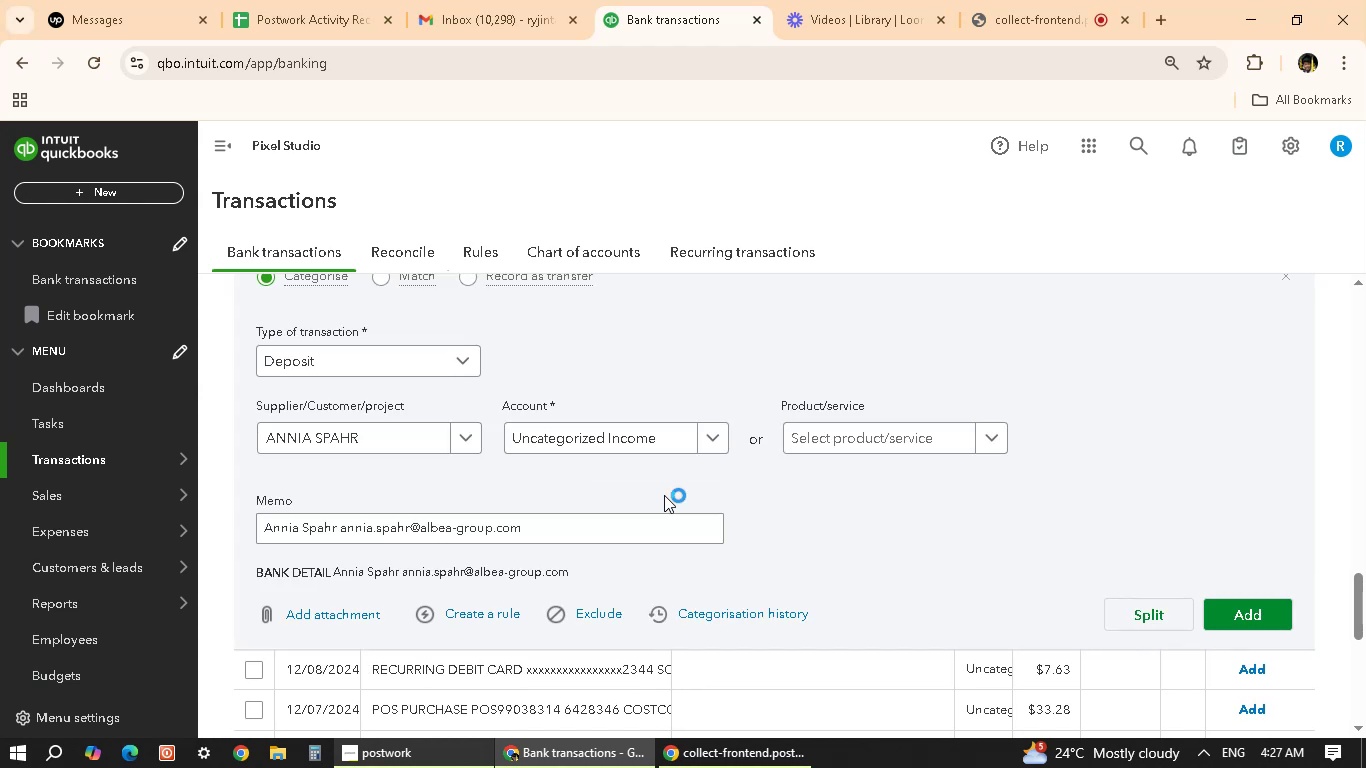 
left_click([796, 304])
 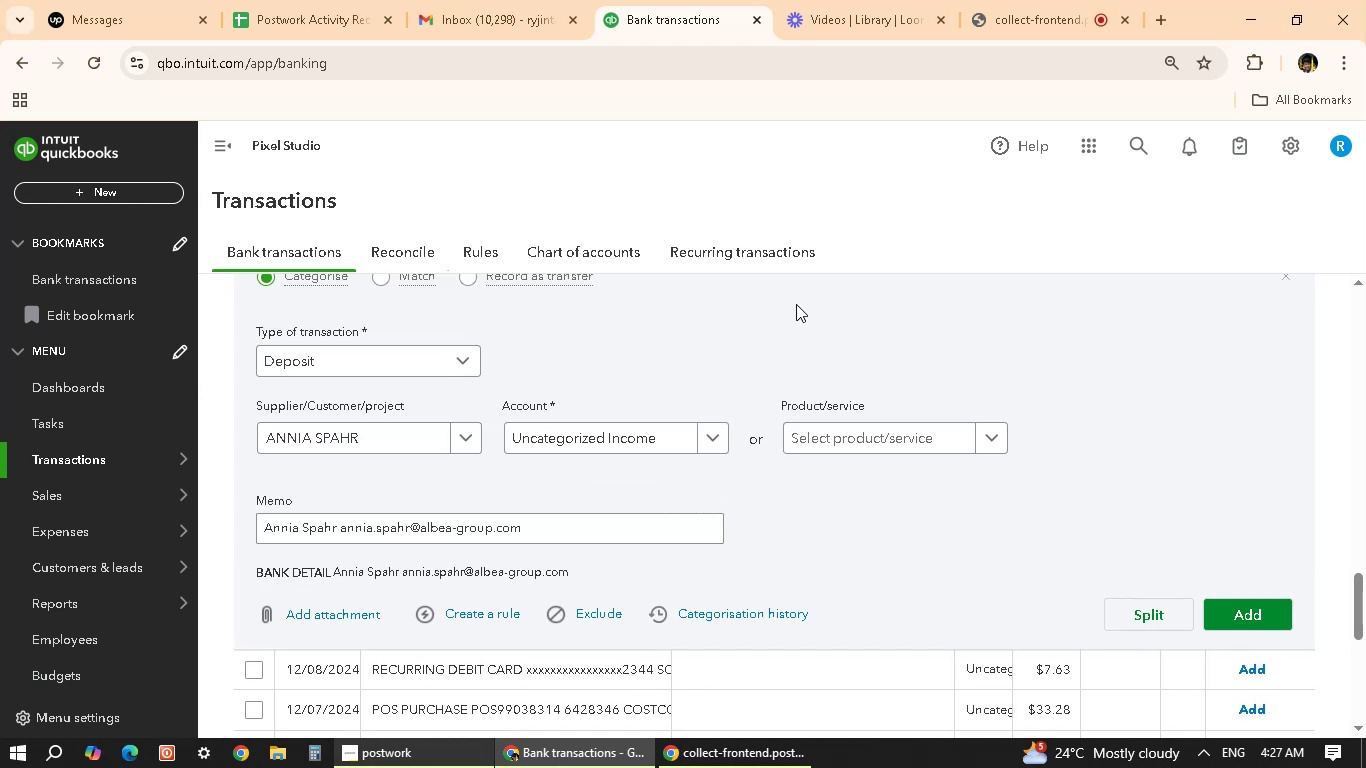 
scroll: coordinate [662, 593], scroll_direction: up, amount: 2.0
 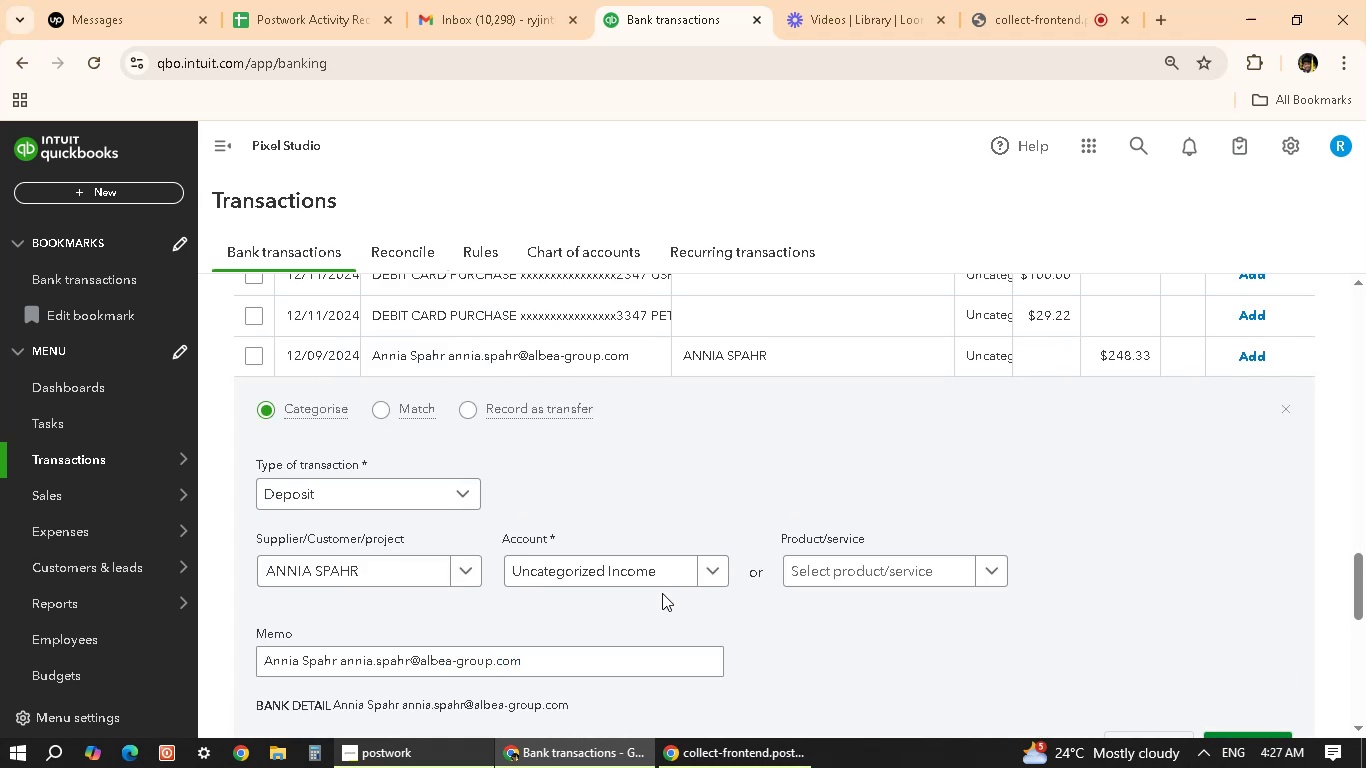 
scroll: coordinate [662, 593], scroll_direction: down, amount: 2.0
 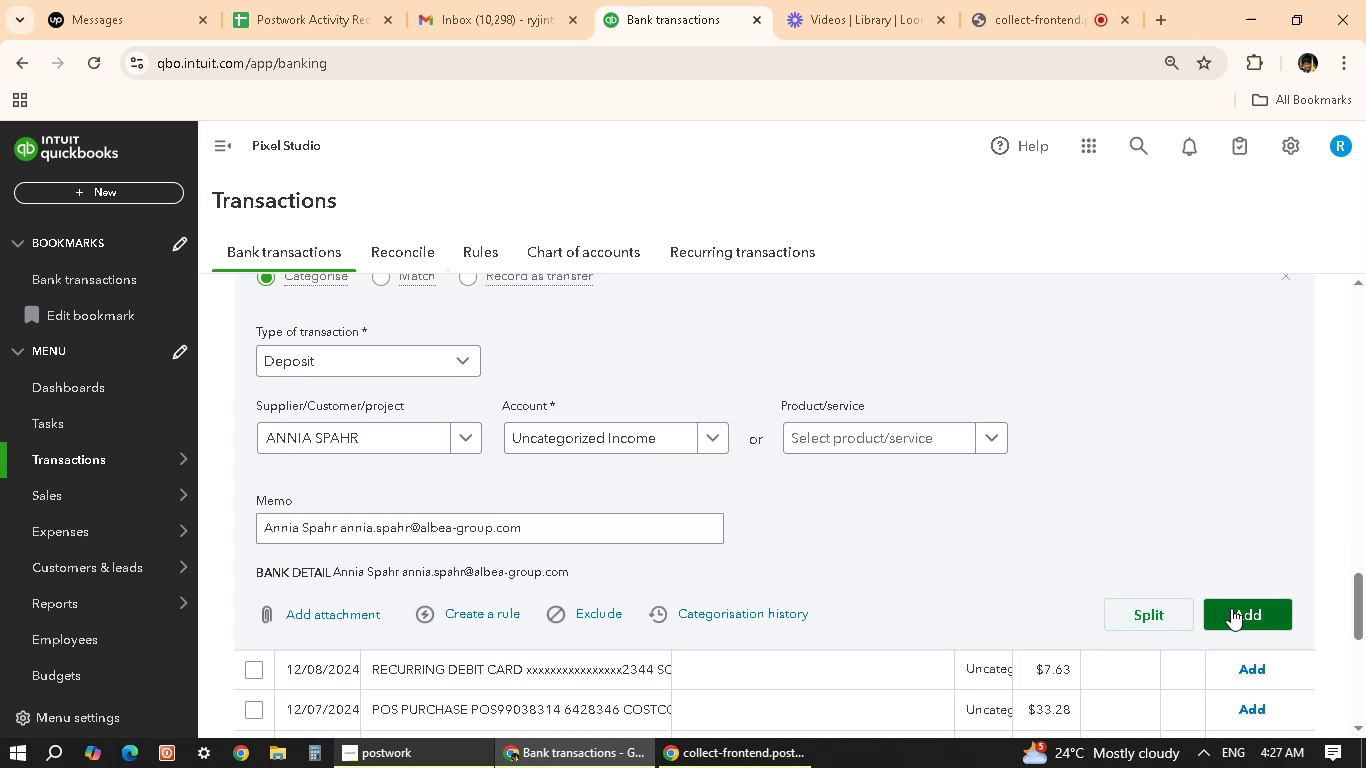 
wait(12.04)
 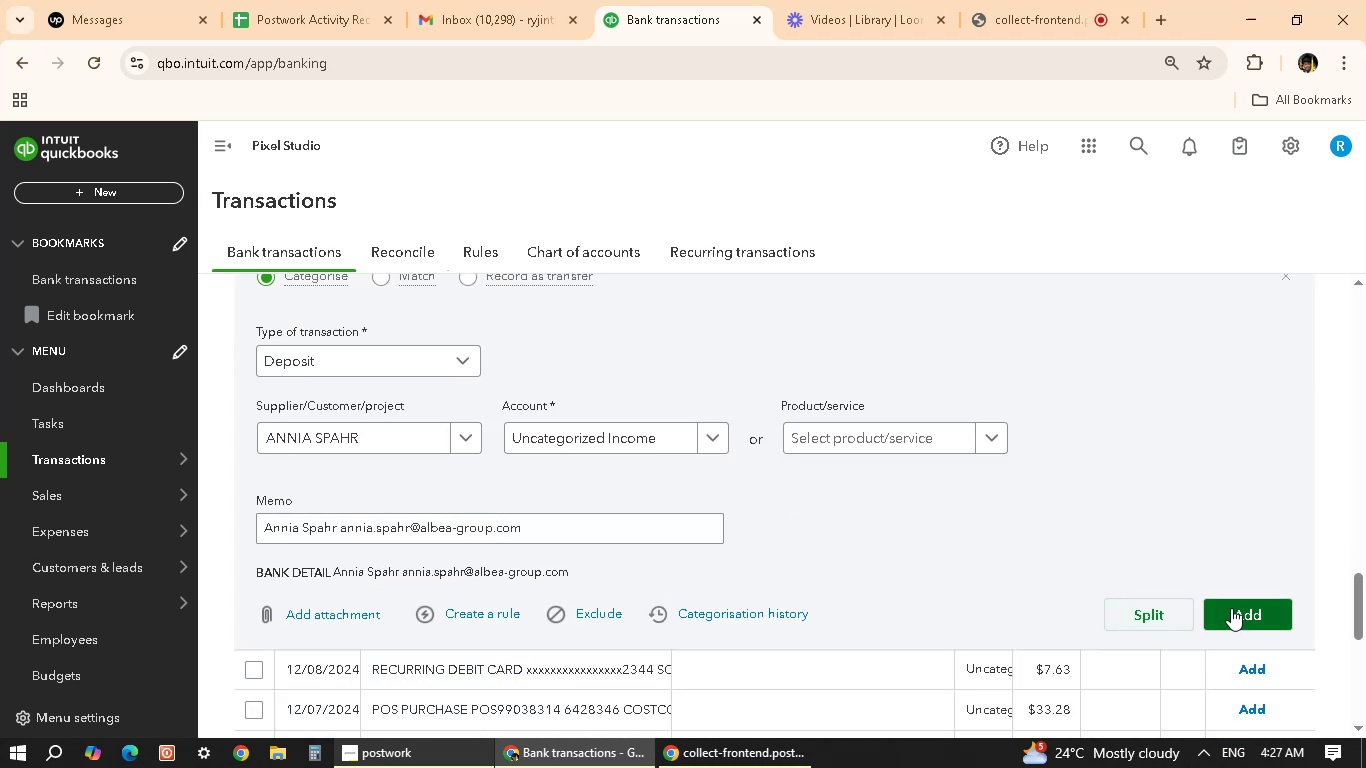 
left_click([1231, 608])
 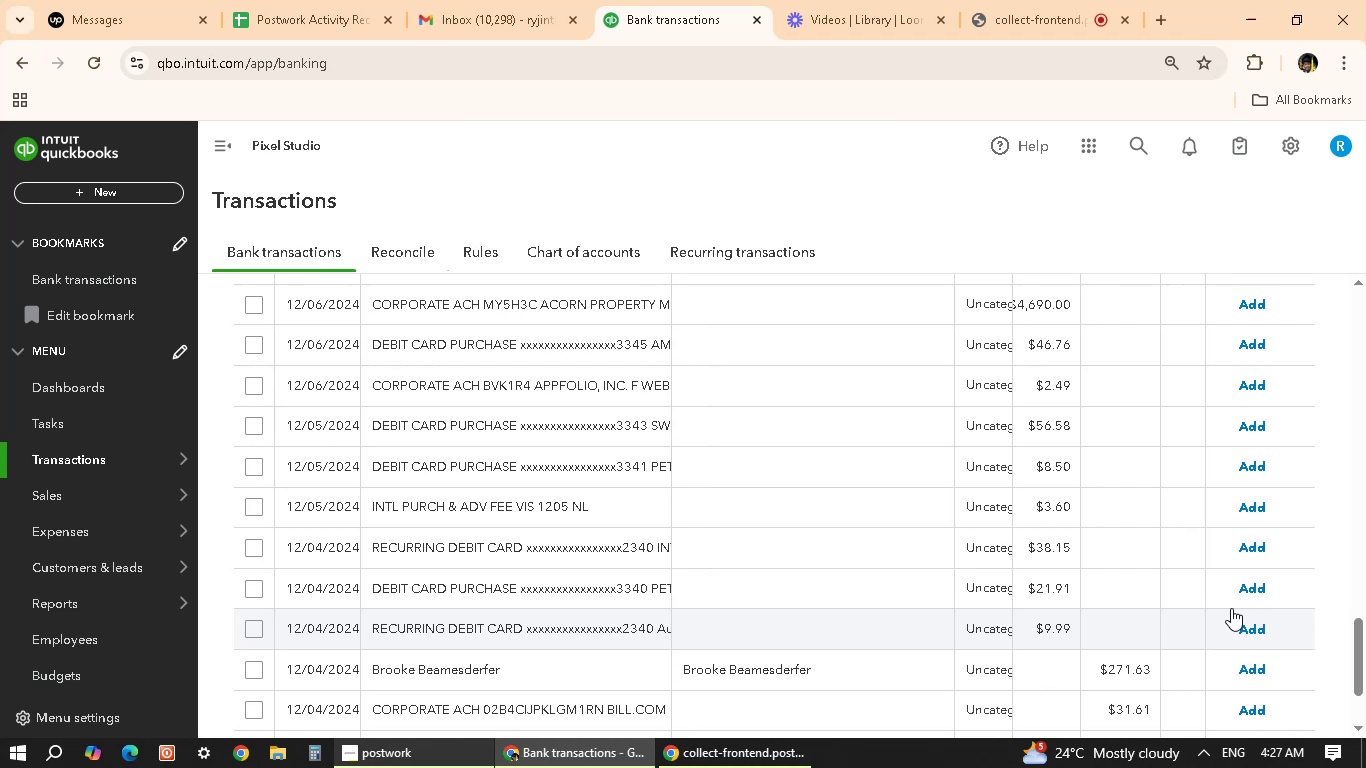 
wait(17.19)
 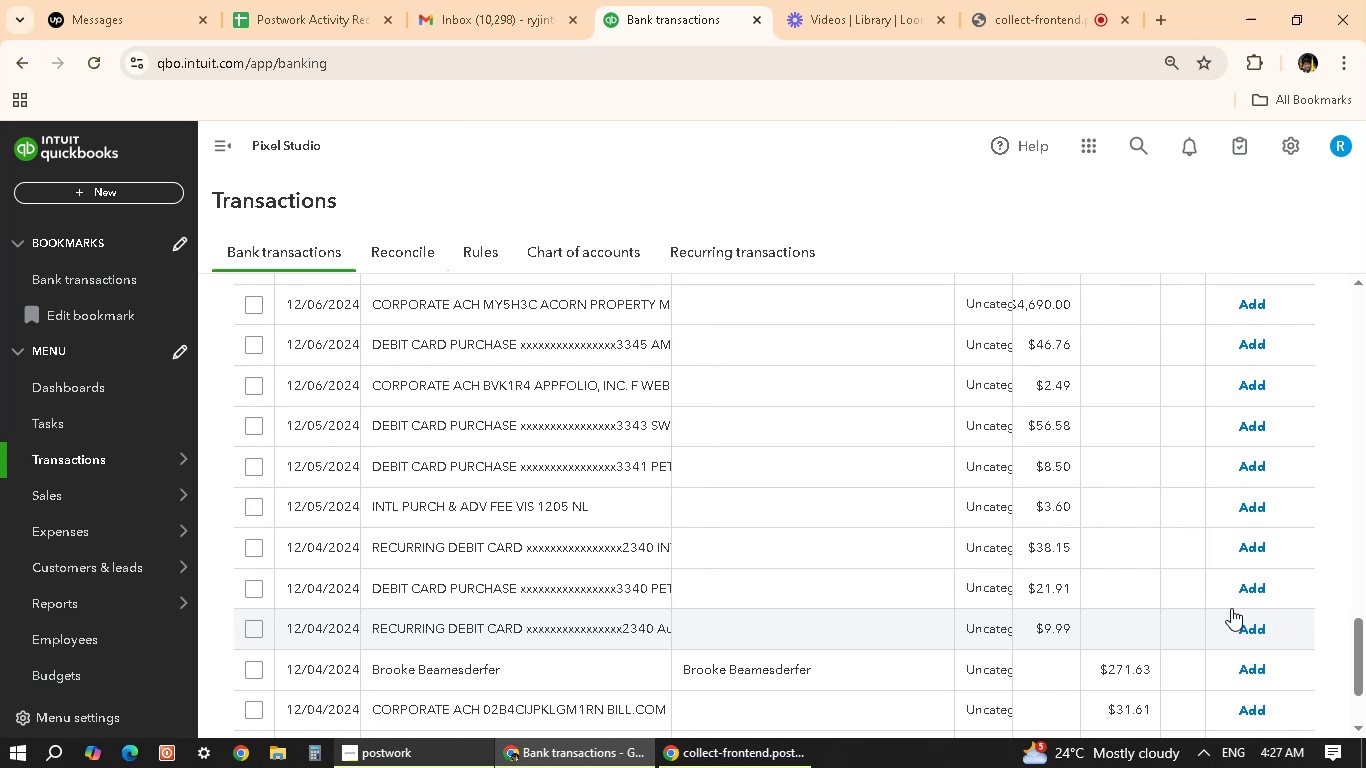 
scroll: coordinate [746, 580], scroll_direction: down, amount: 1.0
 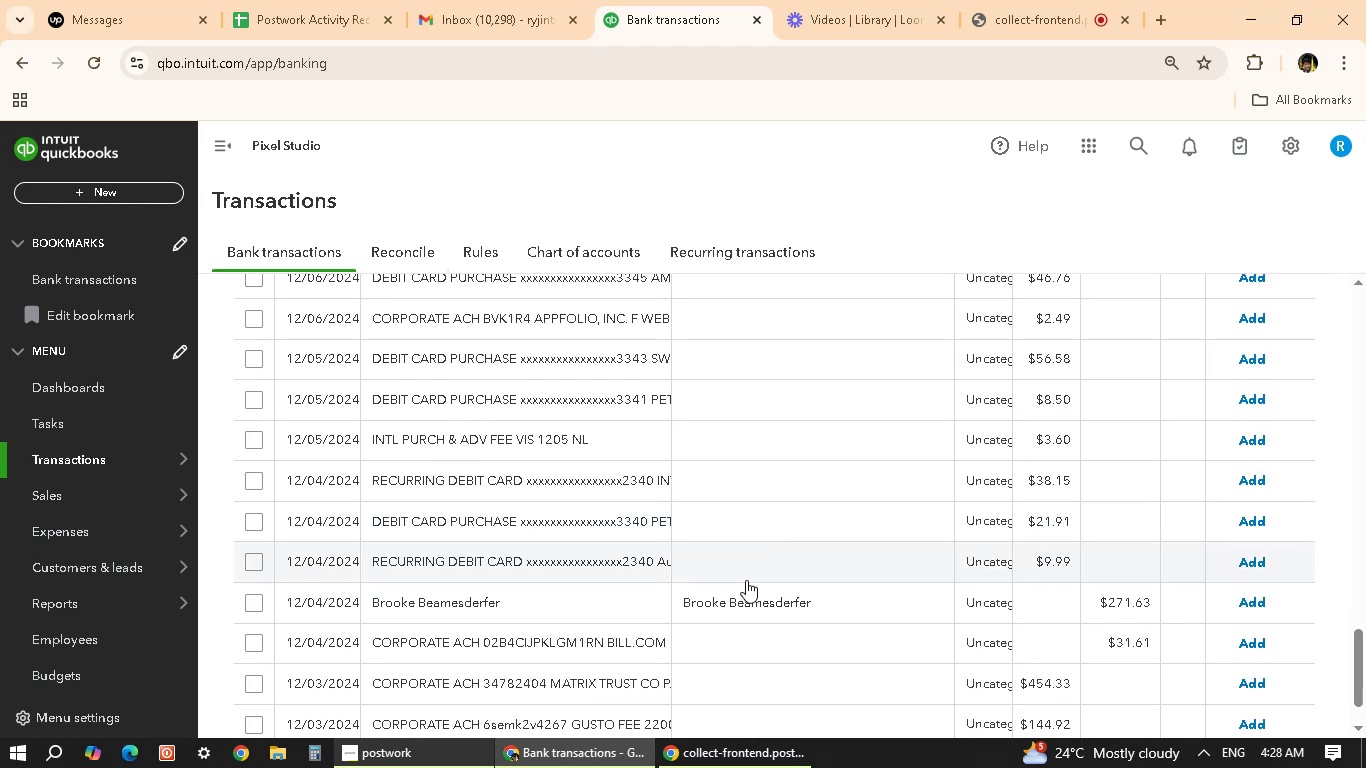 
scroll: coordinate [746, 580], scroll_direction: up, amount: 7.0
 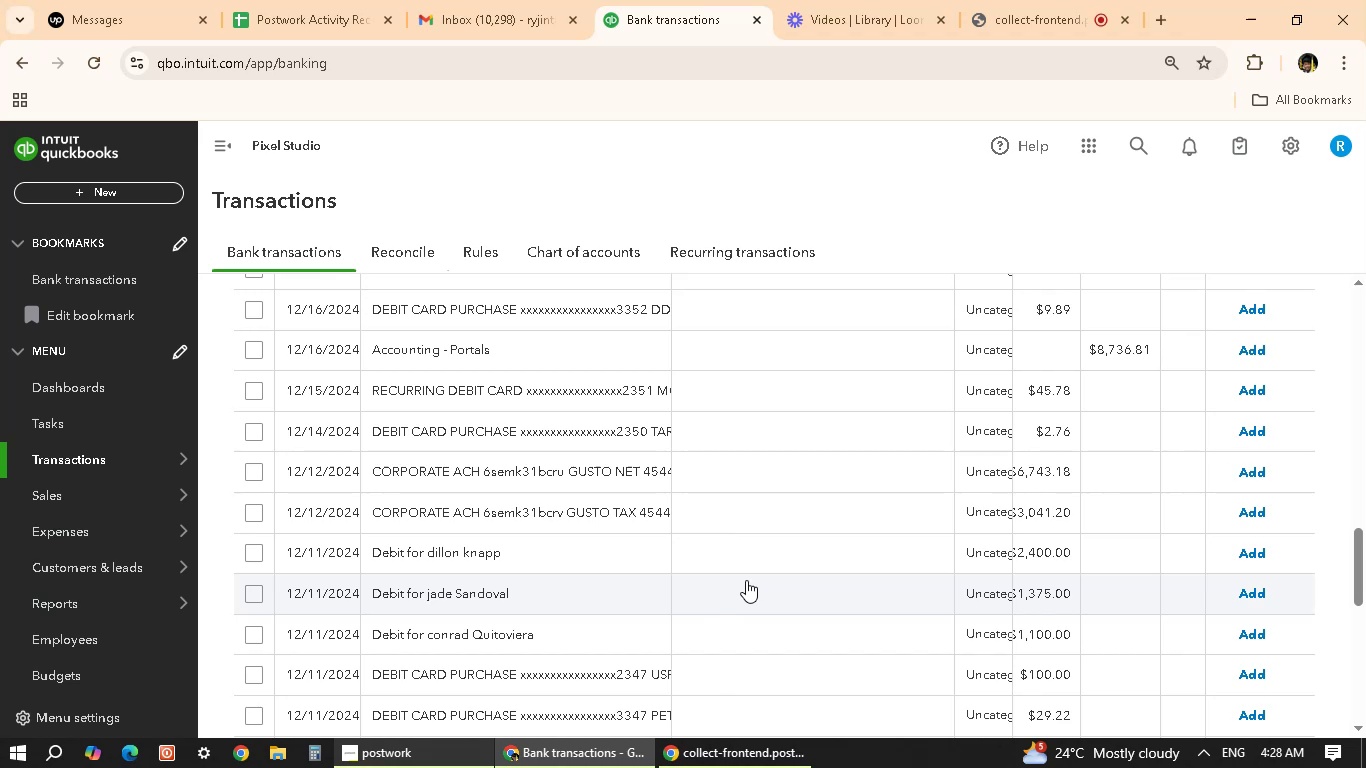 
scroll: coordinate [746, 580], scroll_direction: down, amount: 10.0
 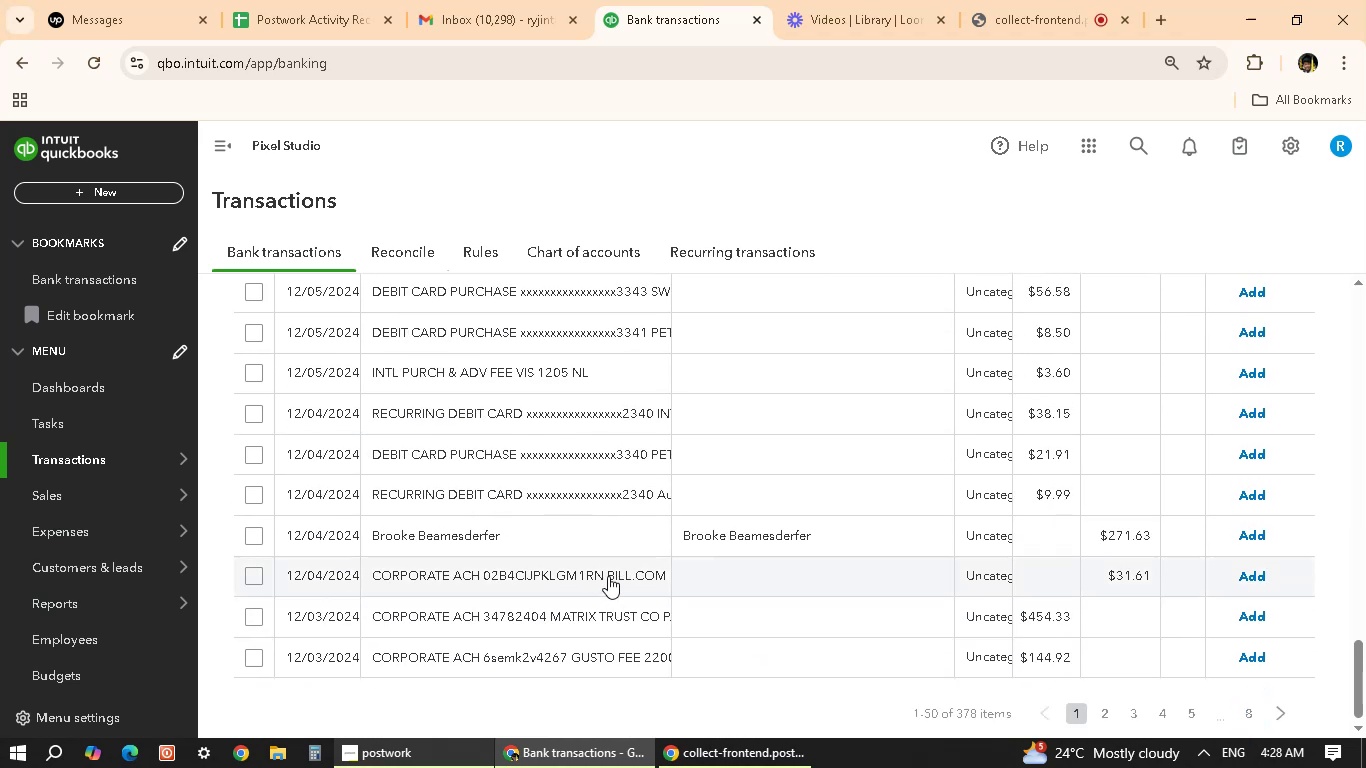 
left_click([695, 543])
 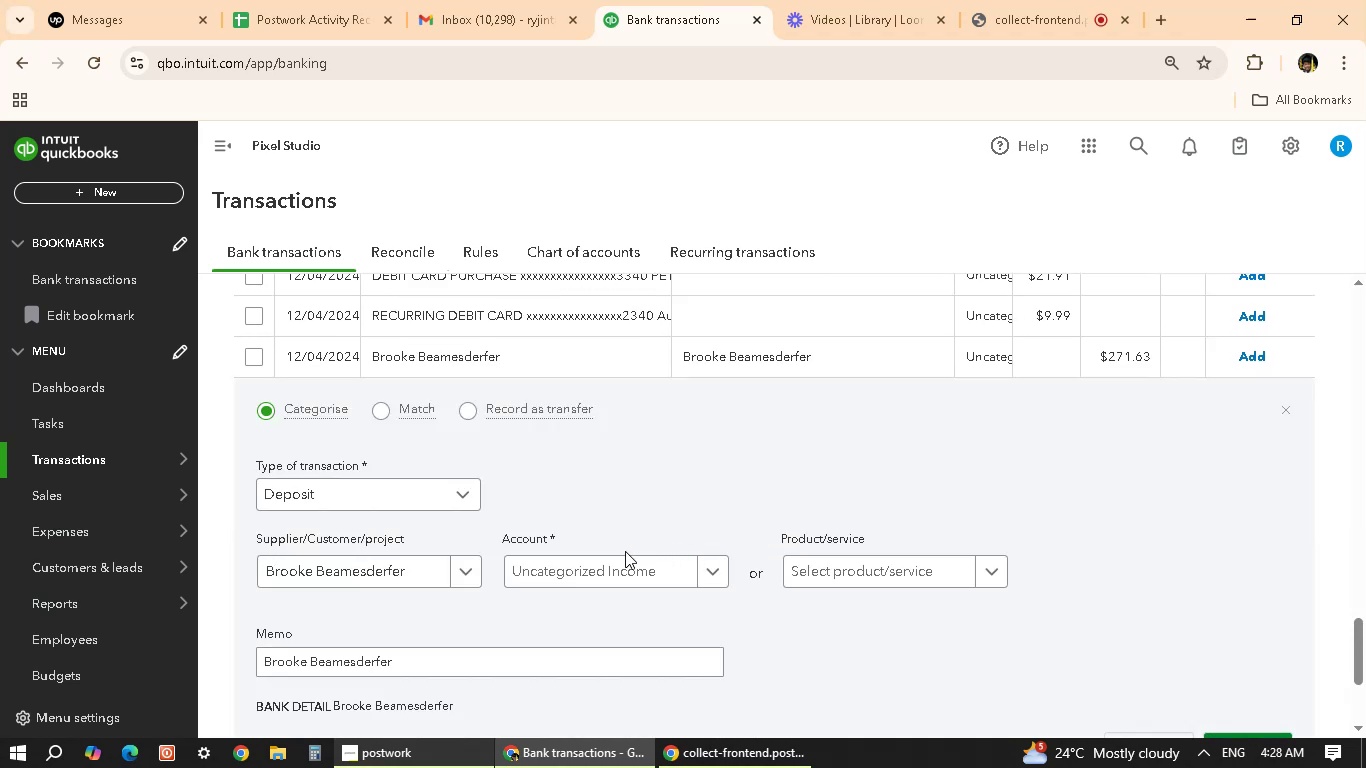 
scroll: coordinate [602, 557], scroll_direction: down, amount: 2.0
 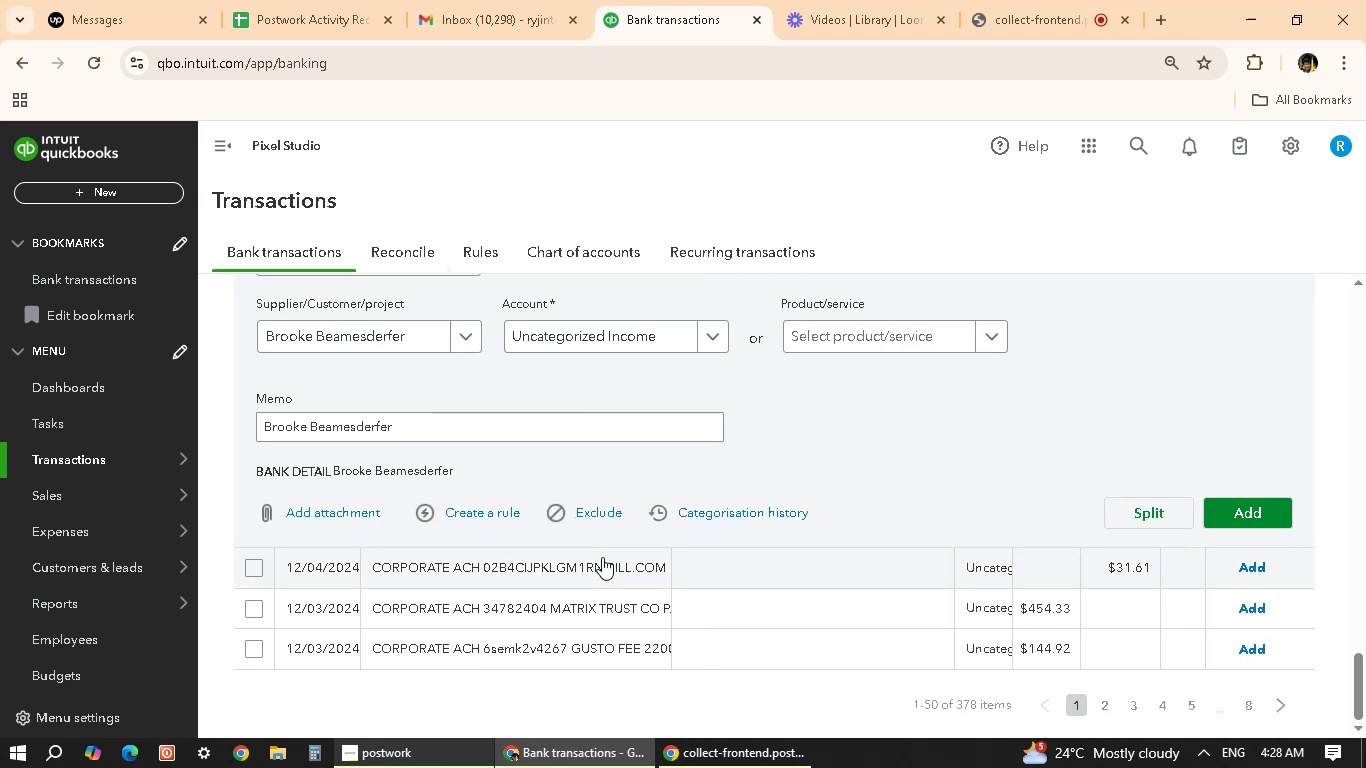 
scroll: coordinate [602, 557], scroll_direction: up, amount: 4.0
 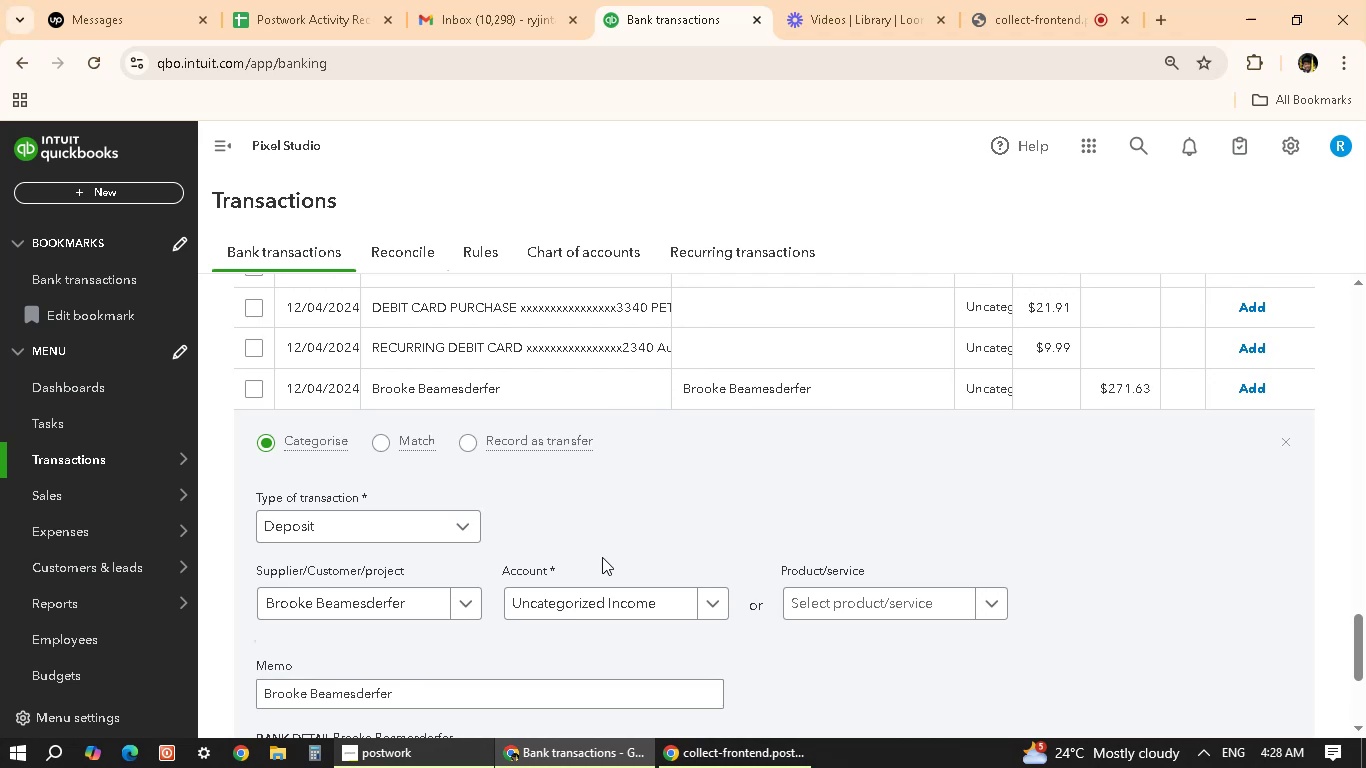 
scroll: coordinate [602, 557], scroll_direction: down, amount: 2.0
 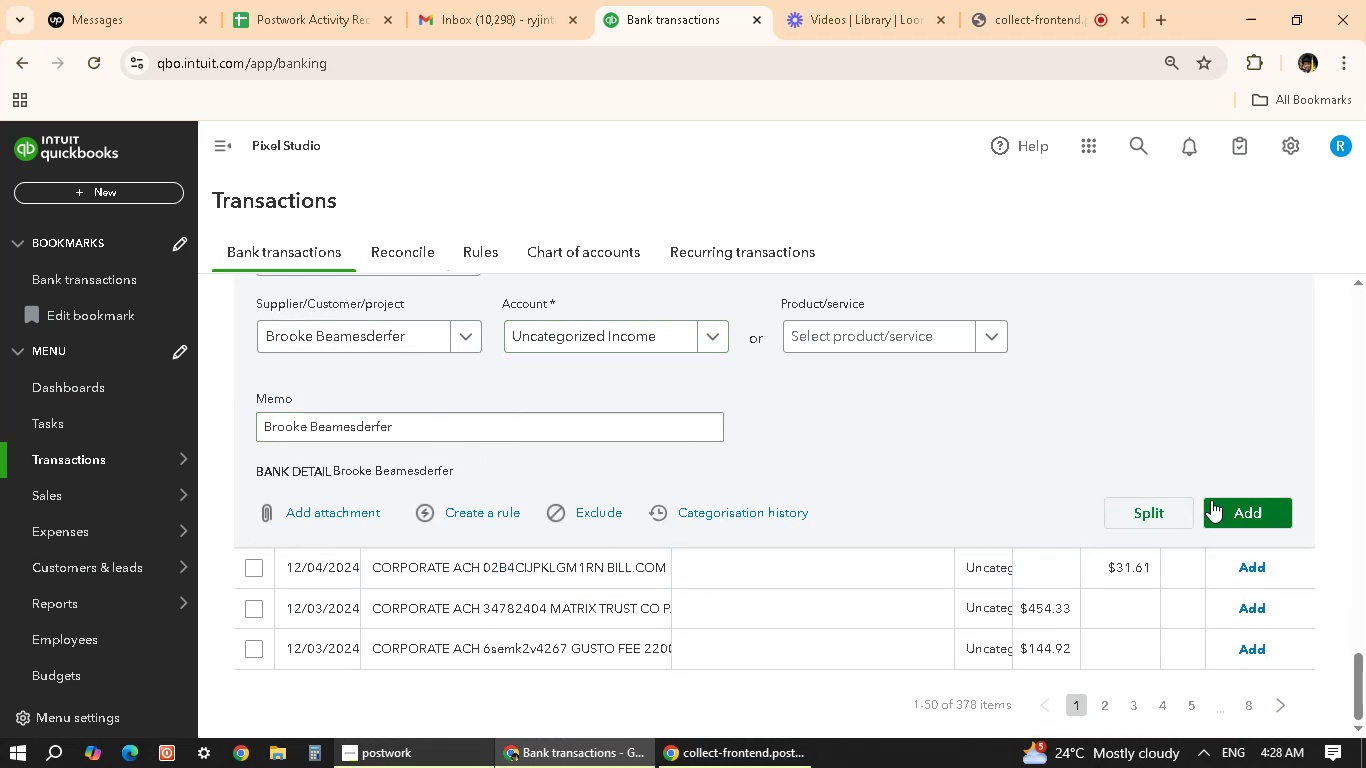 
wait(5.82)
 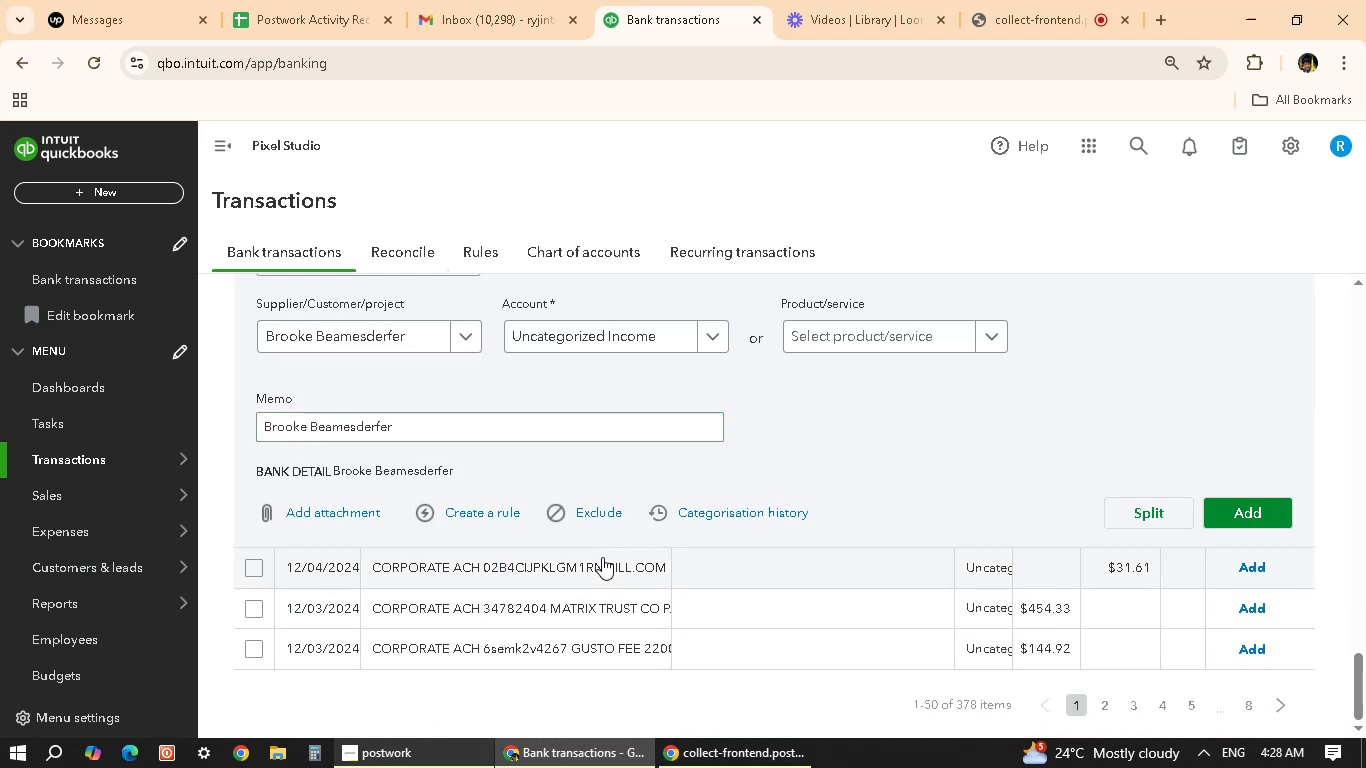 
left_click([1249, 512])
 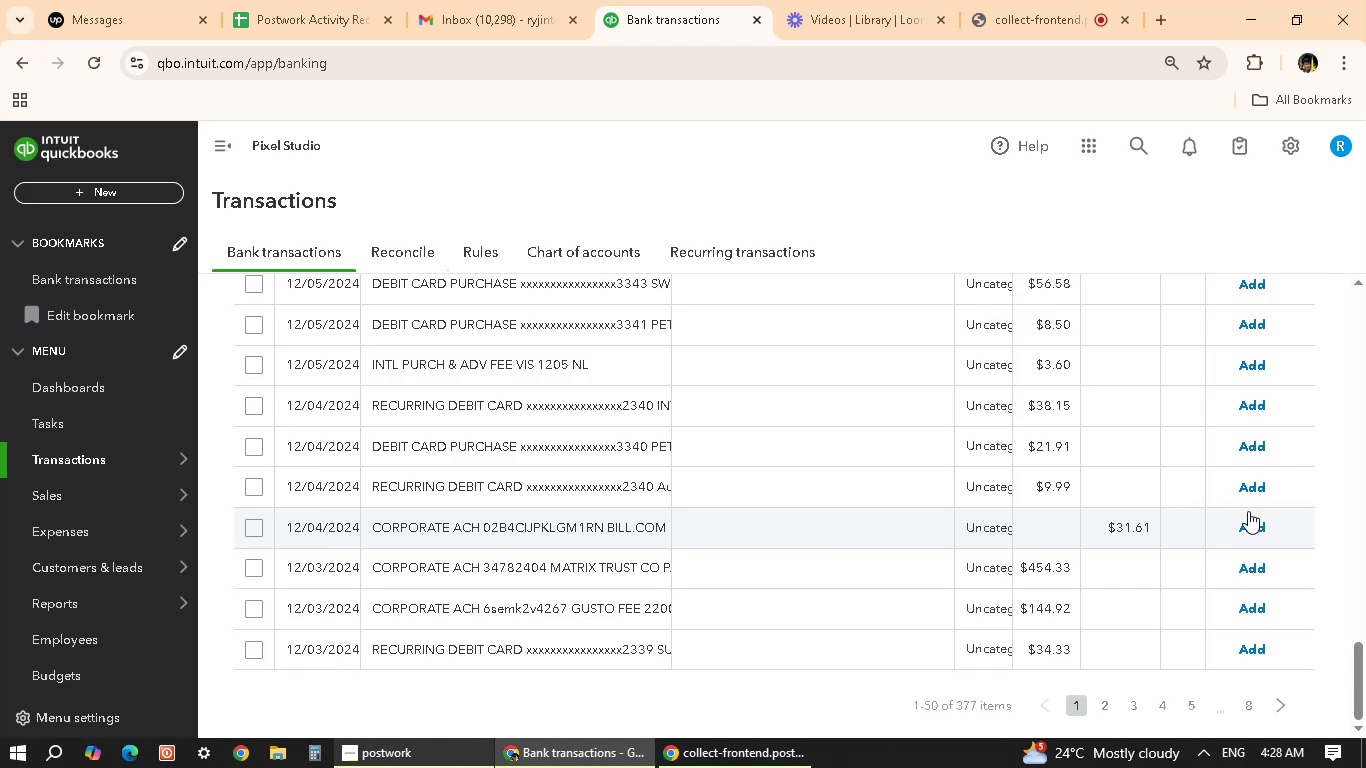 
wait(14.42)
 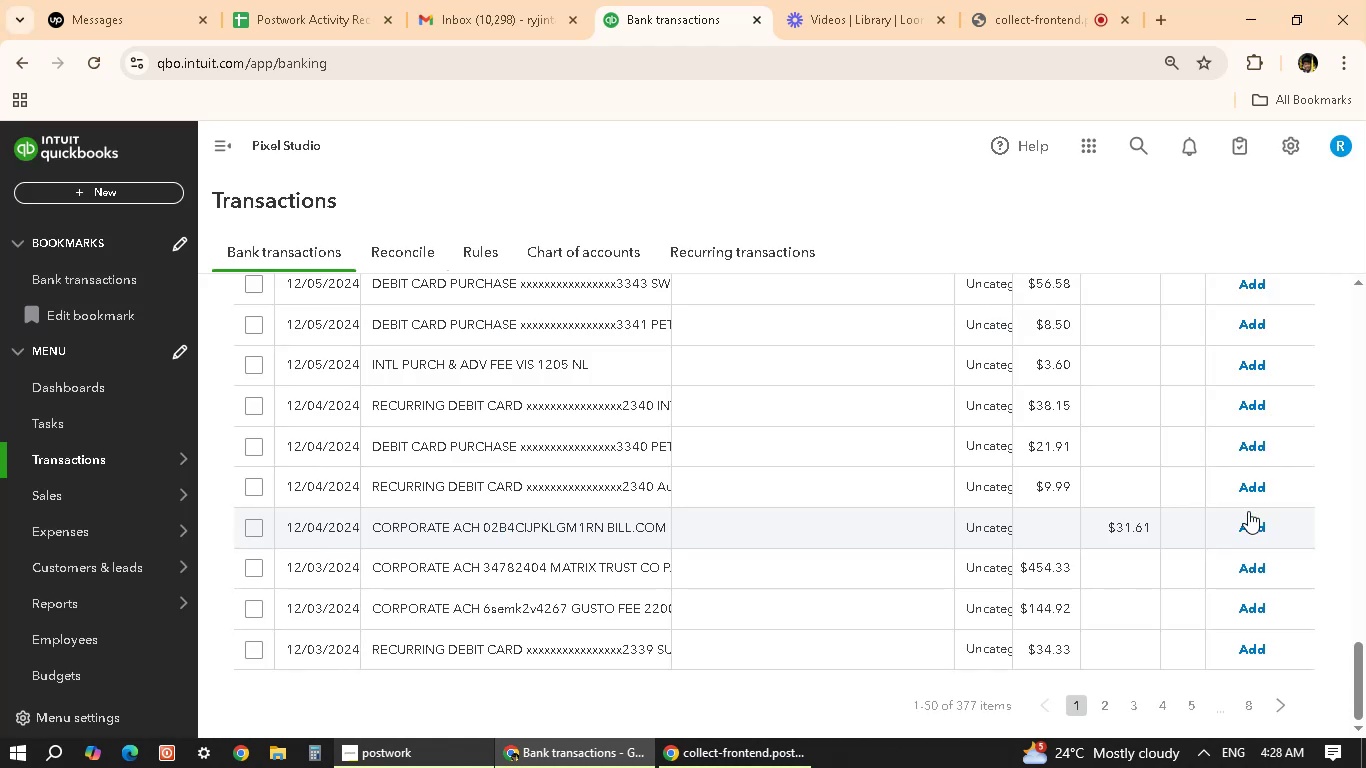 
scroll: coordinate [810, 445], scroll_direction: up, amount: 21.0
 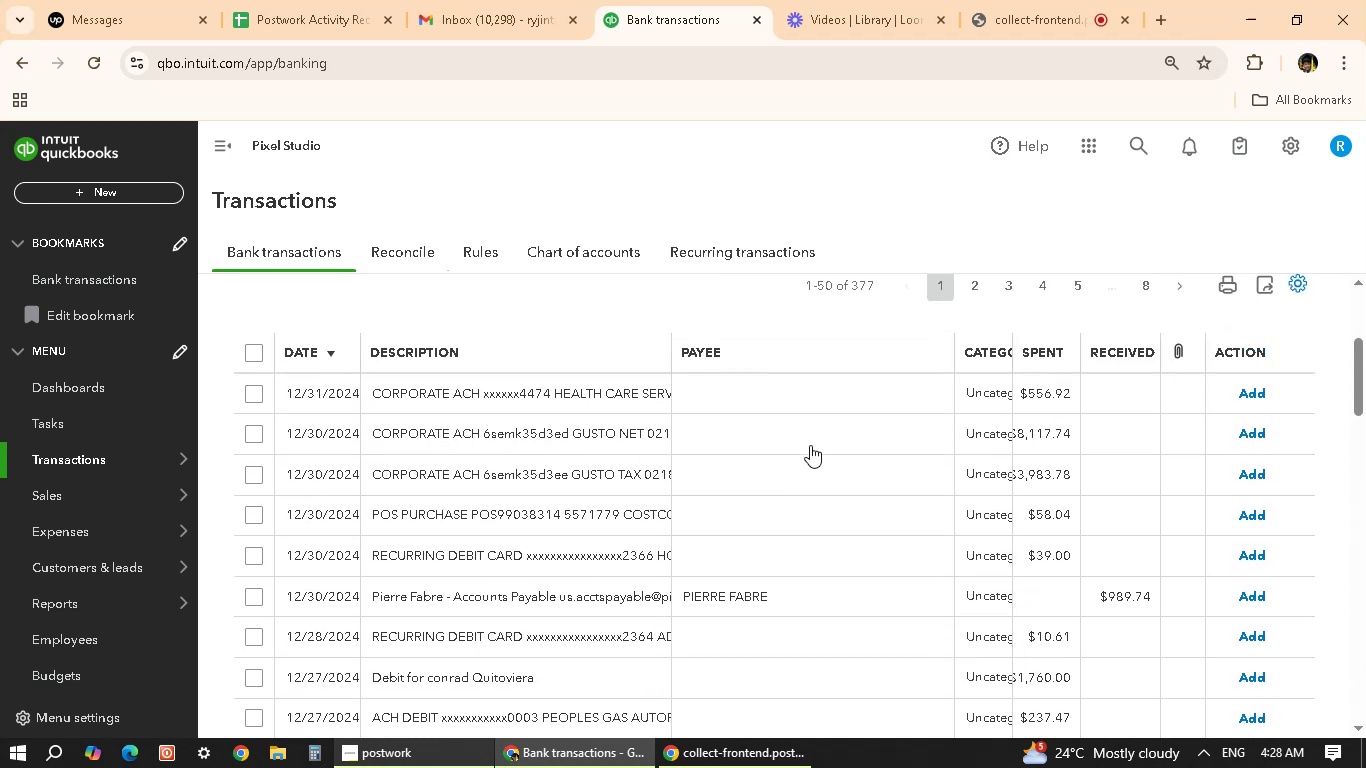 
scroll: coordinate [863, 639], scroll_direction: down, amount: 8.0
 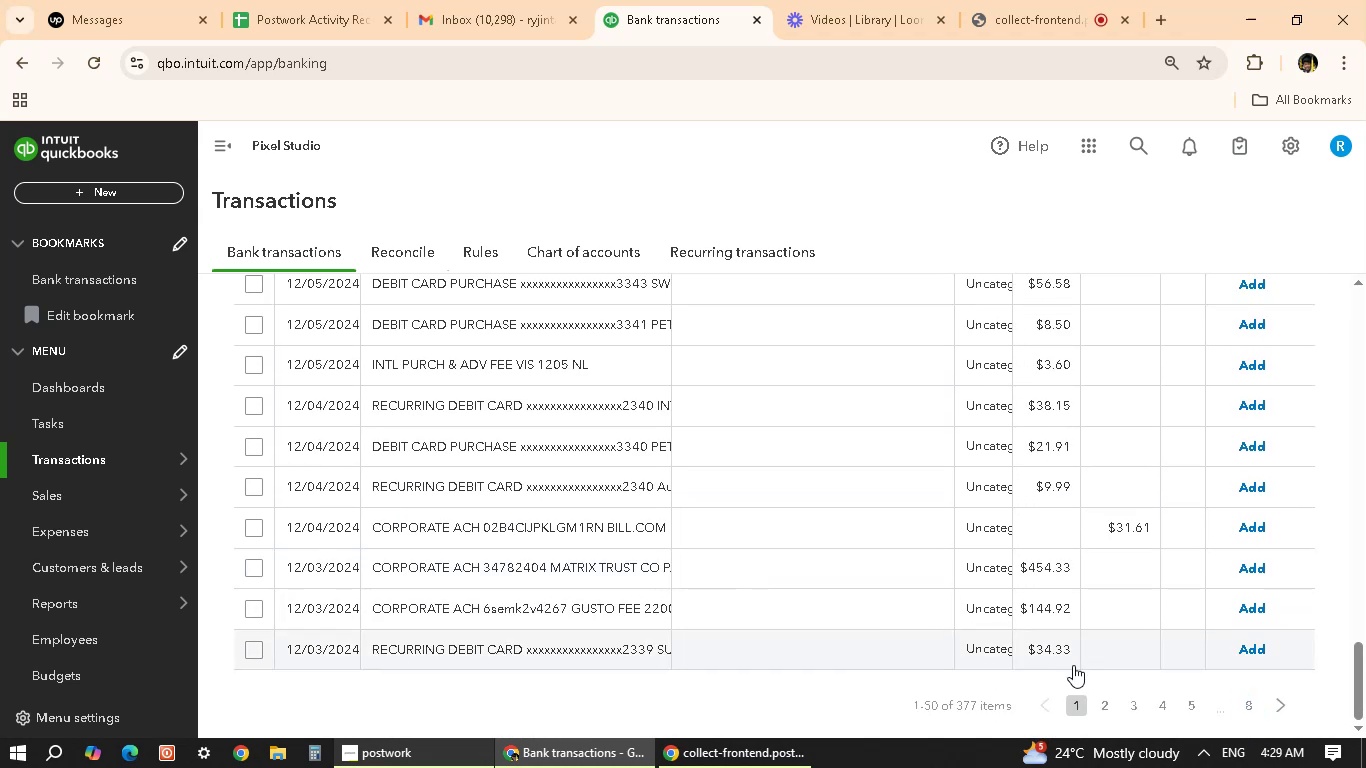 
left_click([1100, 709])
 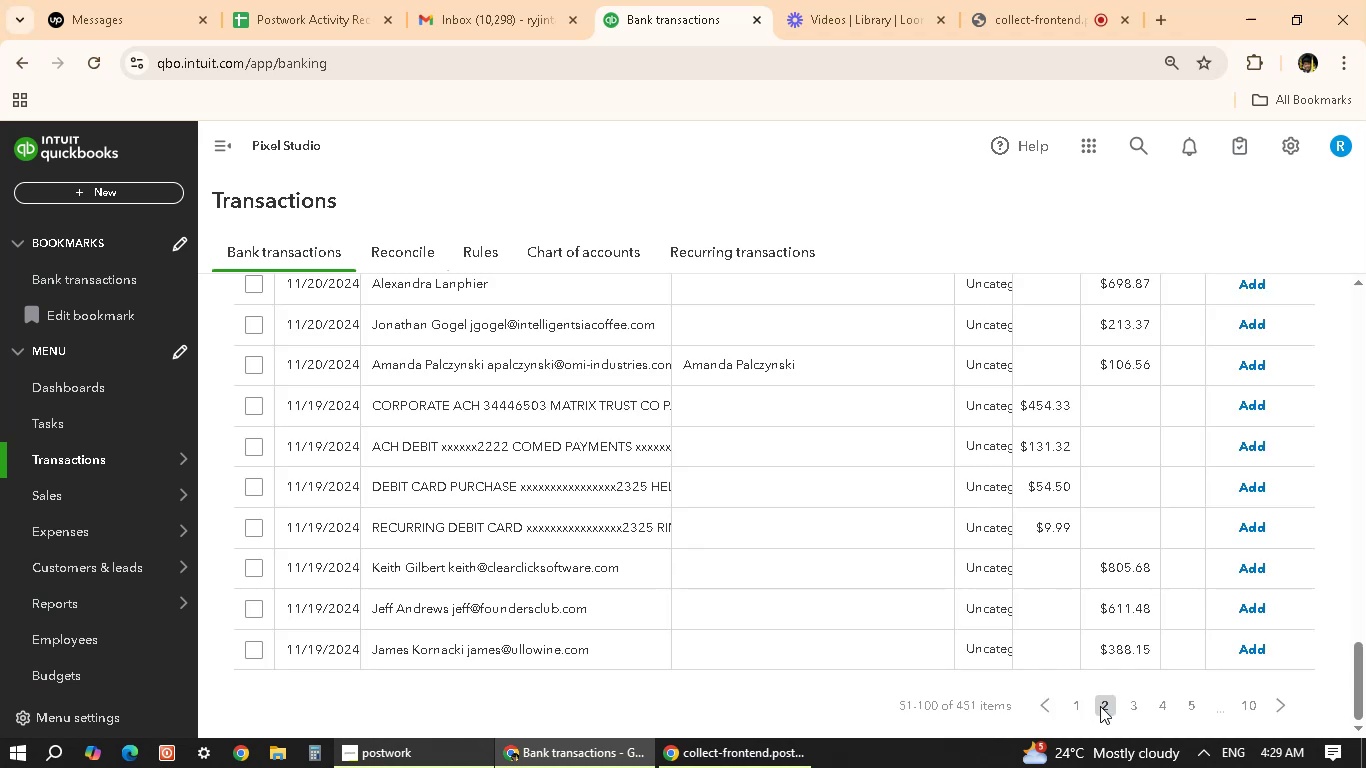 
wait(9.21)
 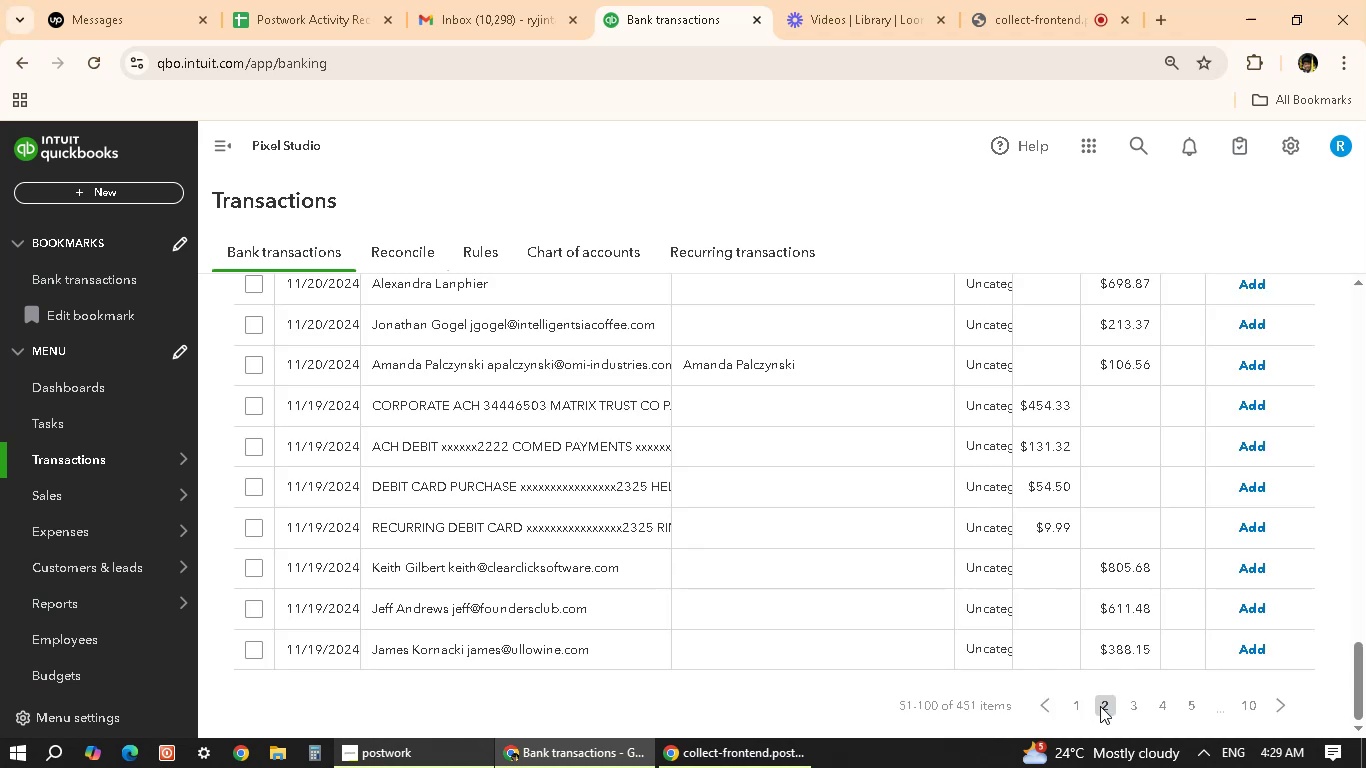 
scroll: coordinate [666, 606], scroll_direction: up, amount: 29.0
 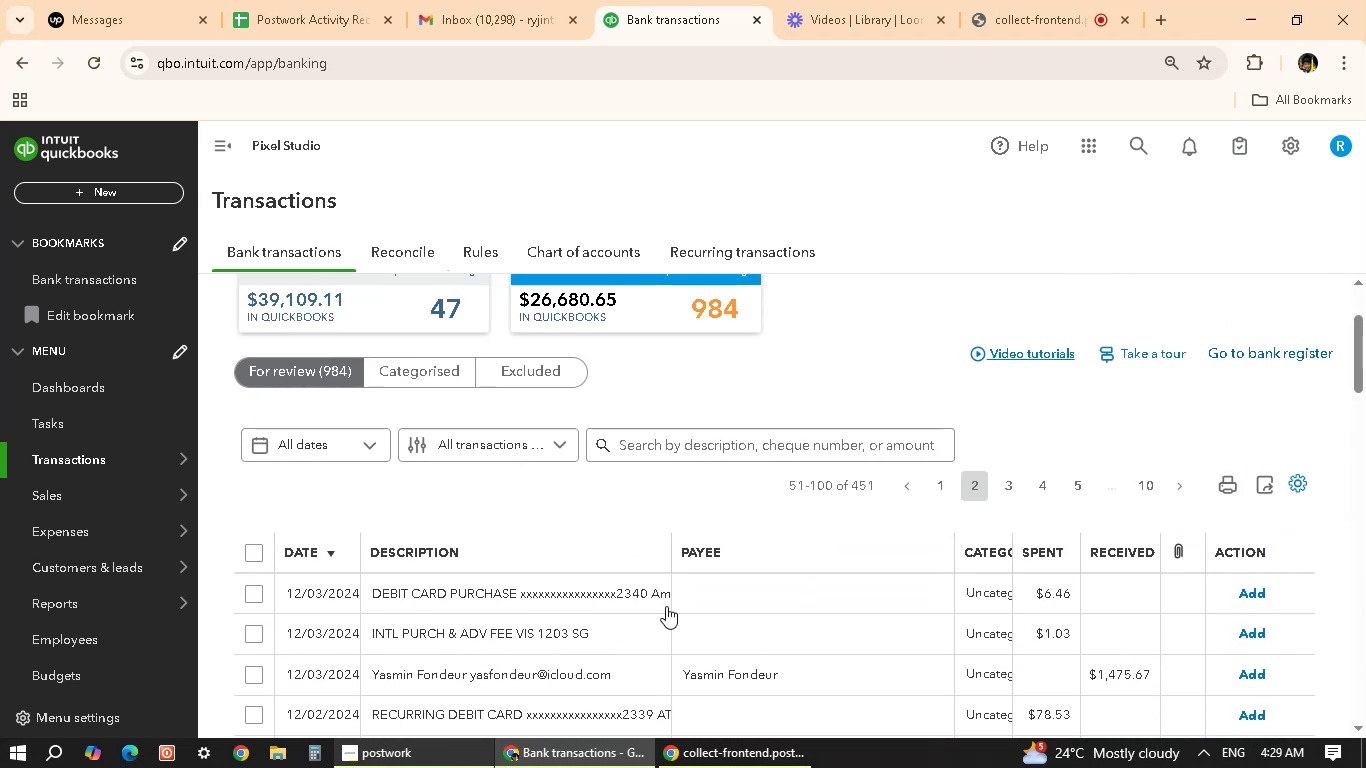 
scroll: coordinate [665, 605], scroll_direction: none, amount: 0.0
 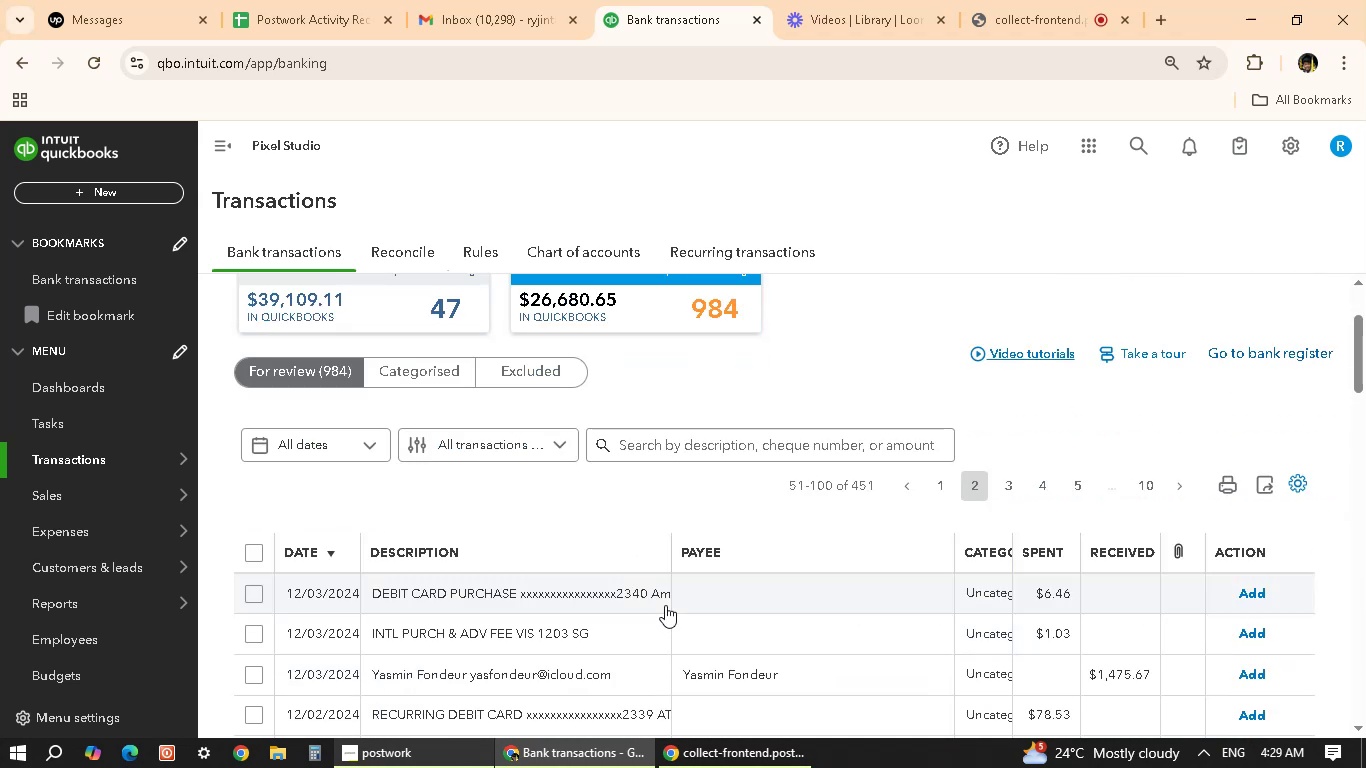 
scroll: coordinate [665, 605], scroll_direction: down, amount: 3.0
 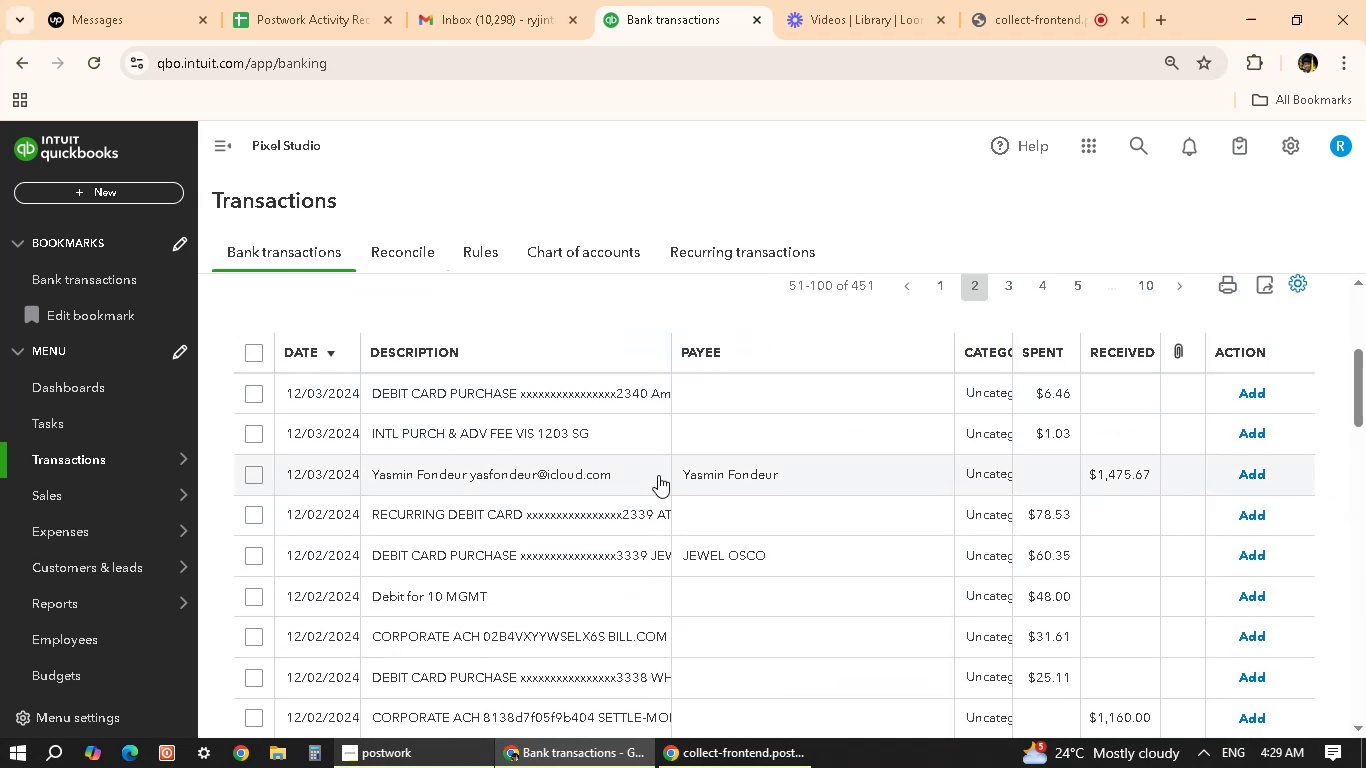 
mouse_move([637, 486])
 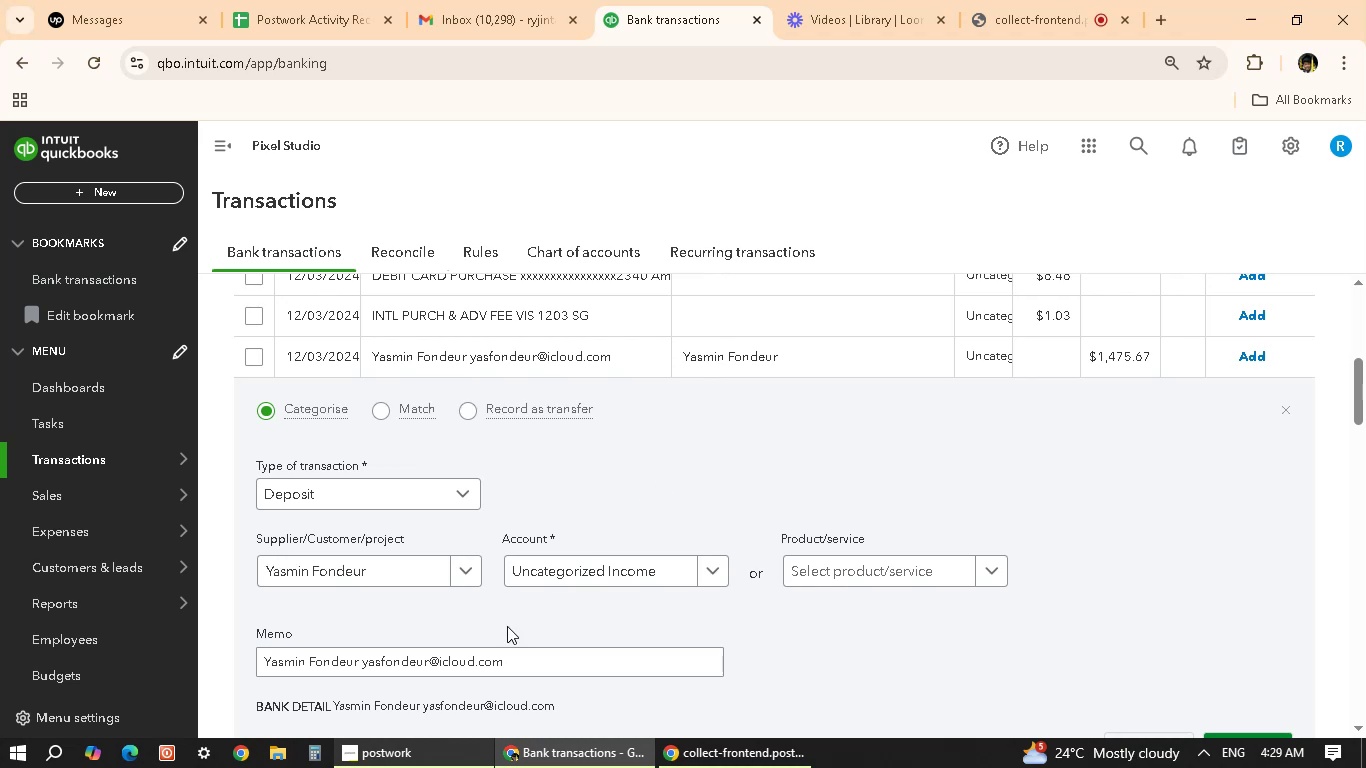 
scroll: coordinate [580, 619], scroll_direction: down, amount: 3.0
 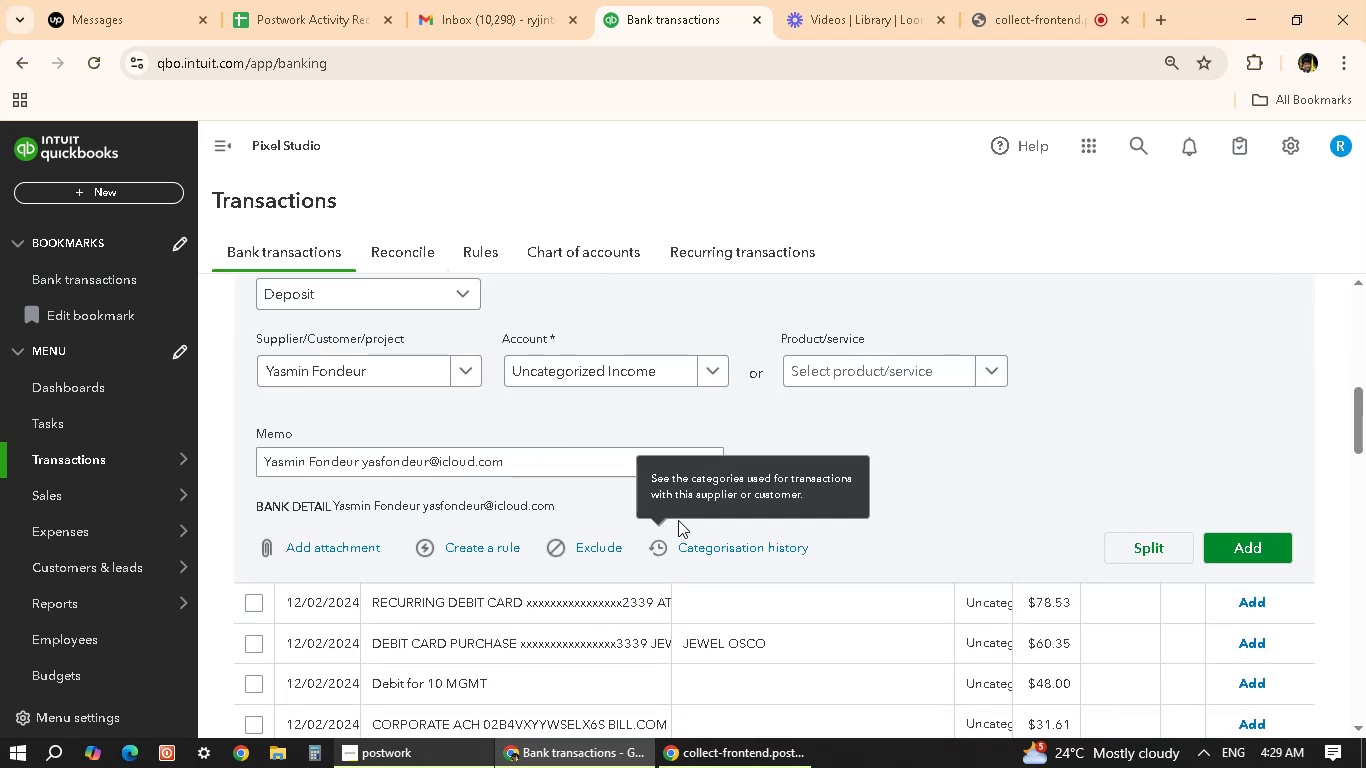 
scroll: coordinate [955, 563], scroll_direction: up, amount: 8.0
 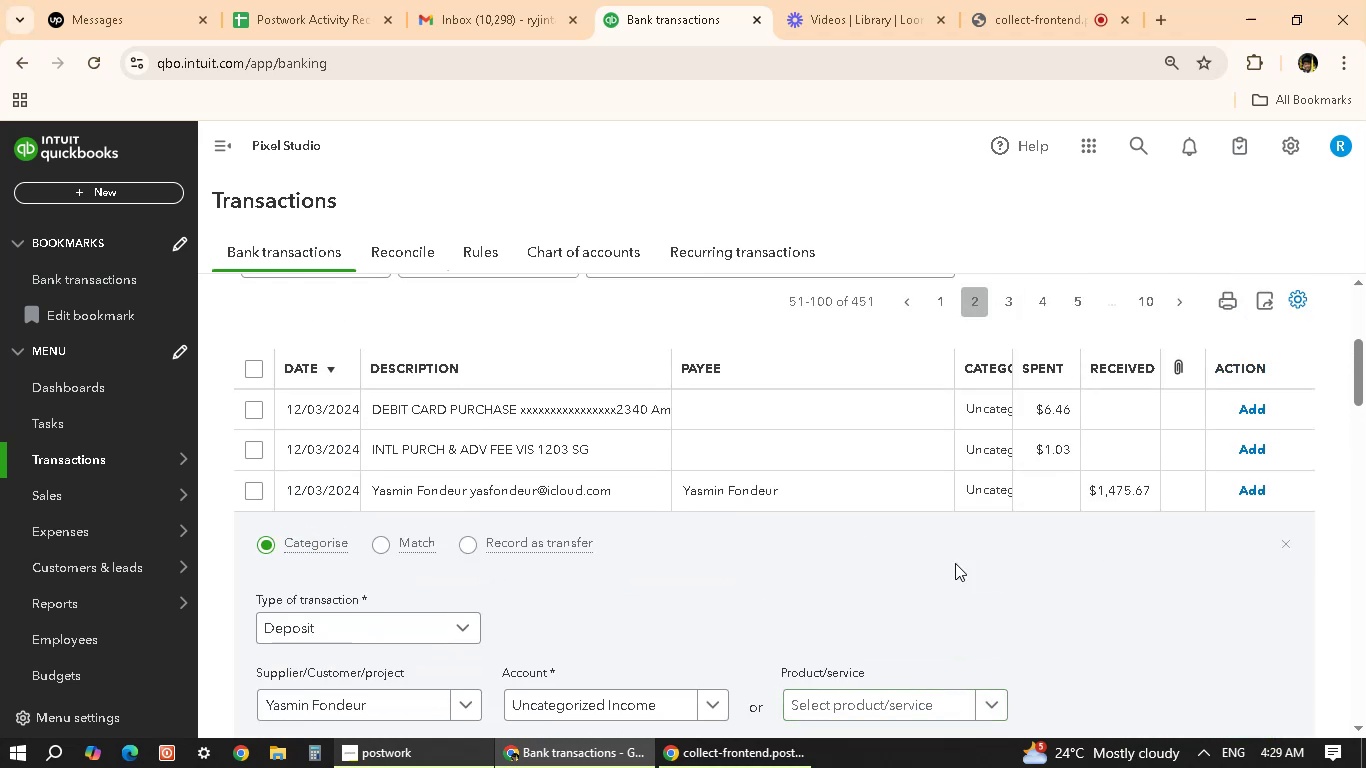 
scroll: coordinate [956, 580], scroll_direction: down, amount: 3.0
 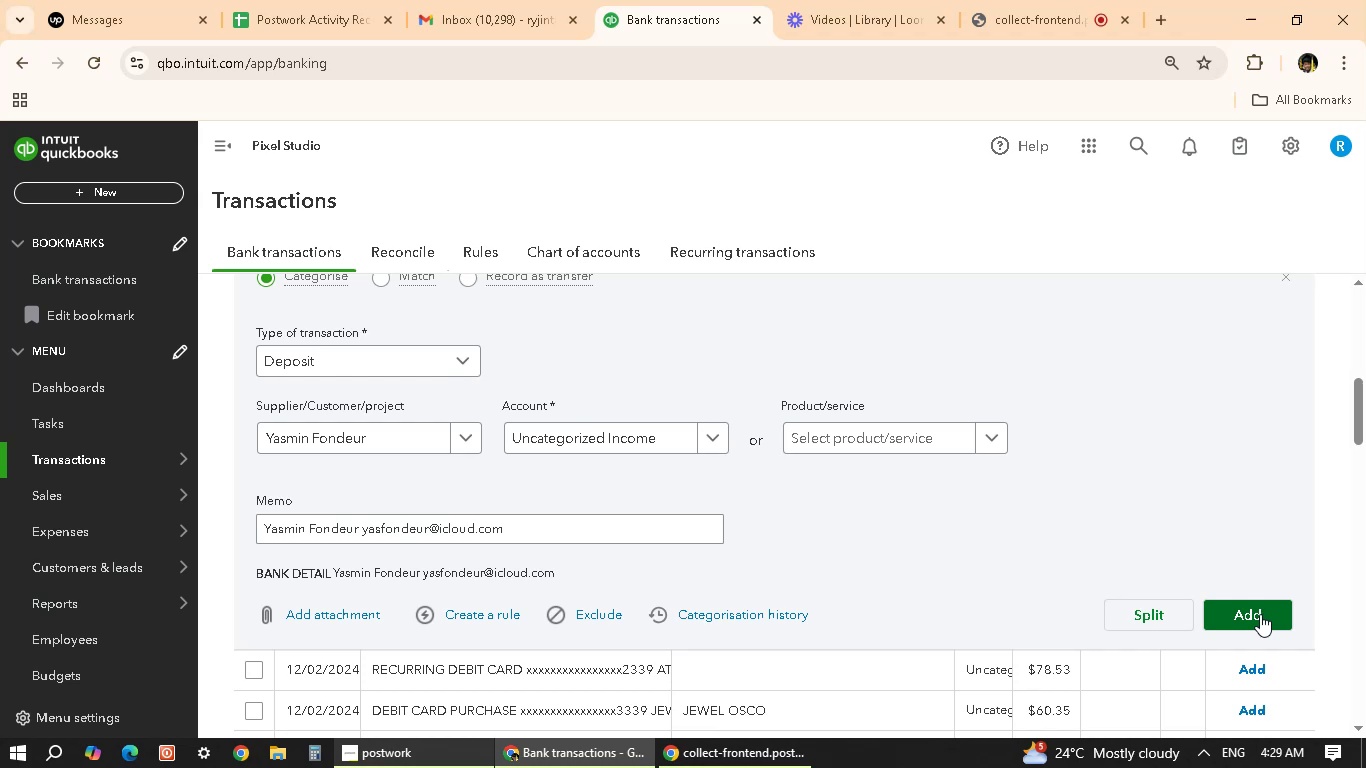 
wait(6.59)
 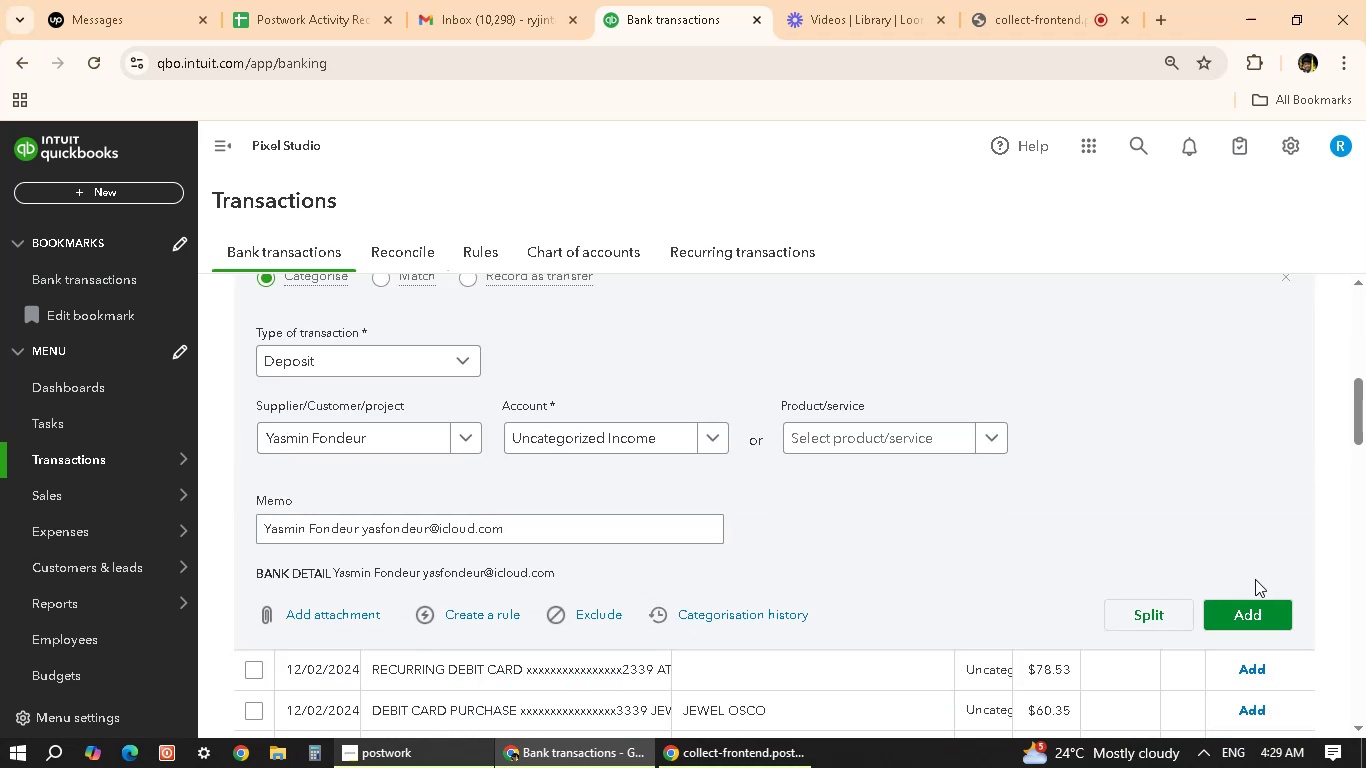 
left_click([1260, 614])
 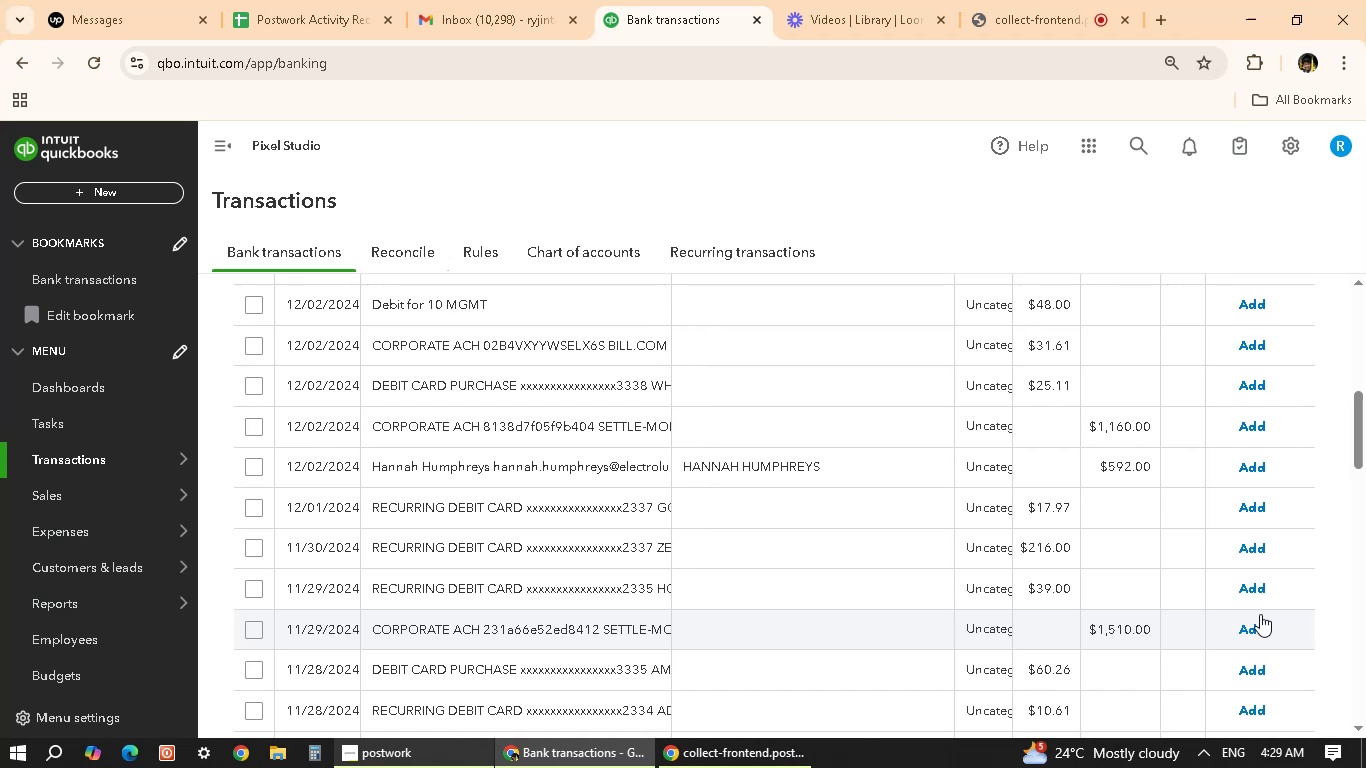 
wait(18.86)
 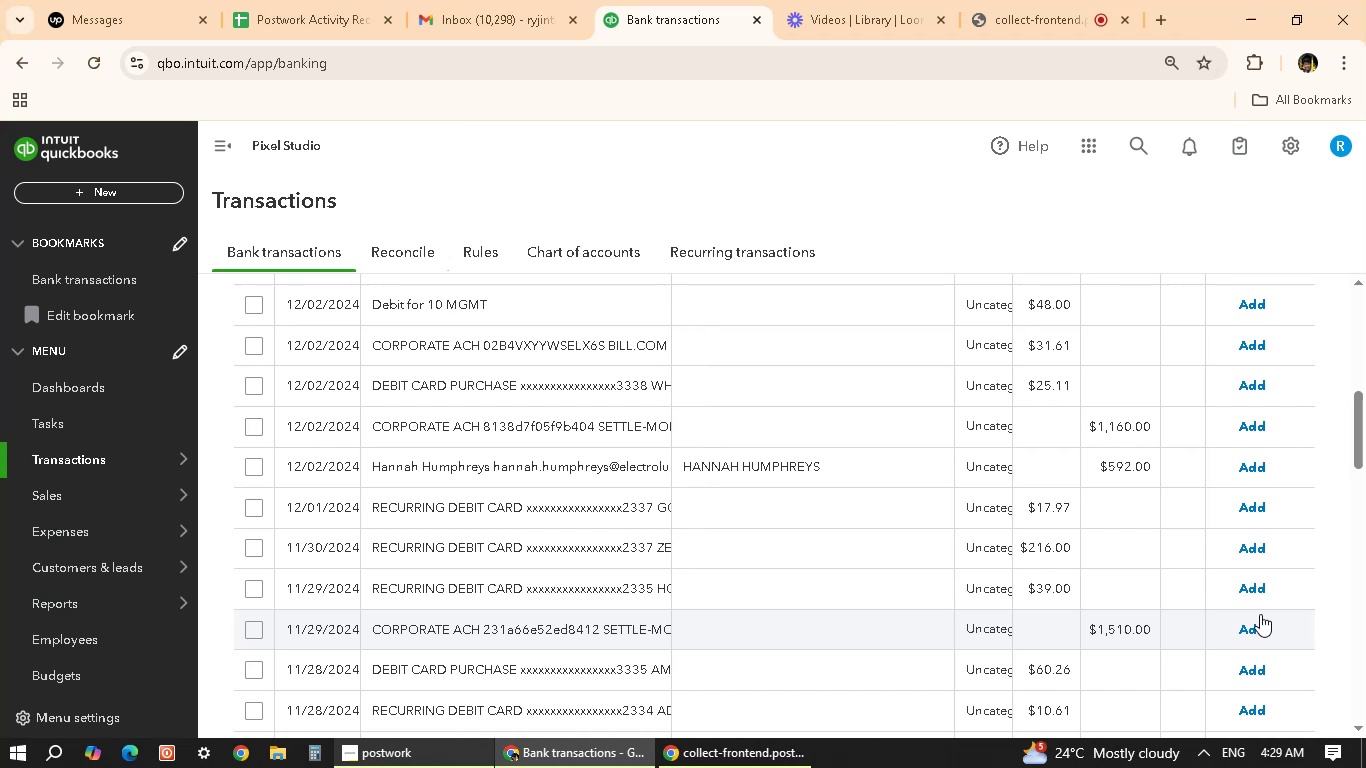 
scroll: coordinate [810, 548], scroll_direction: up, amount: 3.0
 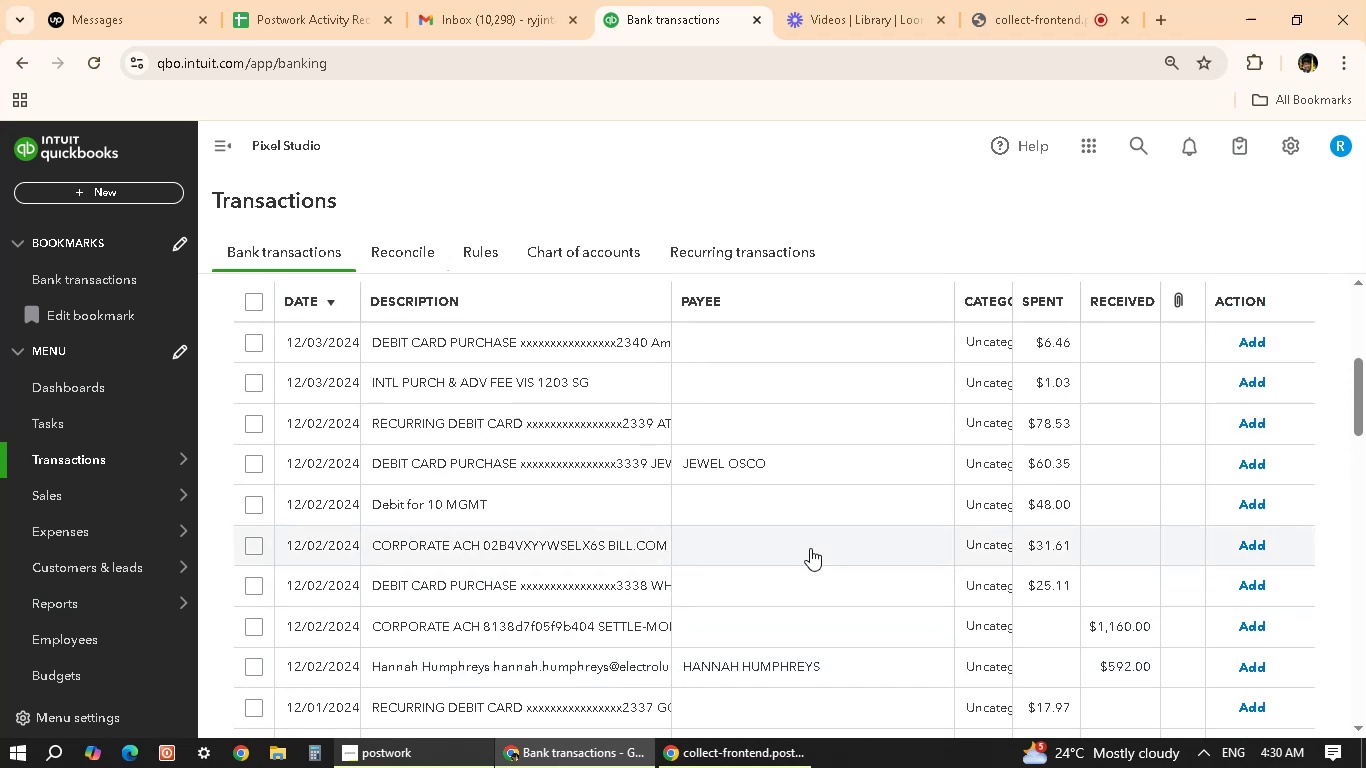 
scroll: coordinate [810, 548], scroll_direction: down, amount: 3.0
 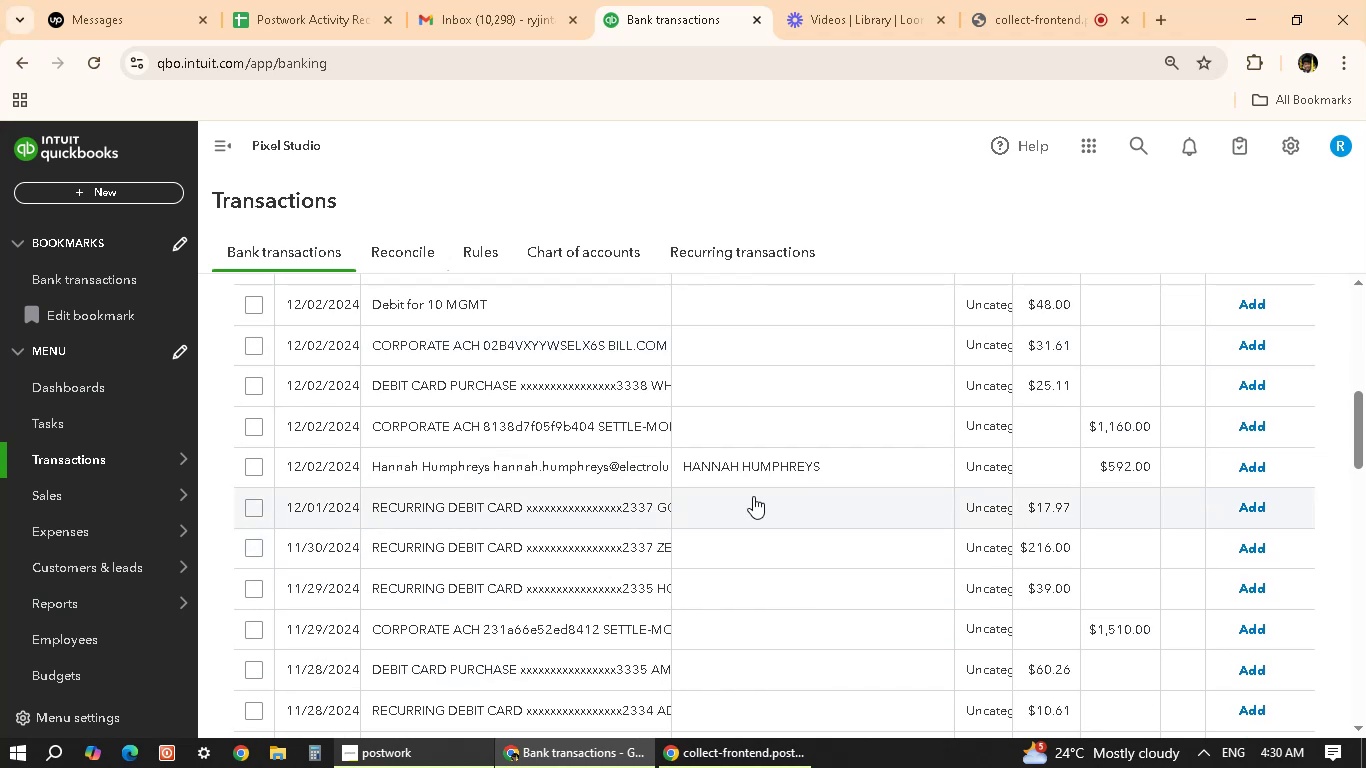 
left_click([752, 467])
 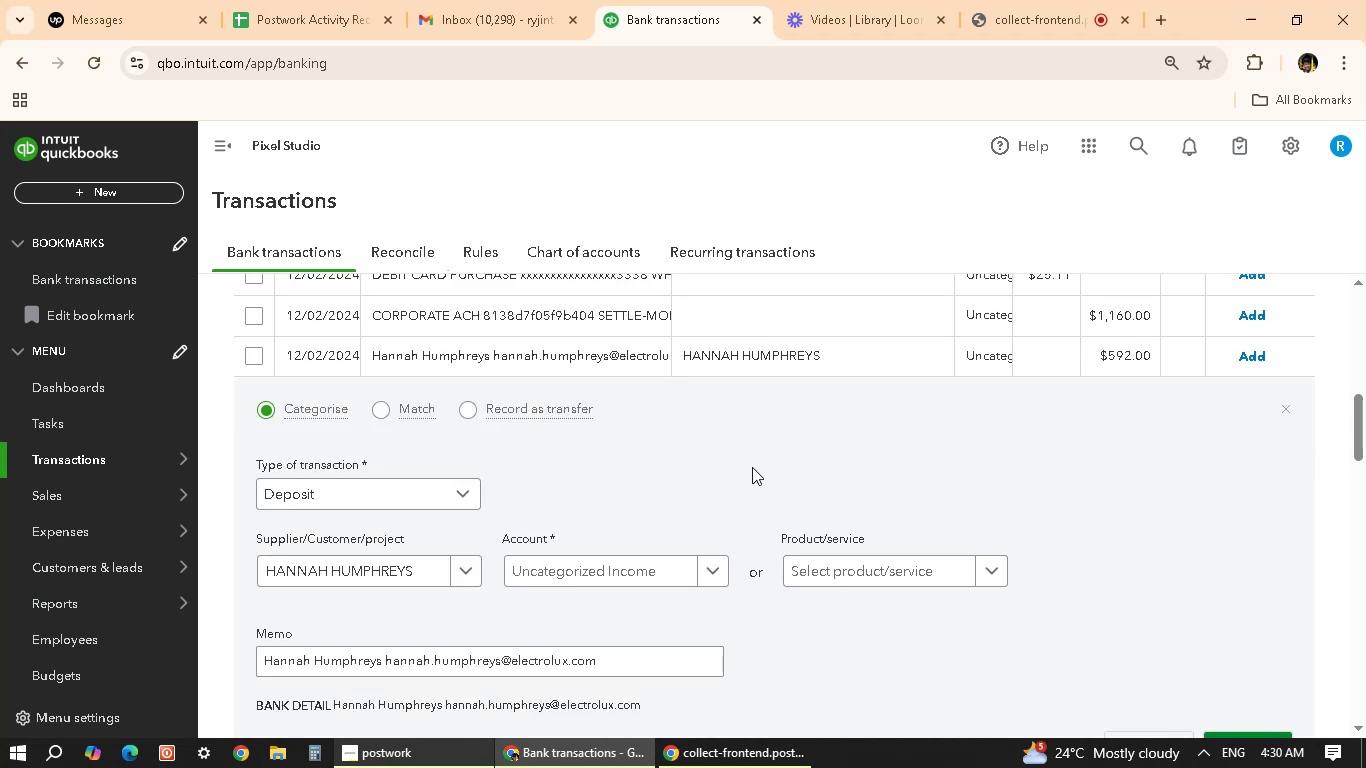 
scroll: coordinate [1224, 616], scroll_direction: down, amount: 2.0
 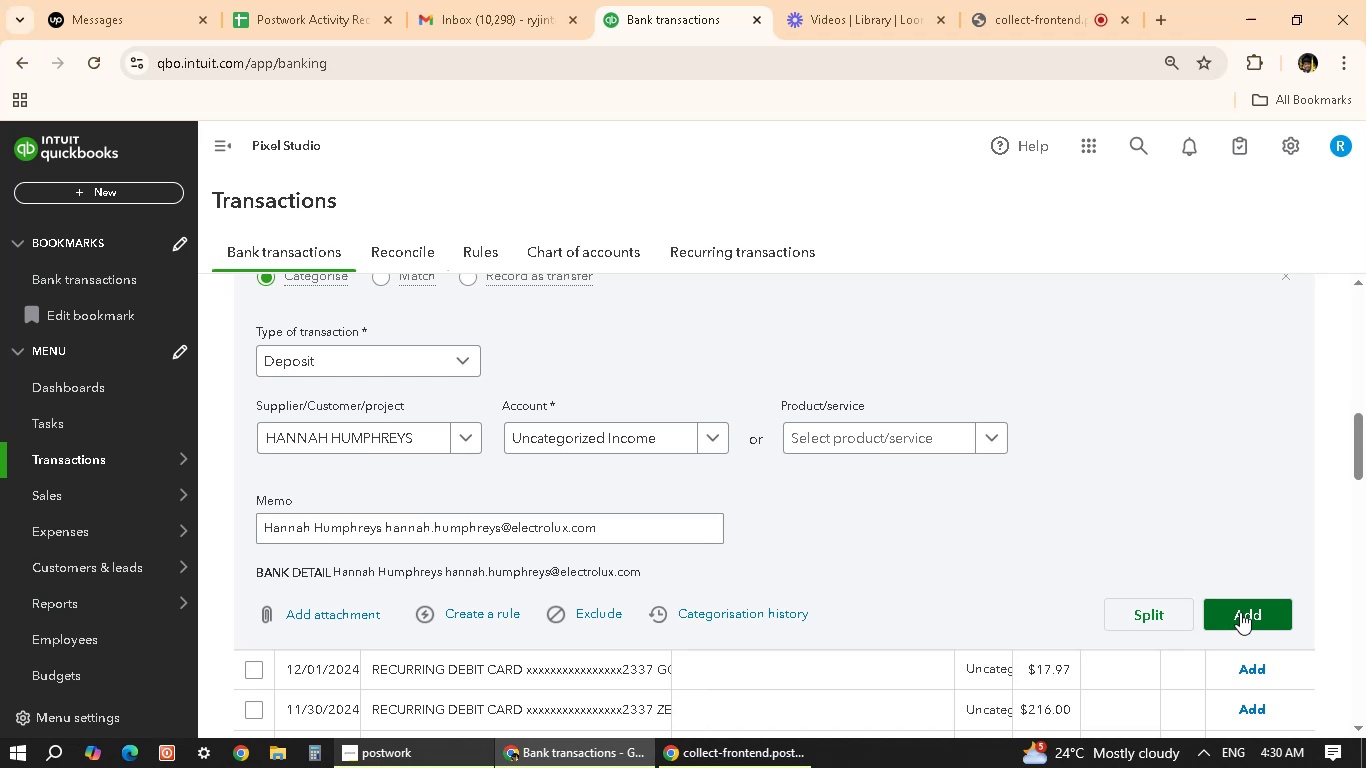 
wait(10.29)
 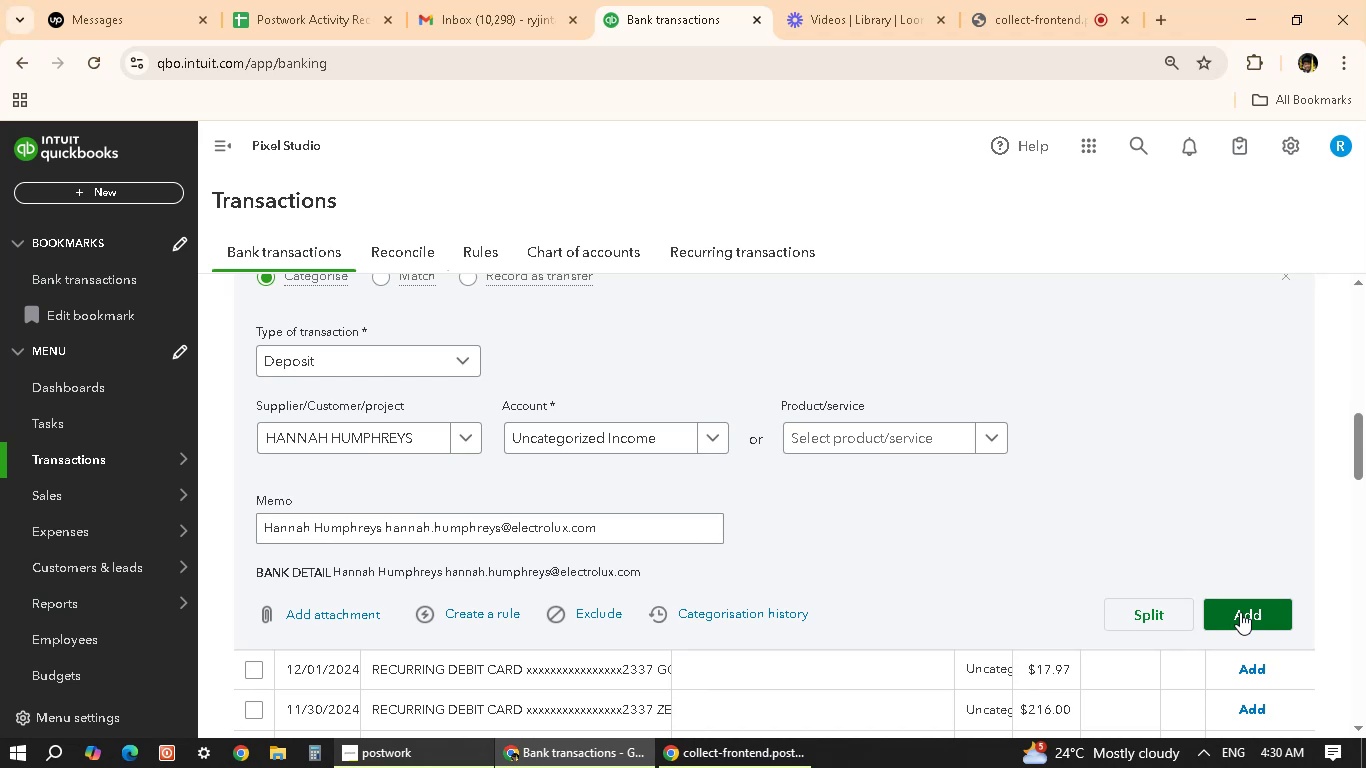 
left_click([1240, 612])
 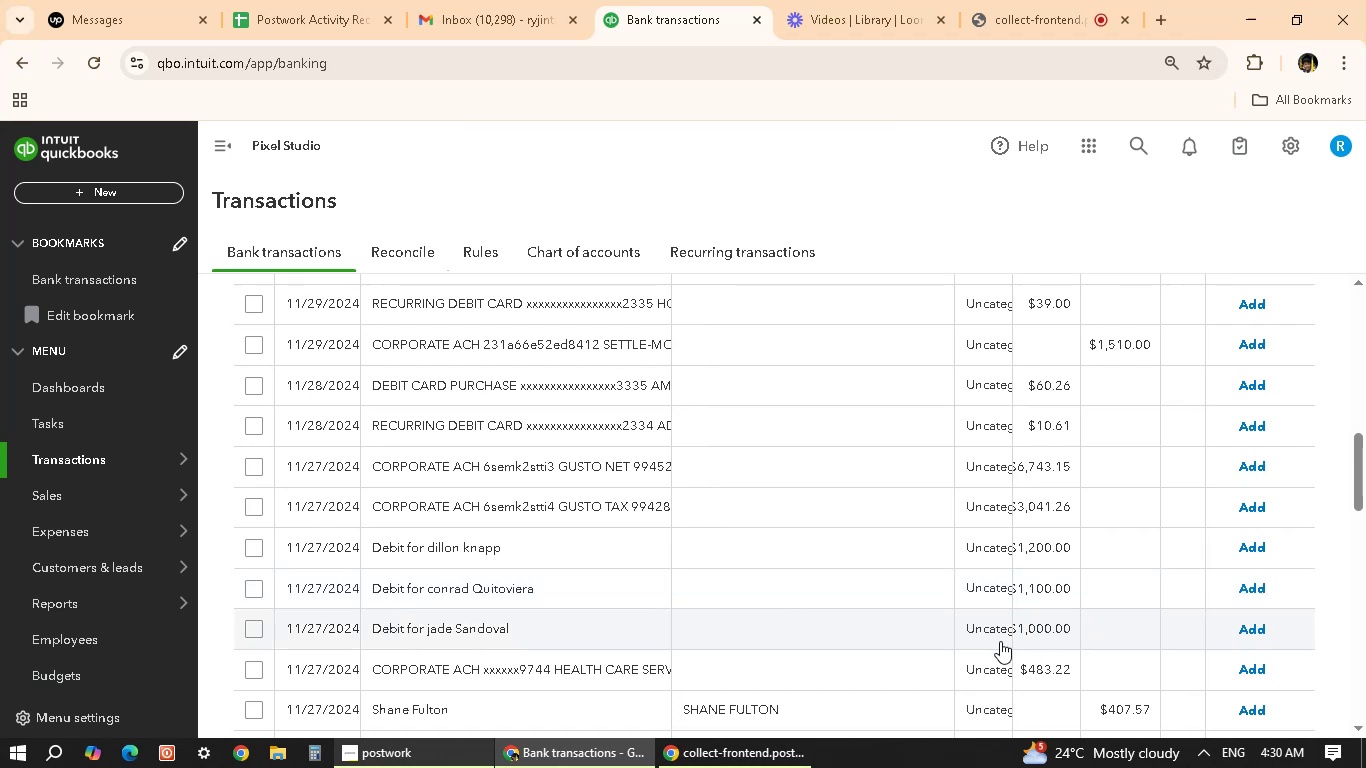 
wait(14.58)
 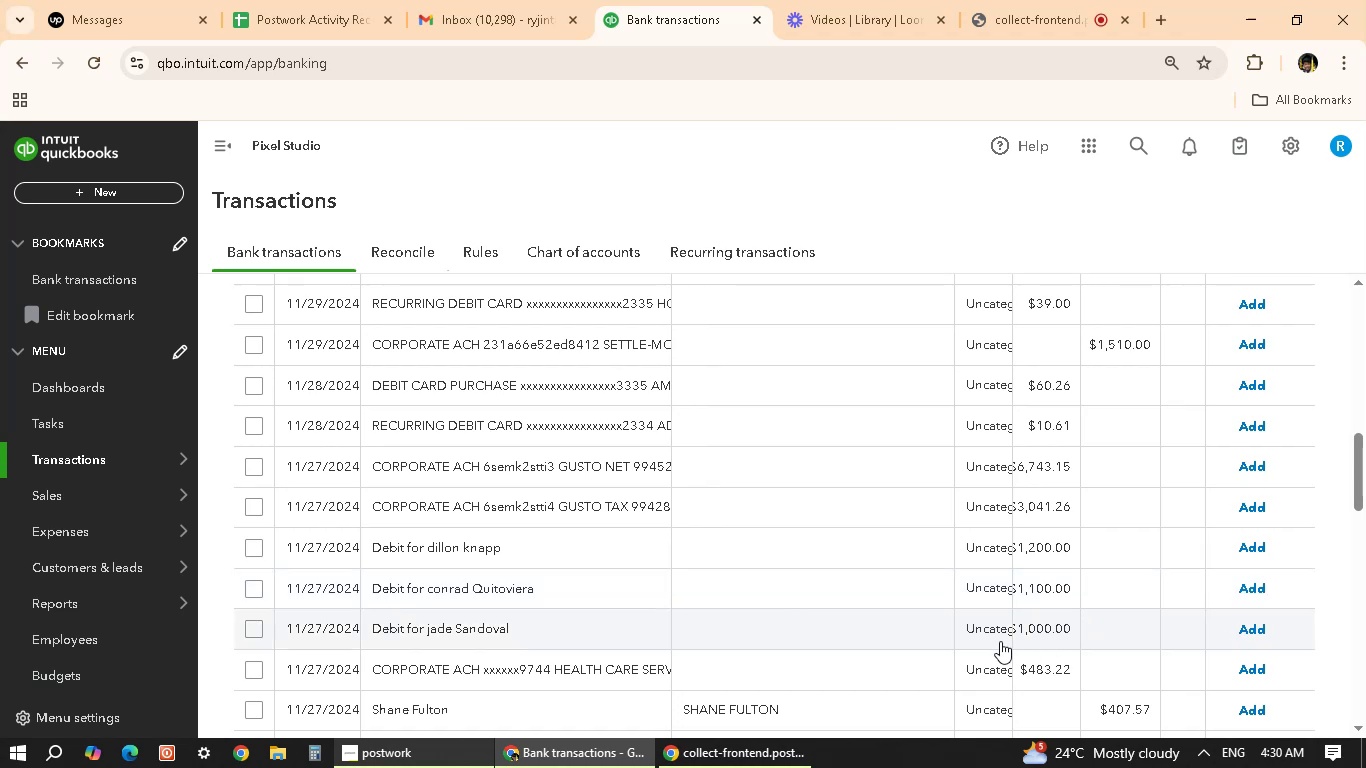 
left_click([640, 359])
 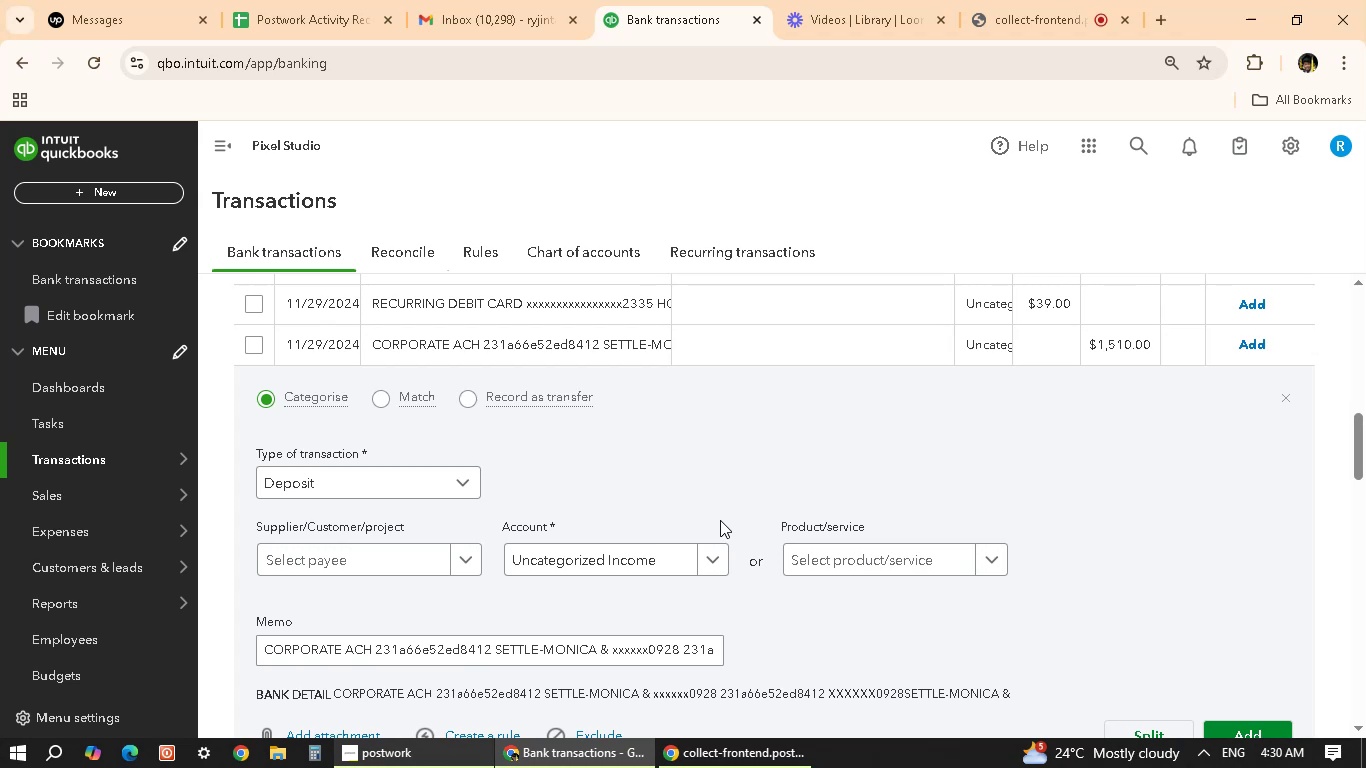 
wait(19.54)
 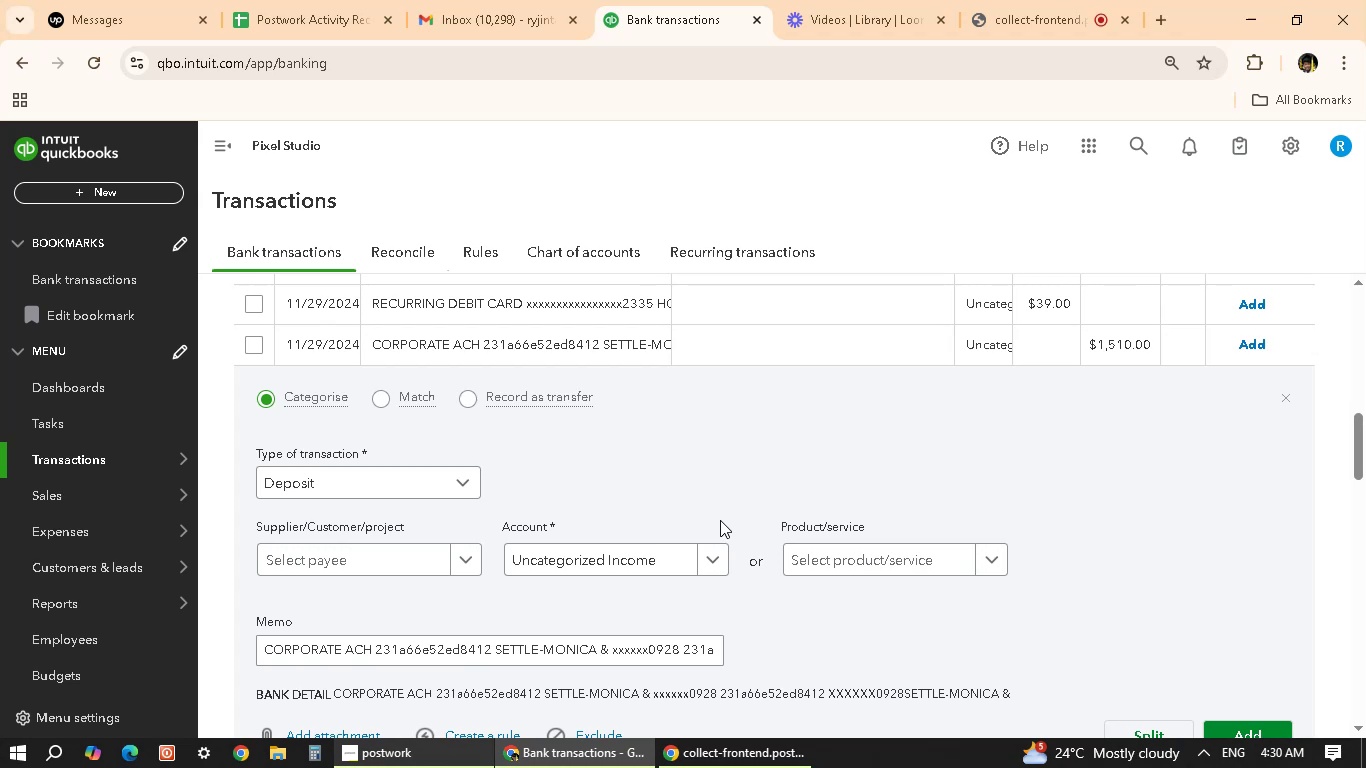 
scroll: coordinate [638, 408], scroll_direction: down, amount: 9.0
 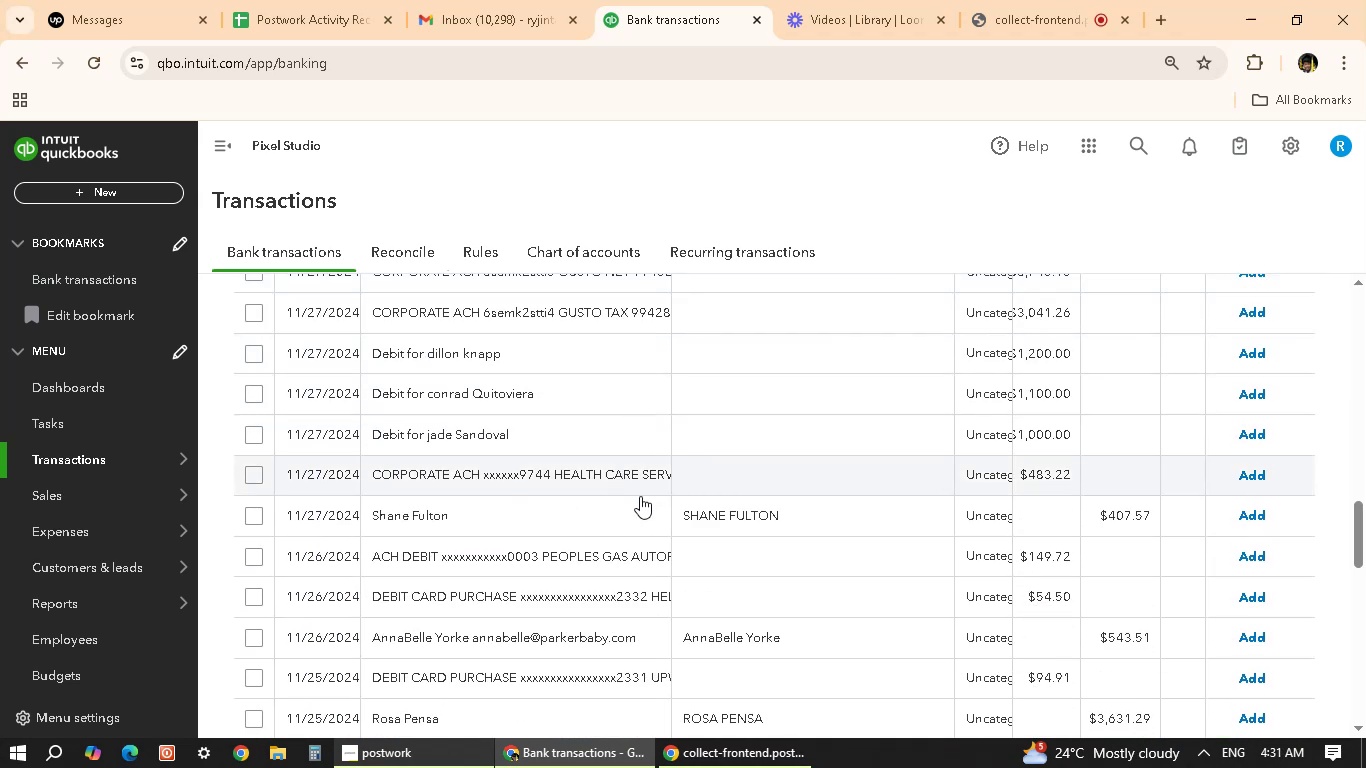 
left_click([653, 526])
 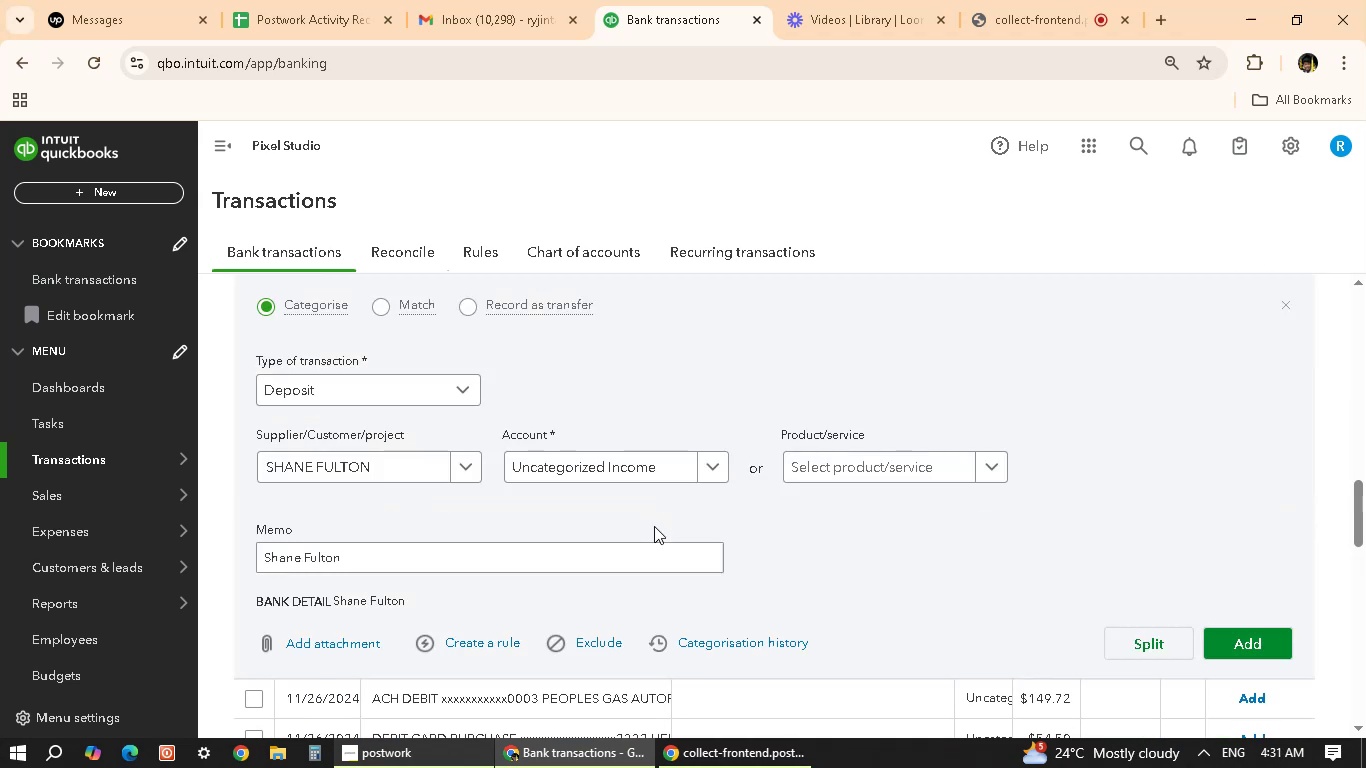 
scroll: coordinate [637, 521], scroll_direction: down, amount: 4.0
 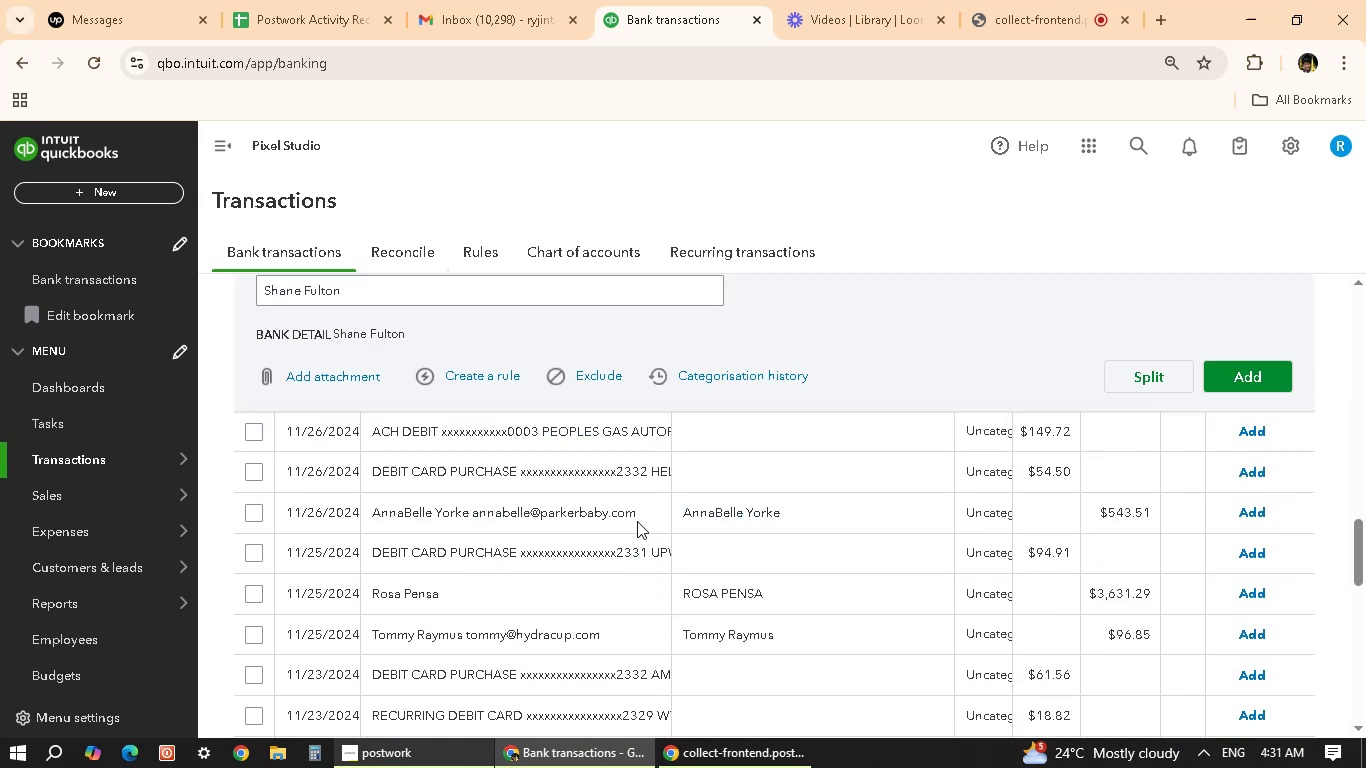 
scroll: coordinate [637, 521], scroll_direction: up, amount: 2.0
 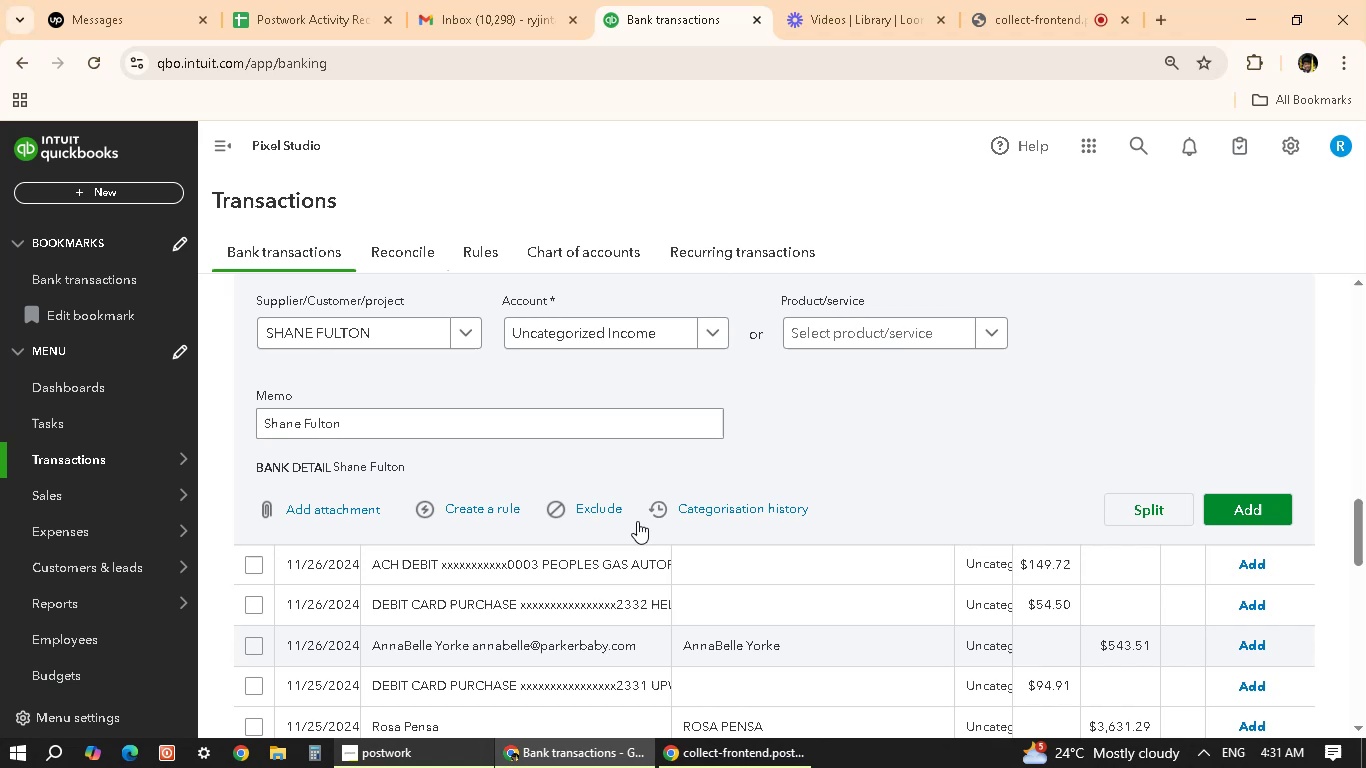 
scroll: coordinate [637, 521], scroll_direction: down, amount: 1.0
 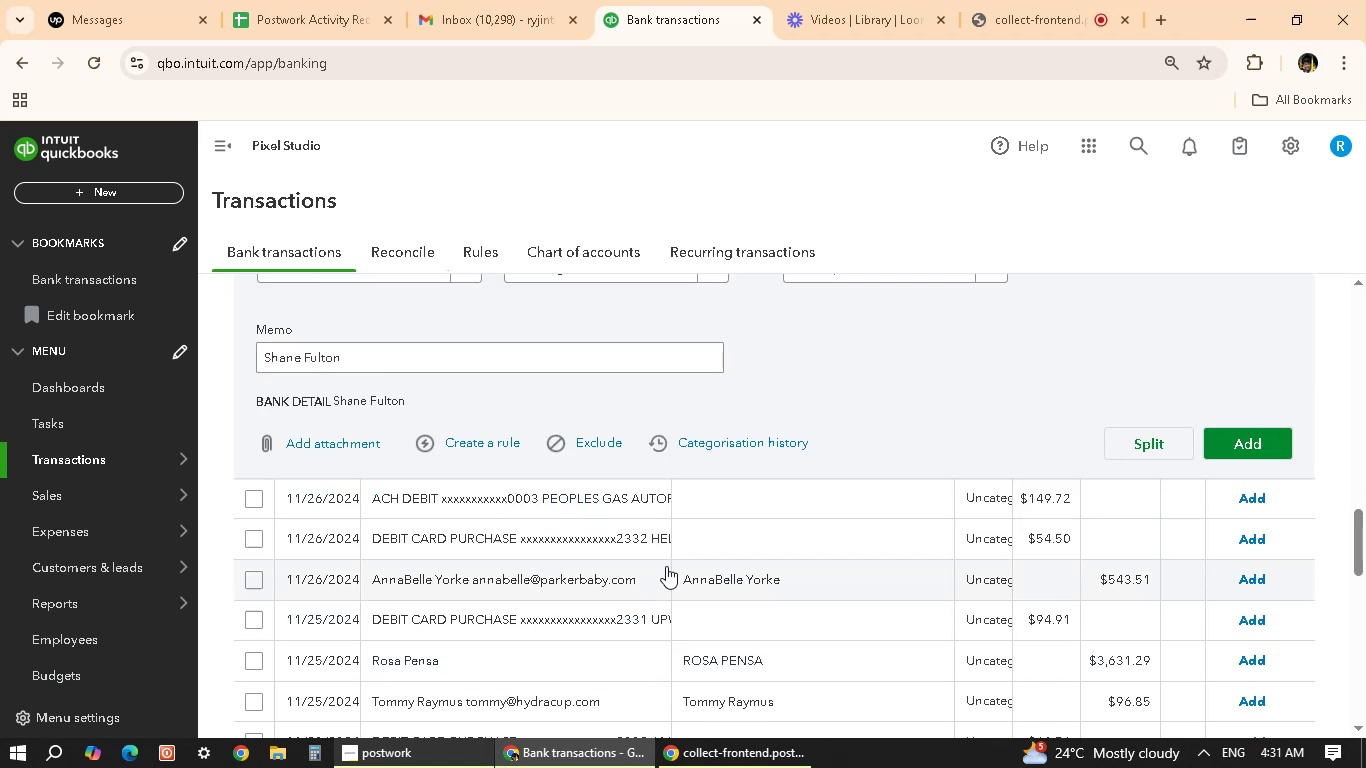 
scroll: coordinate [832, 550], scroll_direction: up, amount: 14.0
 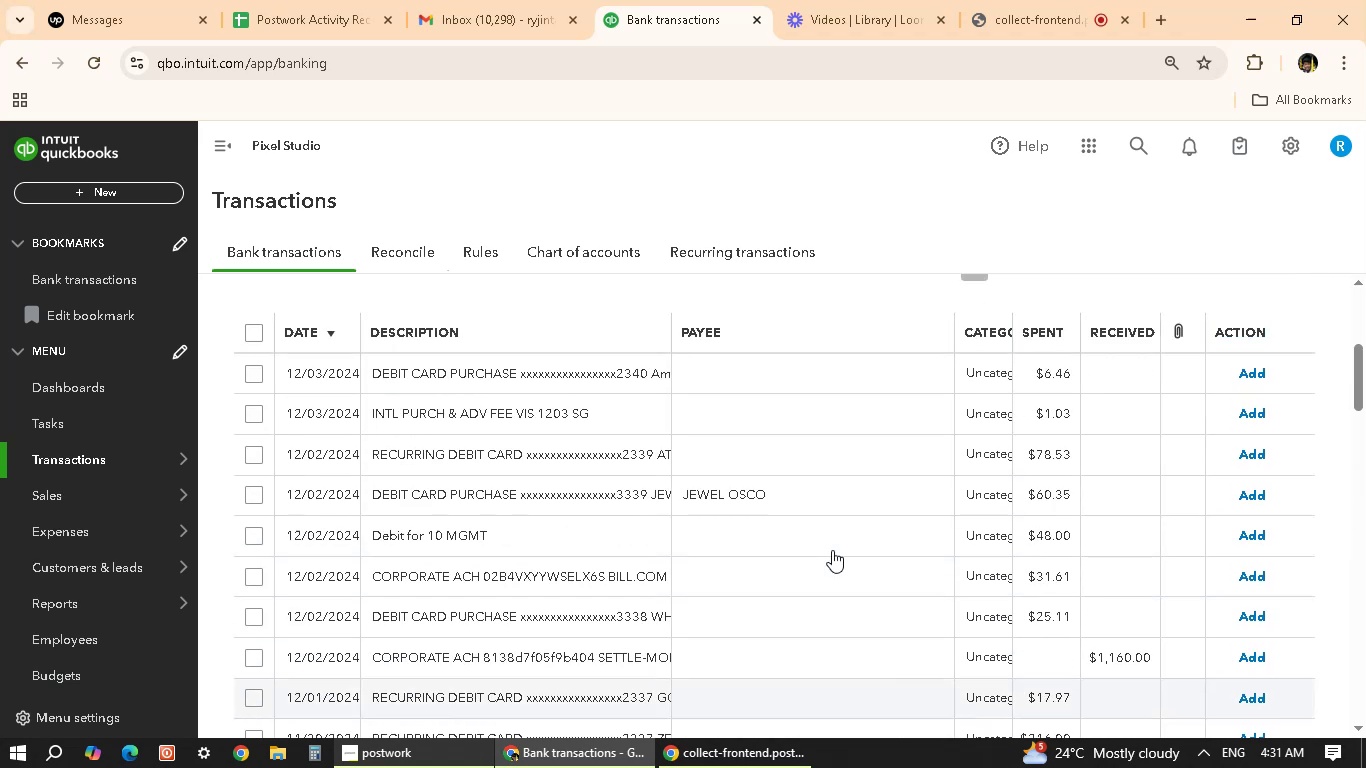 
scroll: coordinate [832, 550], scroll_direction: down, amount: 12.0
 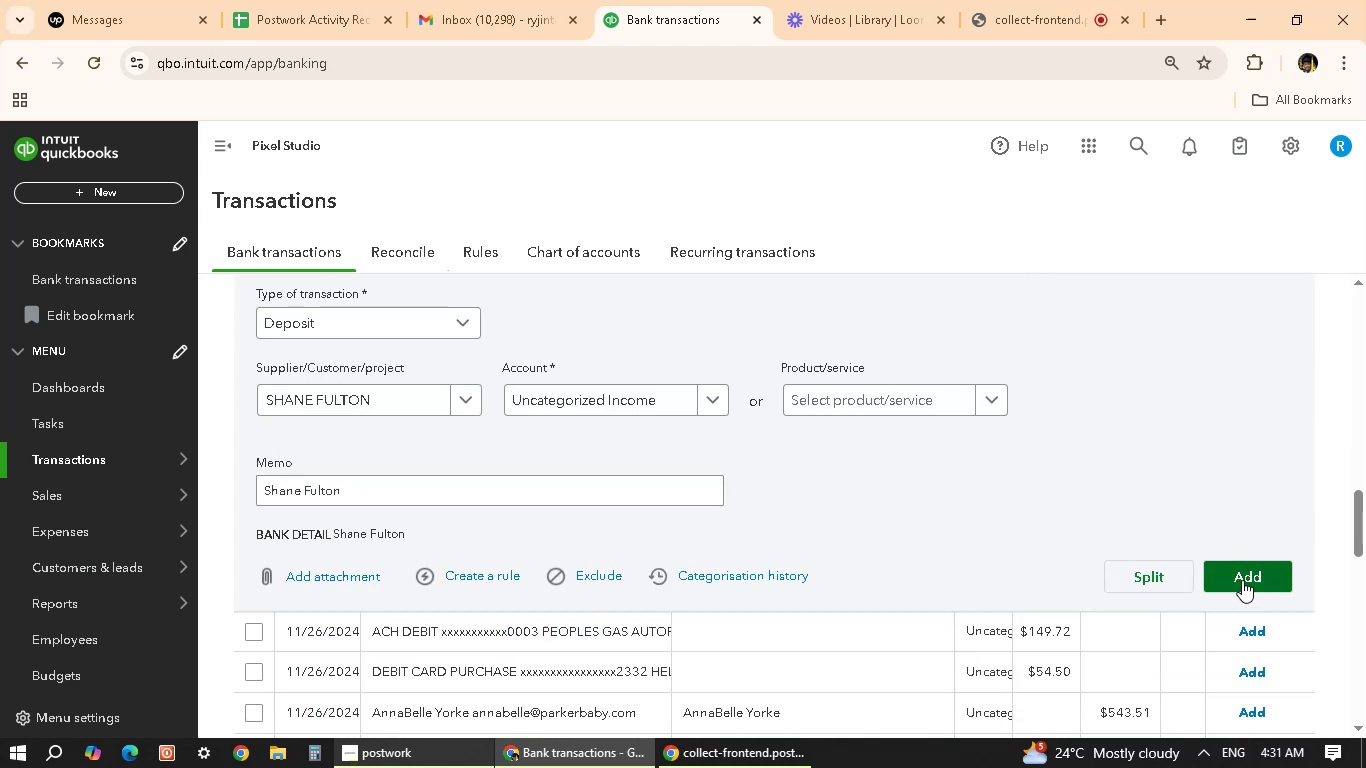 
left_click([1242, 580])
 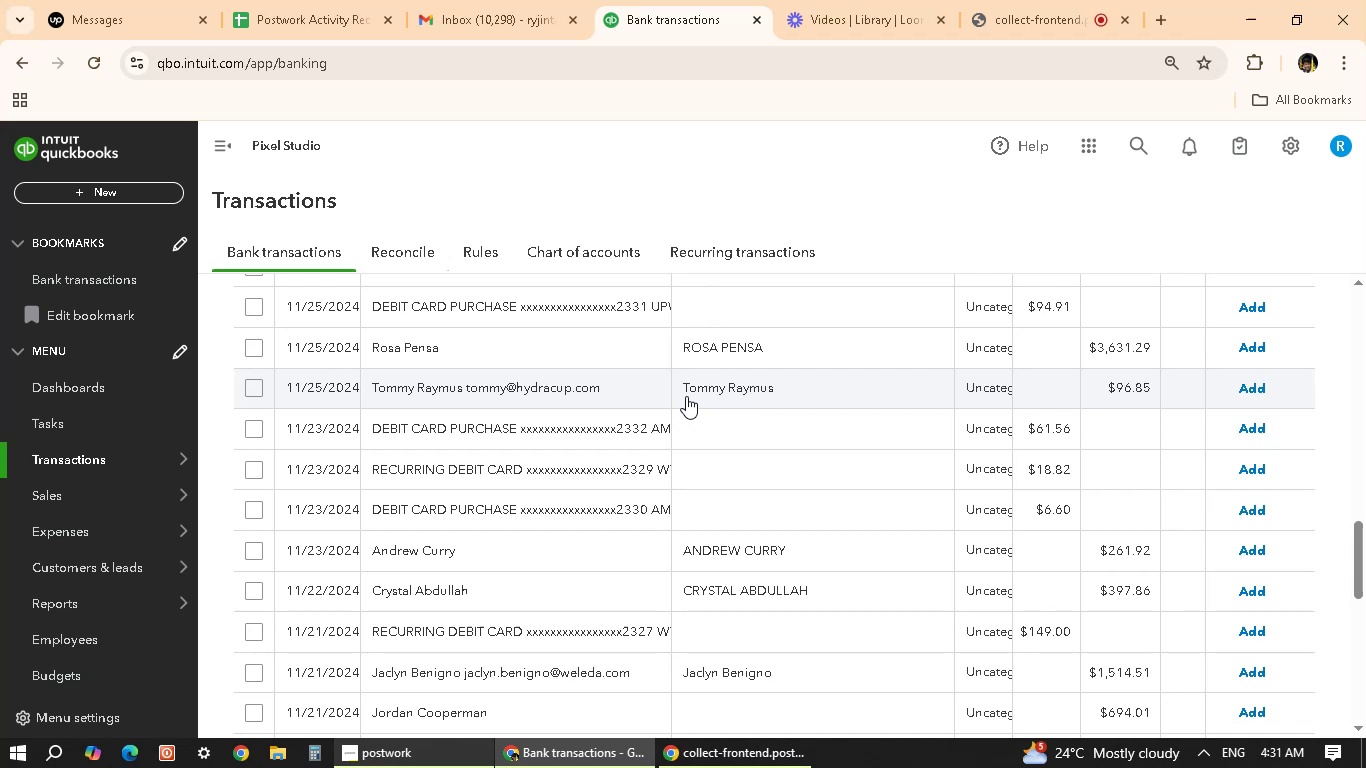 
wait(31.63)
 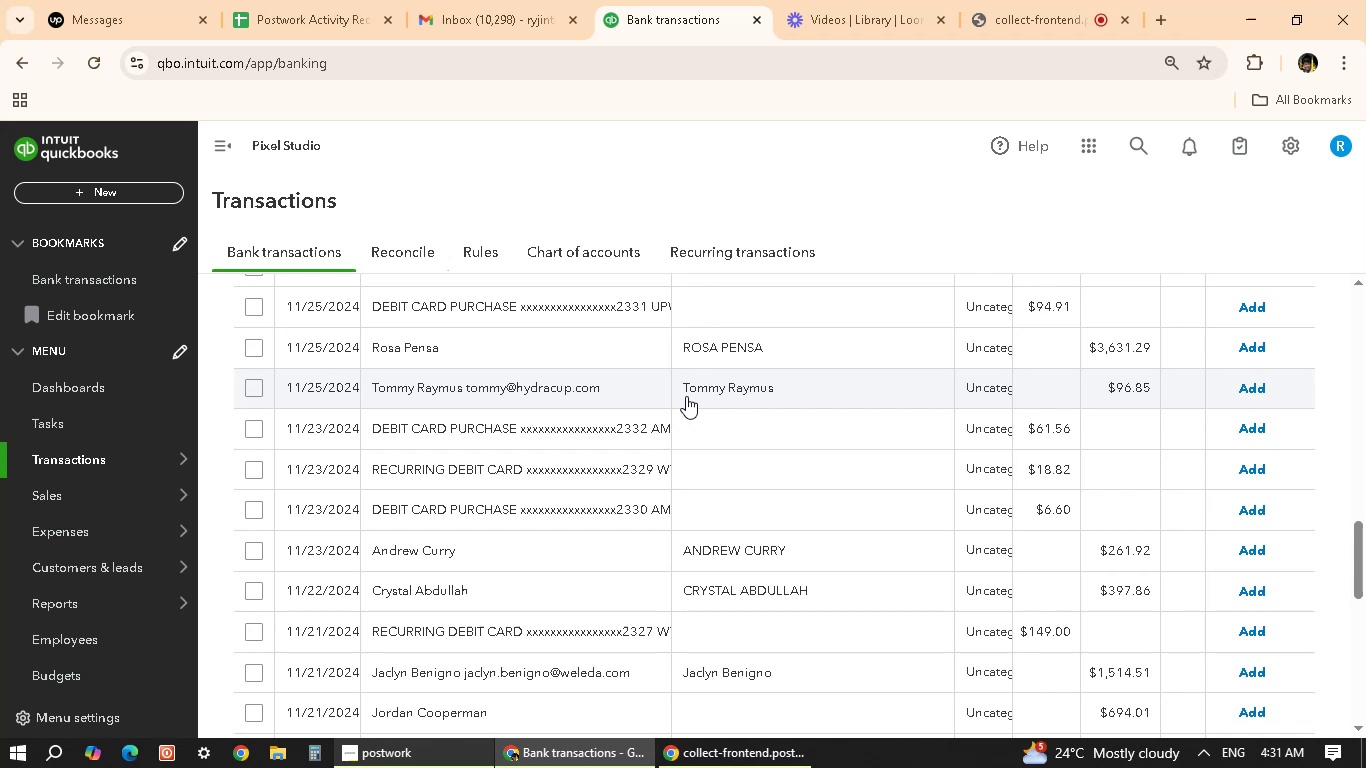 
scroll: coordinate [832, 457], scroll_direction: up, amount: 2.0
 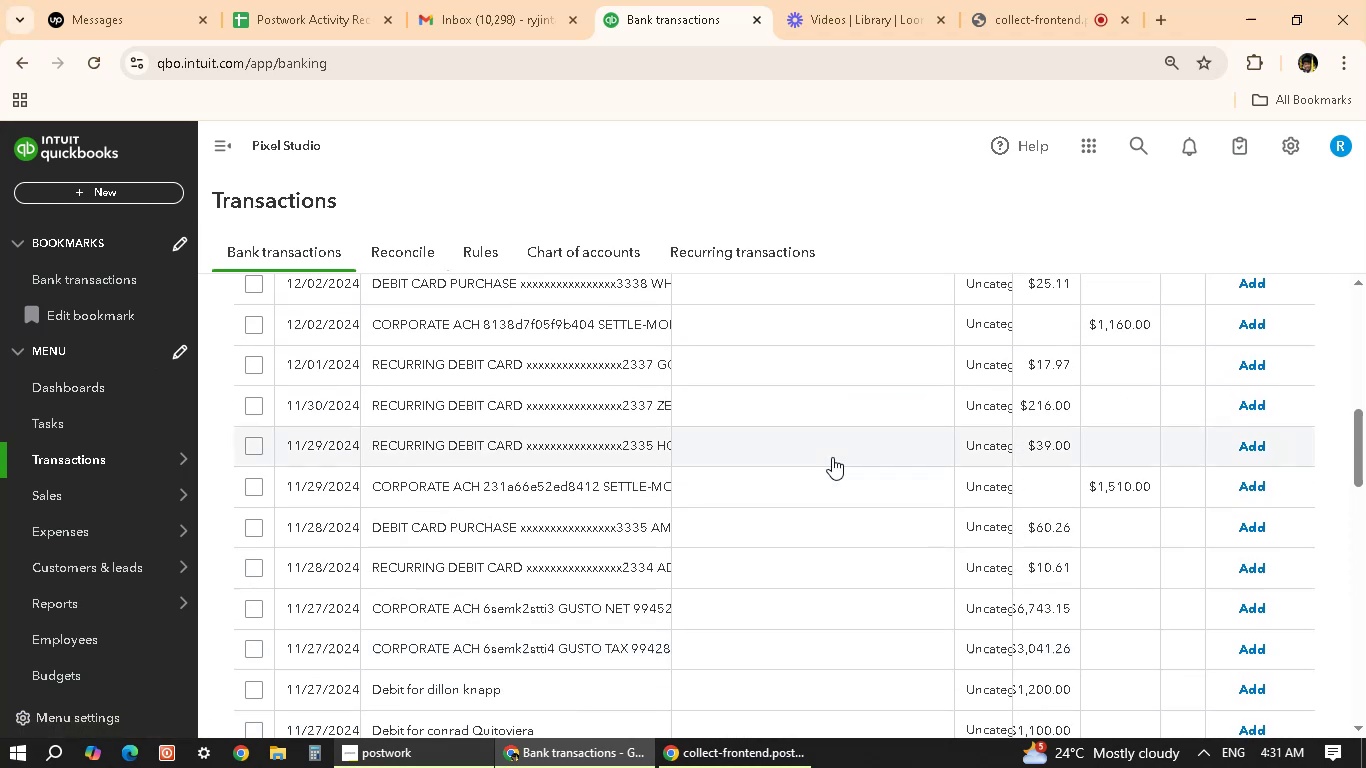 
scroll: coordinate [506, 464], scroll_direction: down, amount: 8.0
 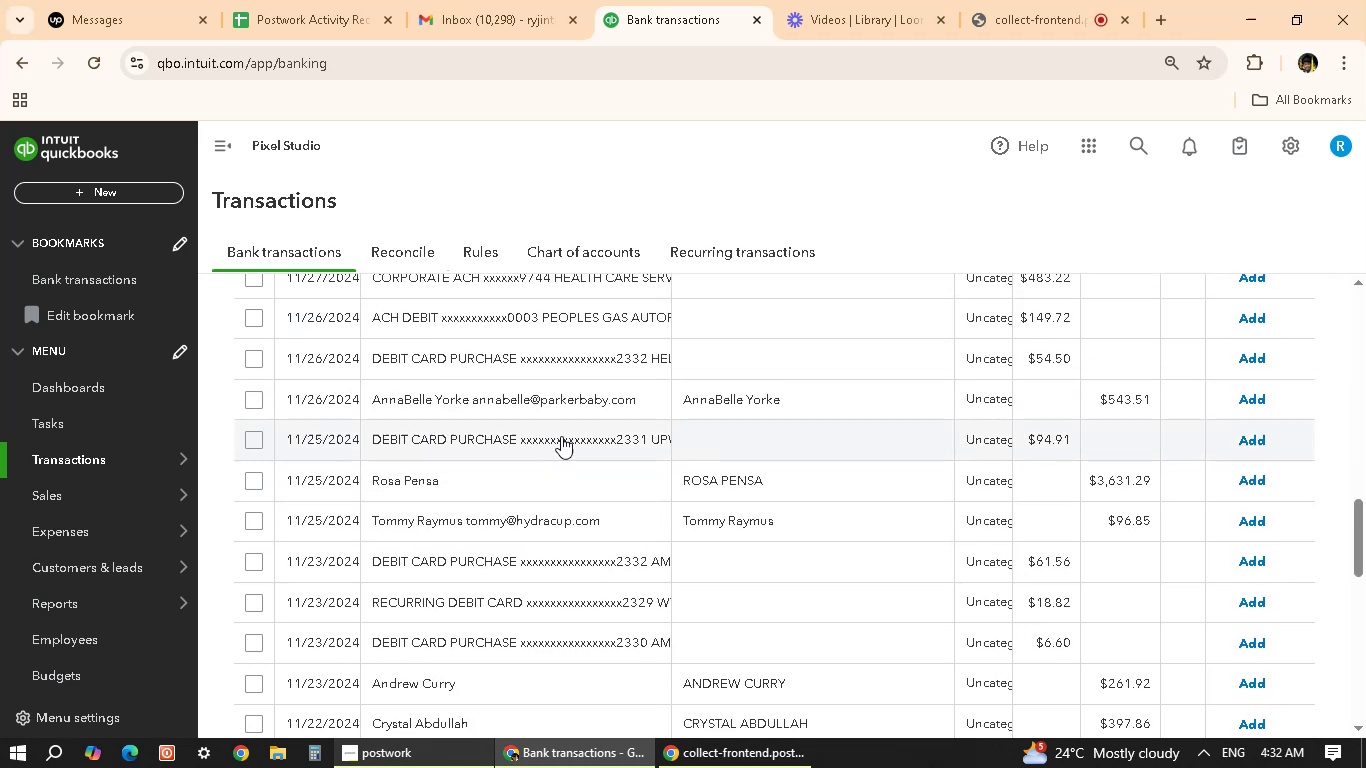 
left_click([679, 402])
 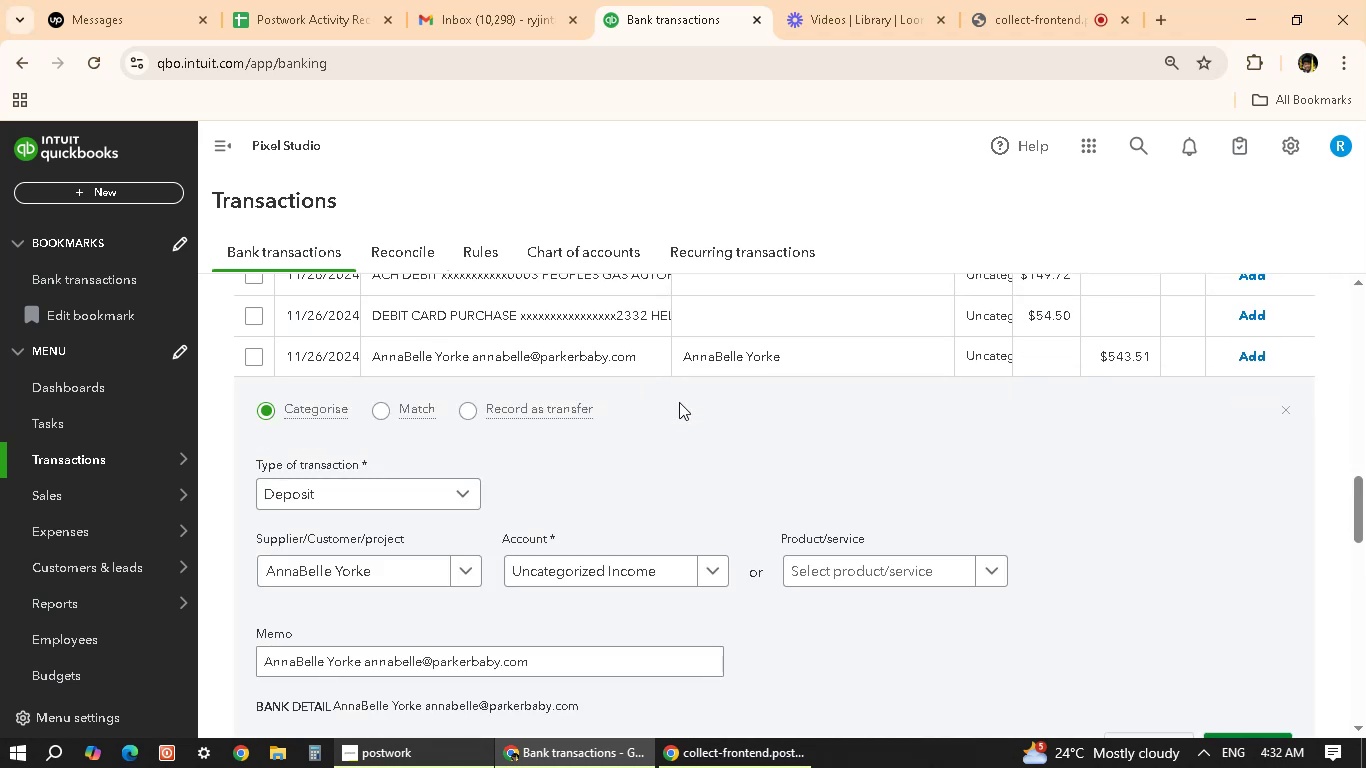 
wait(9.06)
 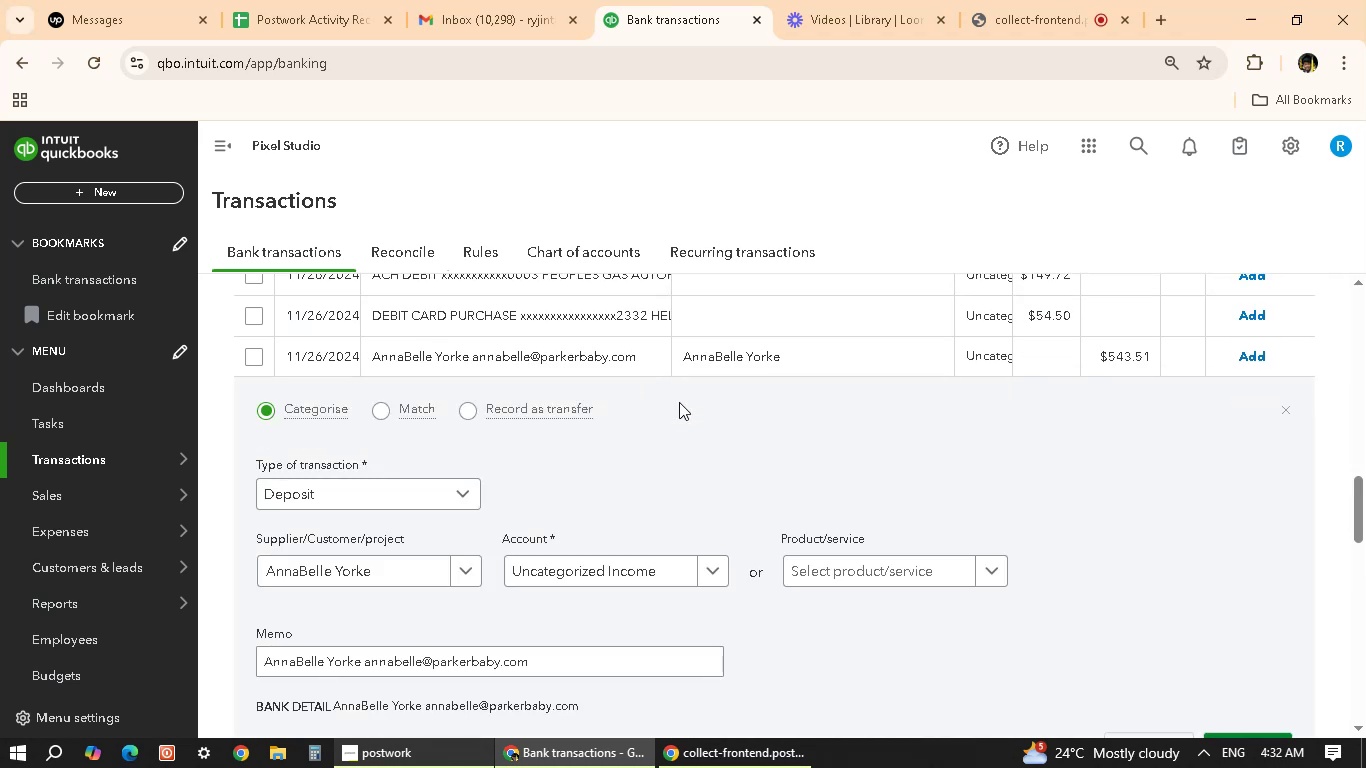 
scroll: coordinate [878, 476], scroll_direction: up, amount: 8.0
 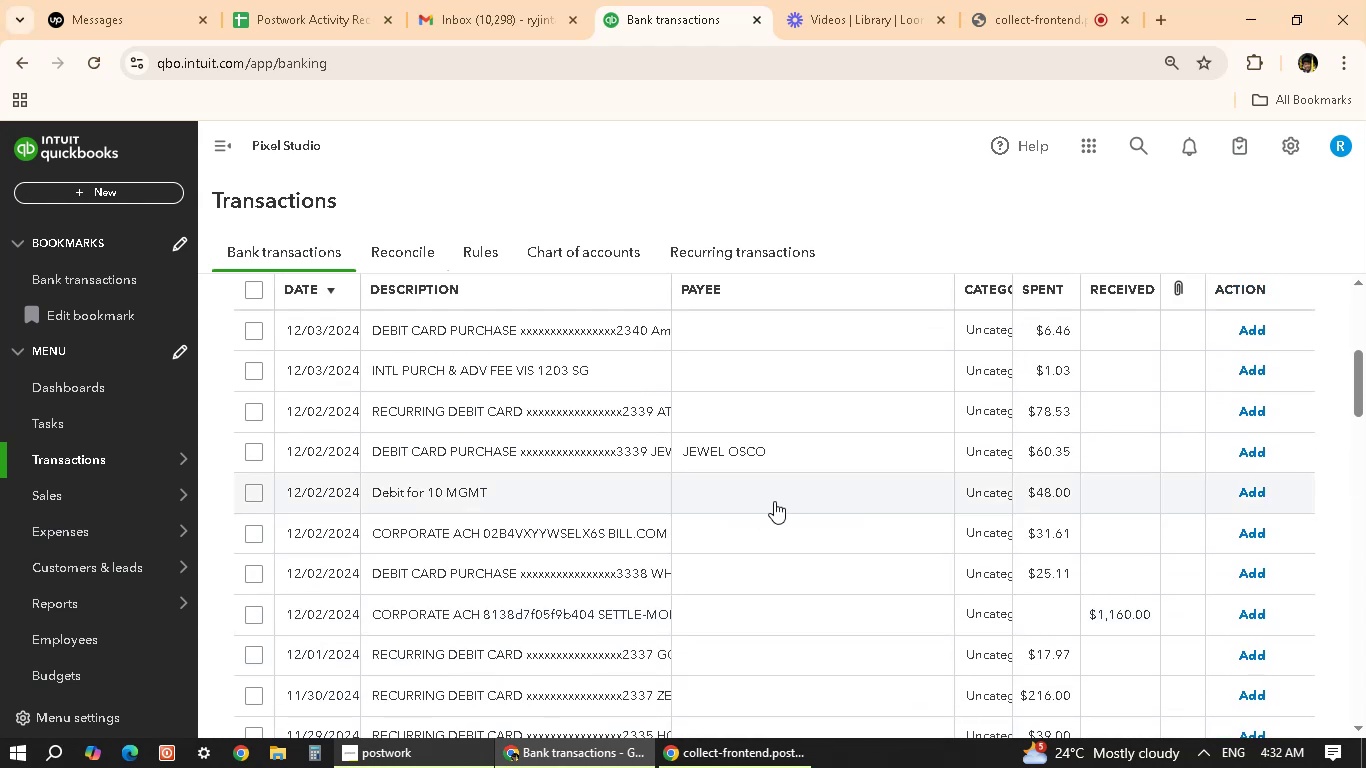 
scroll: coordinate [724, 608], scroll_direction: down, amount: 14.0
 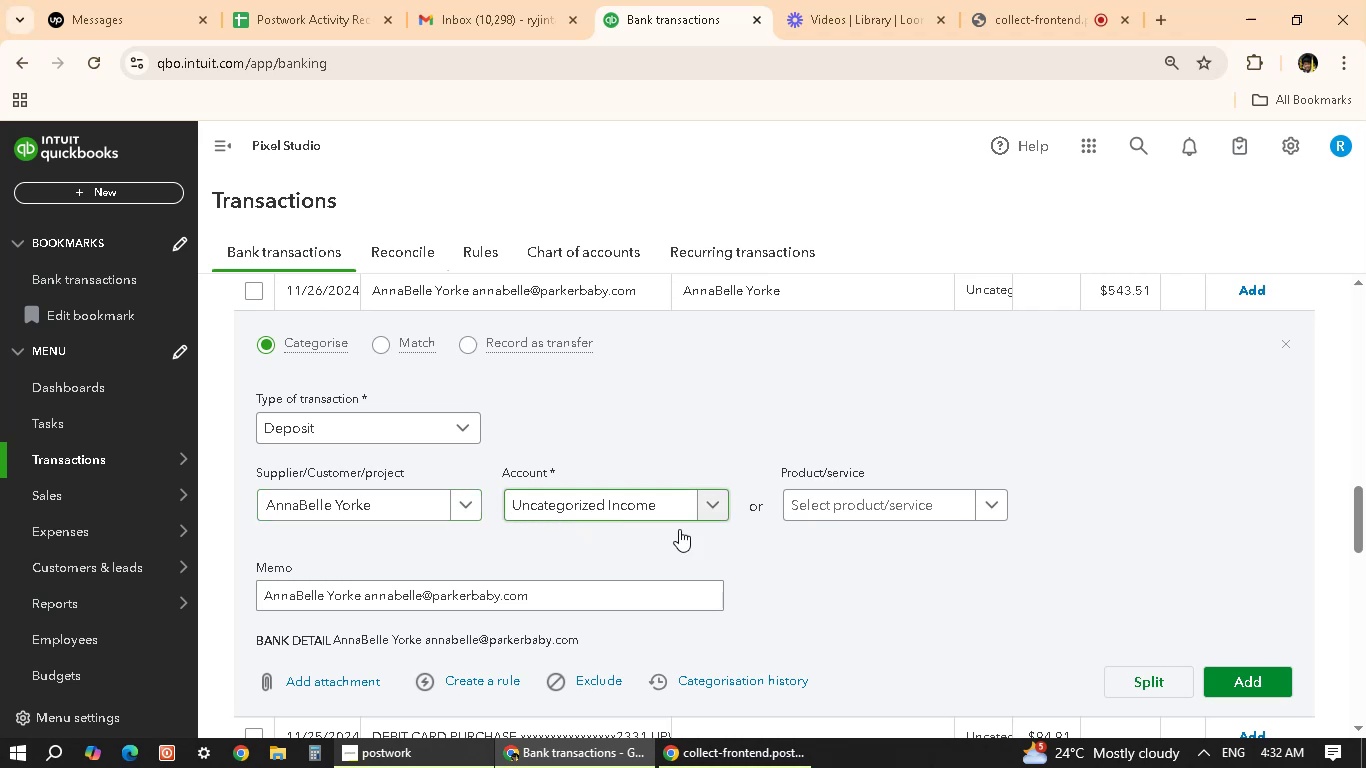 
left_click([1227, 683])
 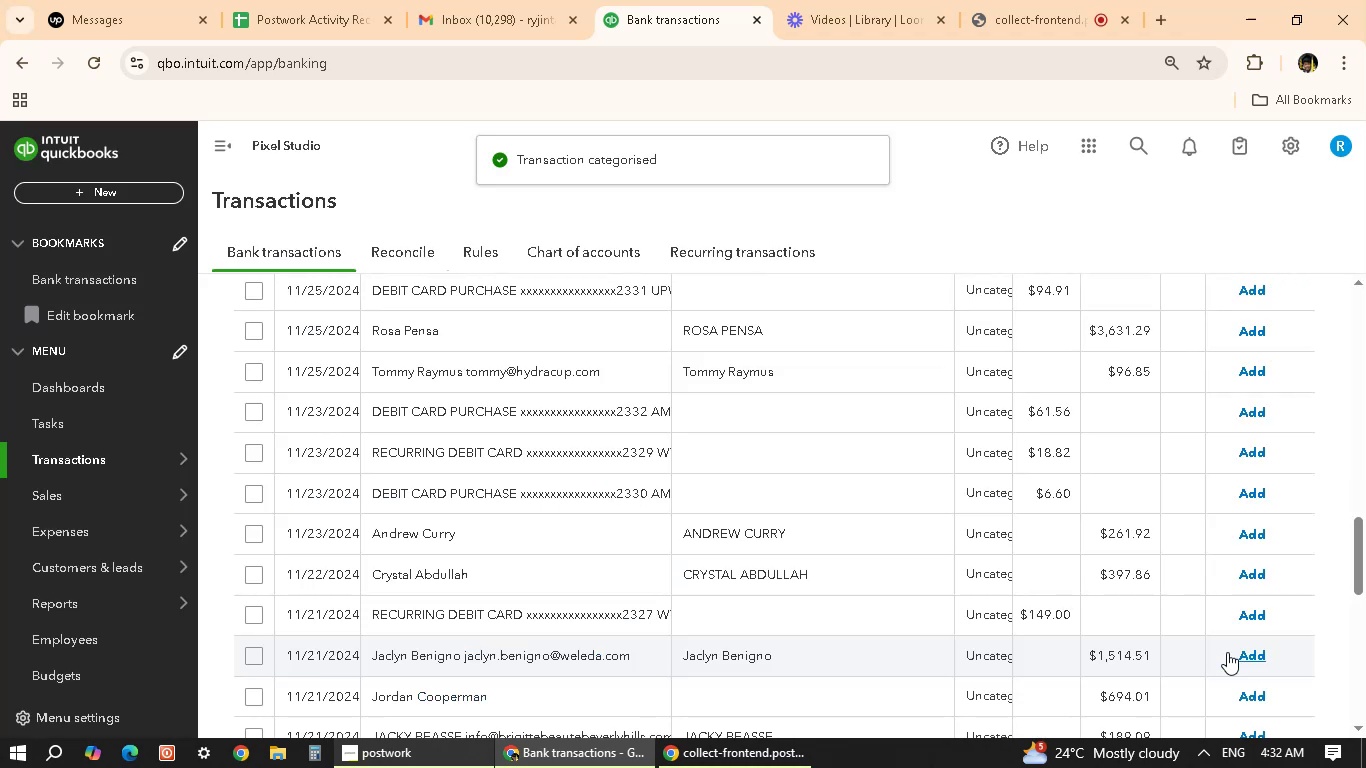 
wait(8.62)
 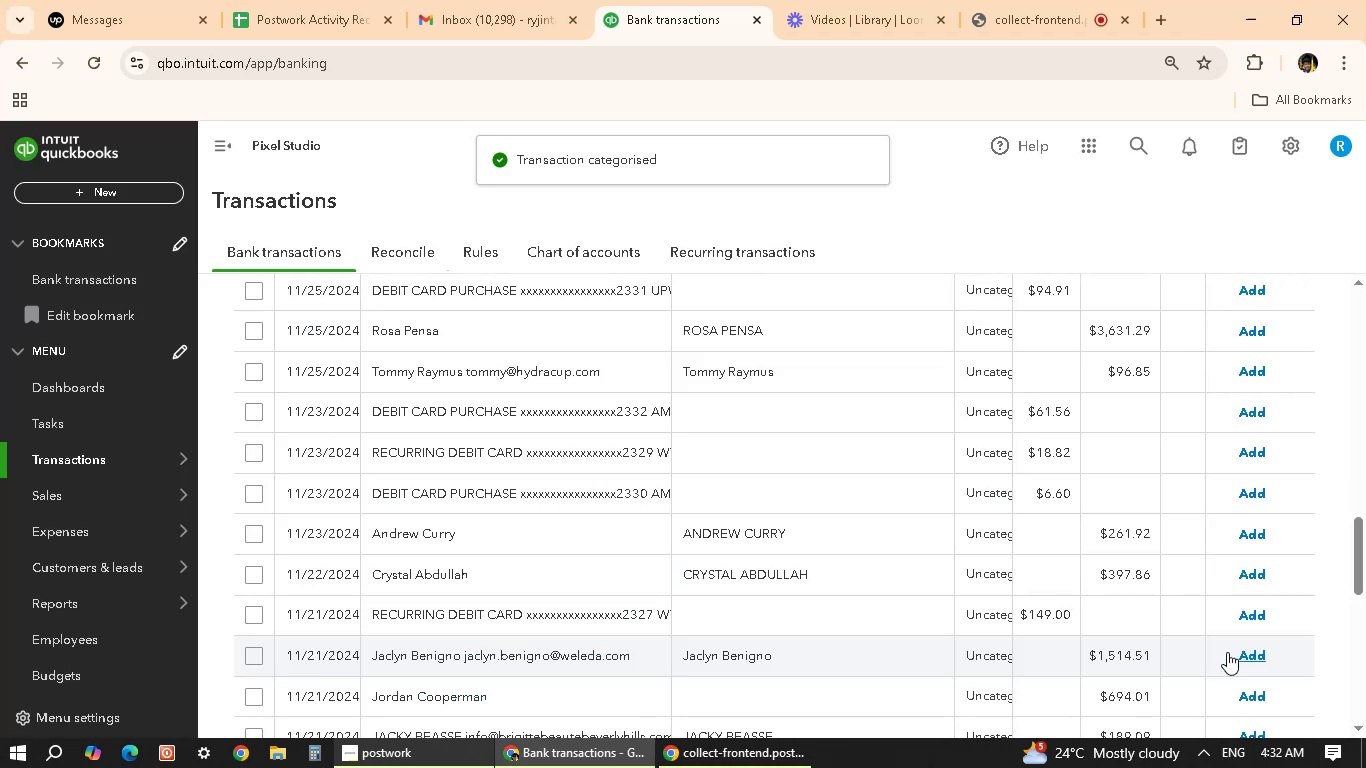 
scroll: coordinate [796, 629], scroll_direction: up, amount: 11.0
 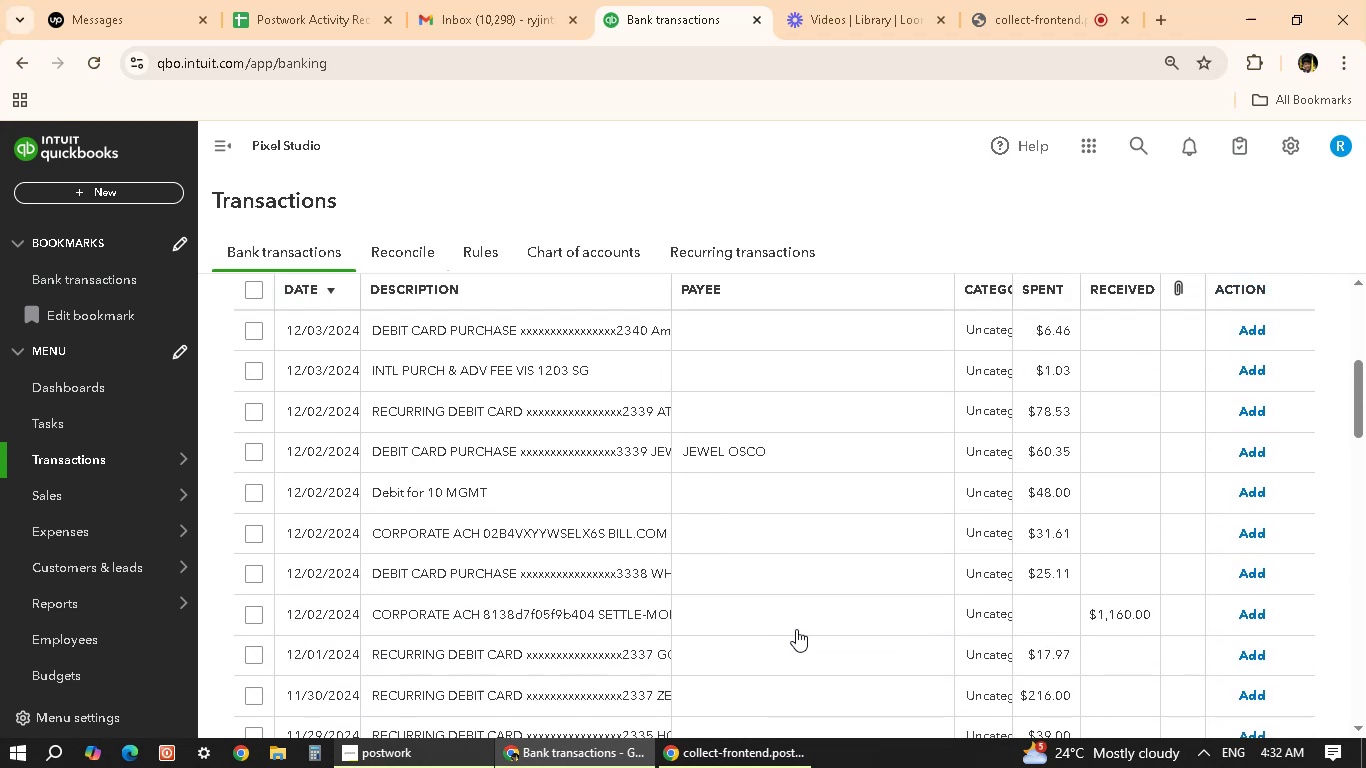 
scroll: coordinate [796, 629], scroll_direction: down, amount: 11.0
 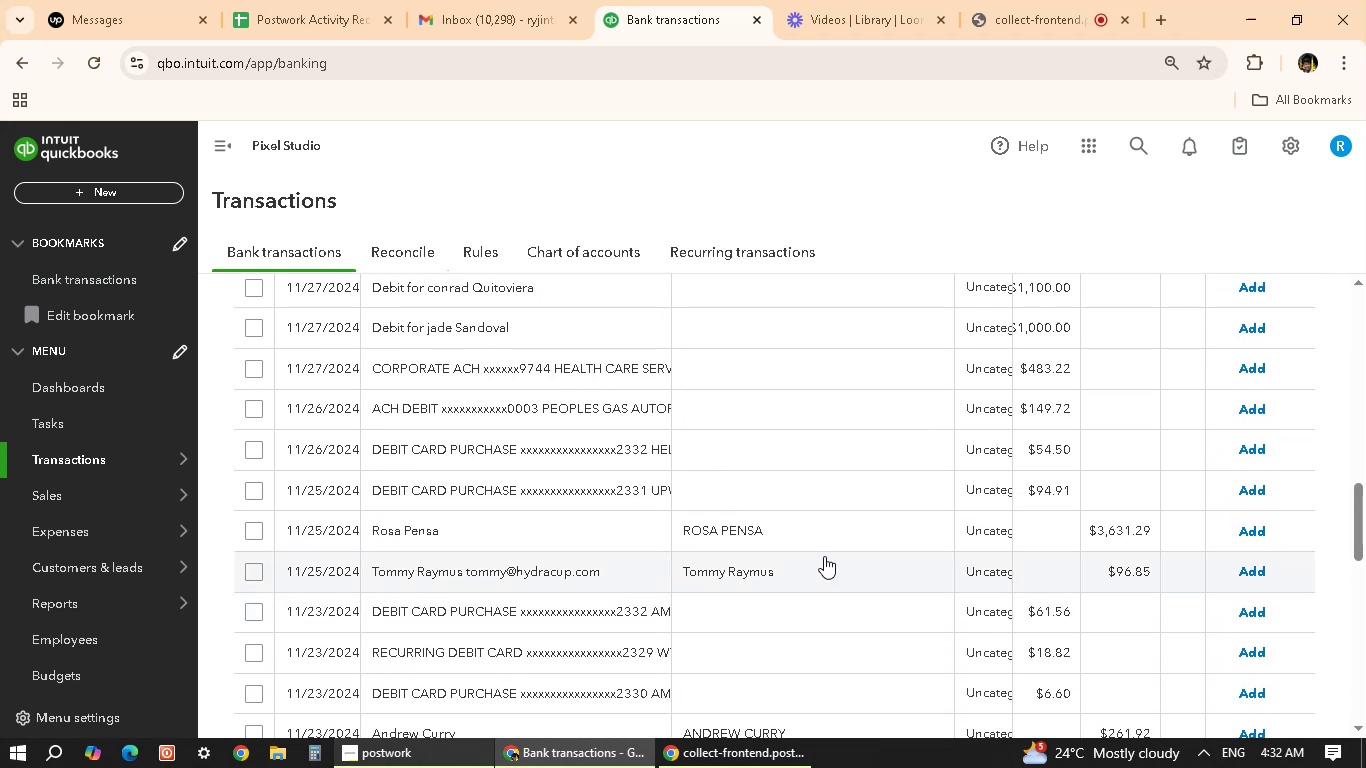 
left_click([867, 536])
 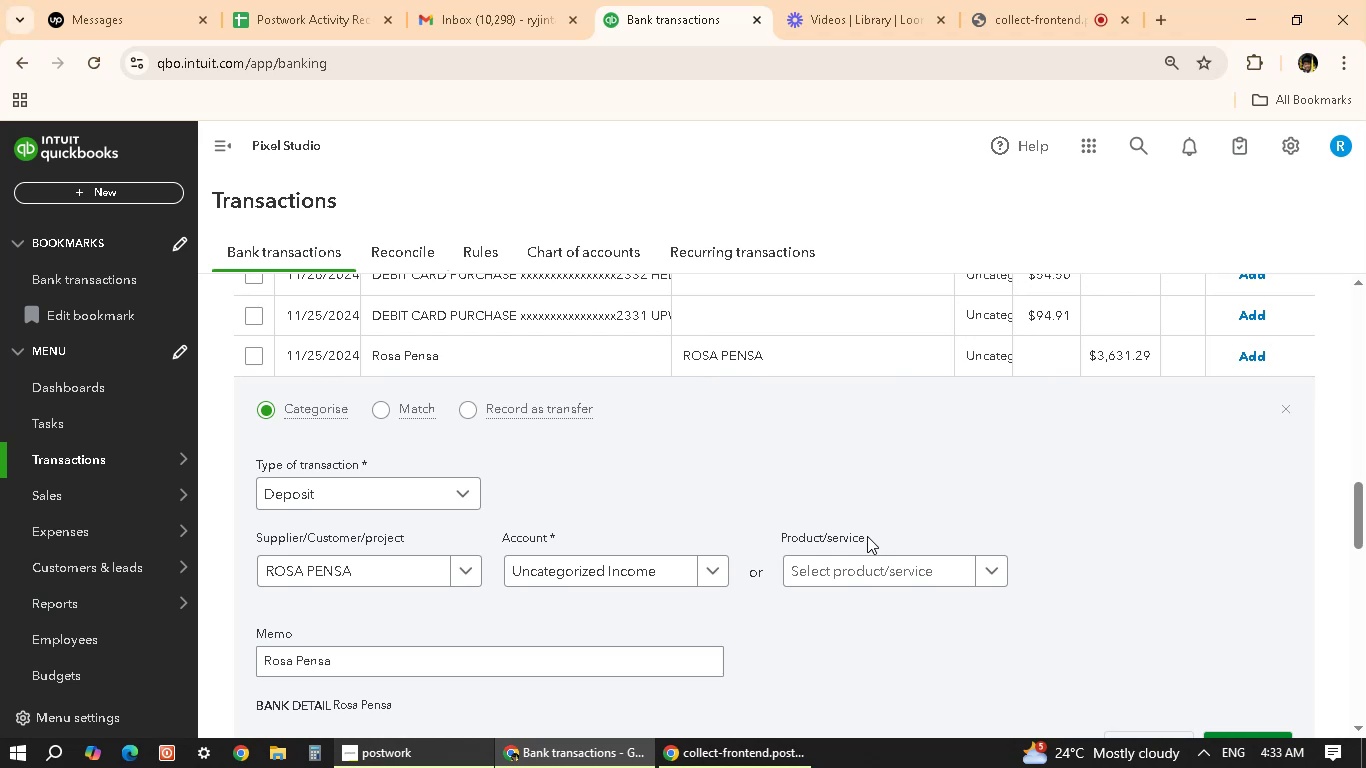 
wait(36.54)
 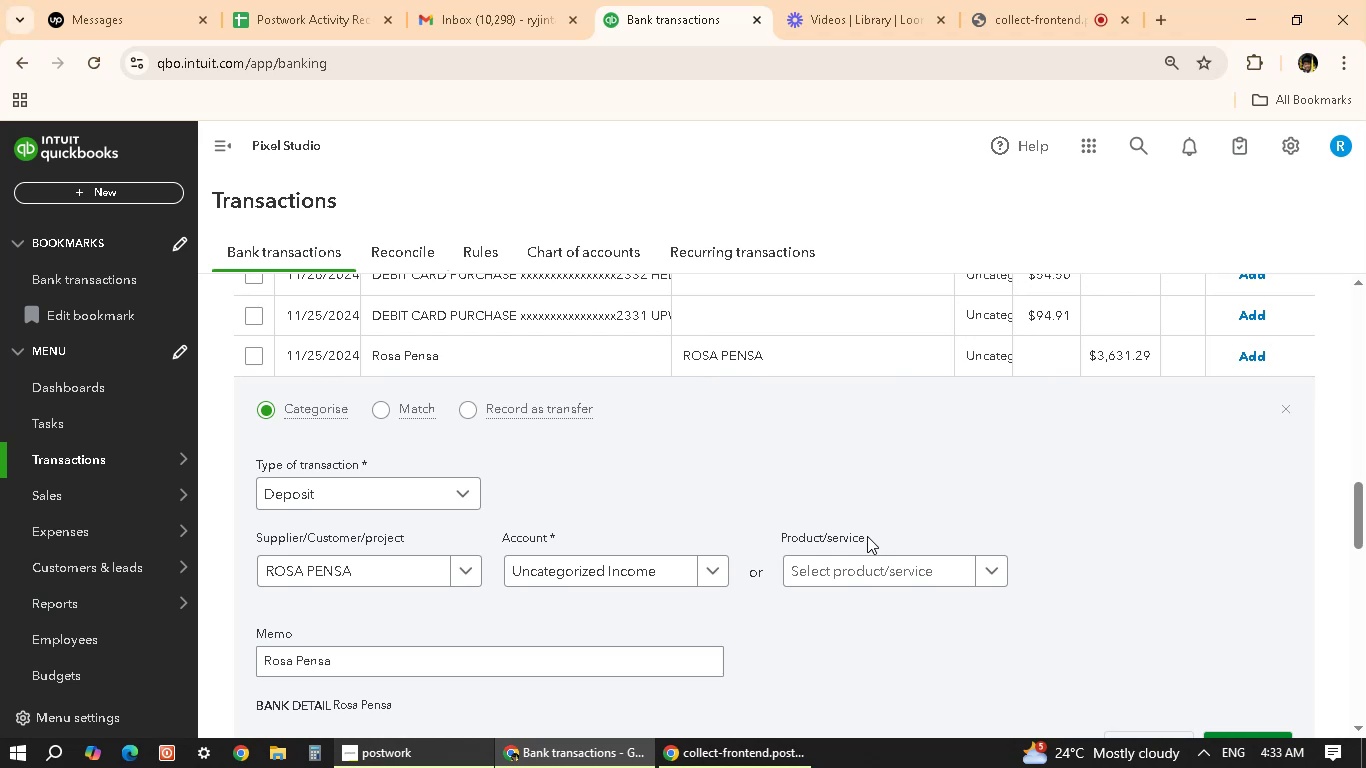 
scroll: coordinate [788, 439], scroll_direction: up, amount: 1.0
 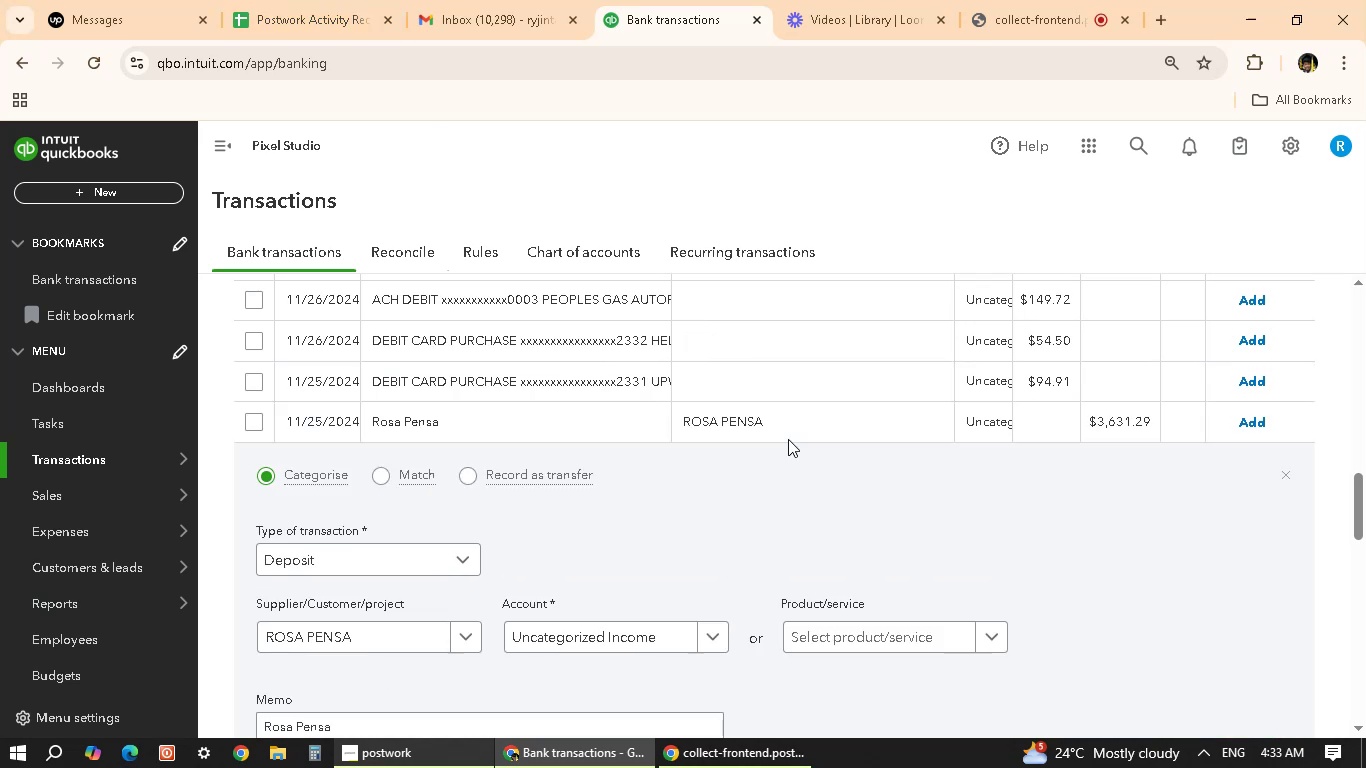 
scroll: coordinate [733, 550], scroll_direction: down, amount: 3.0
 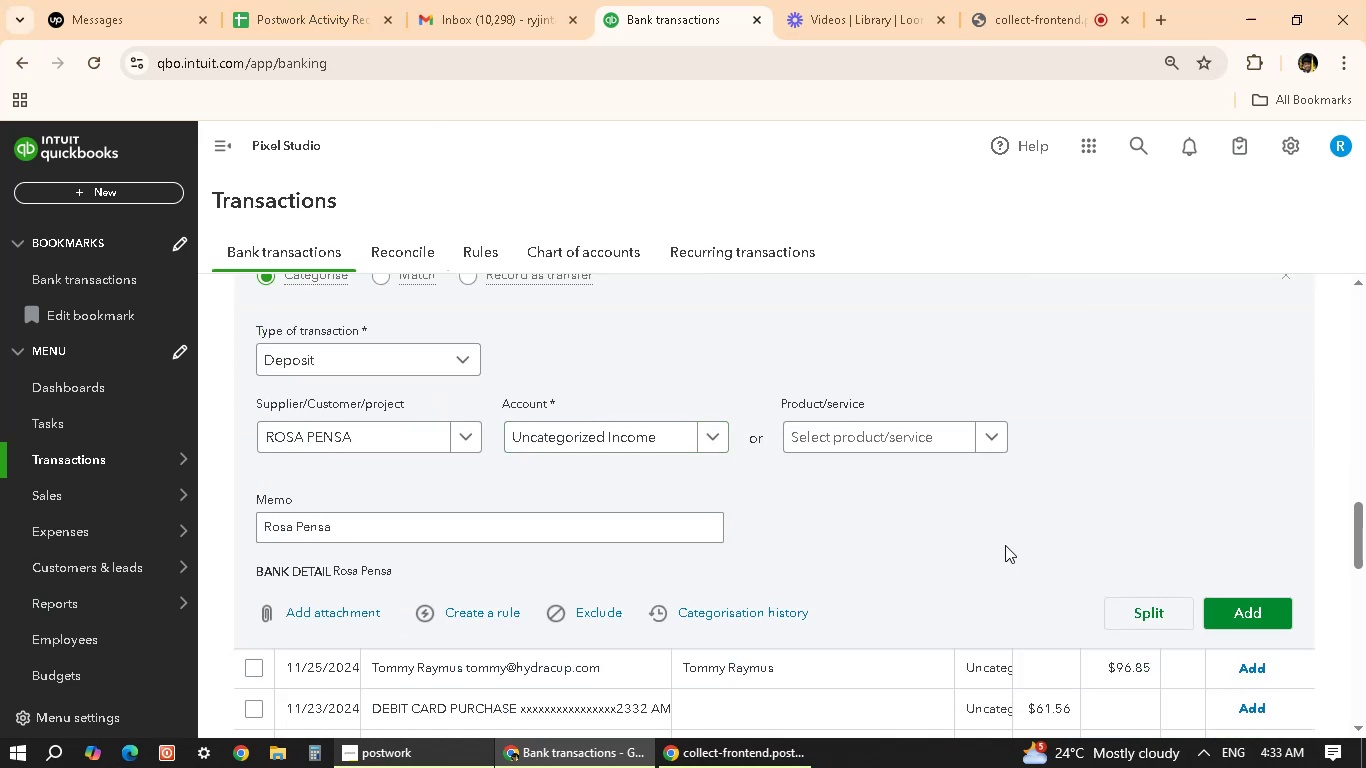 
wait(6.56)
 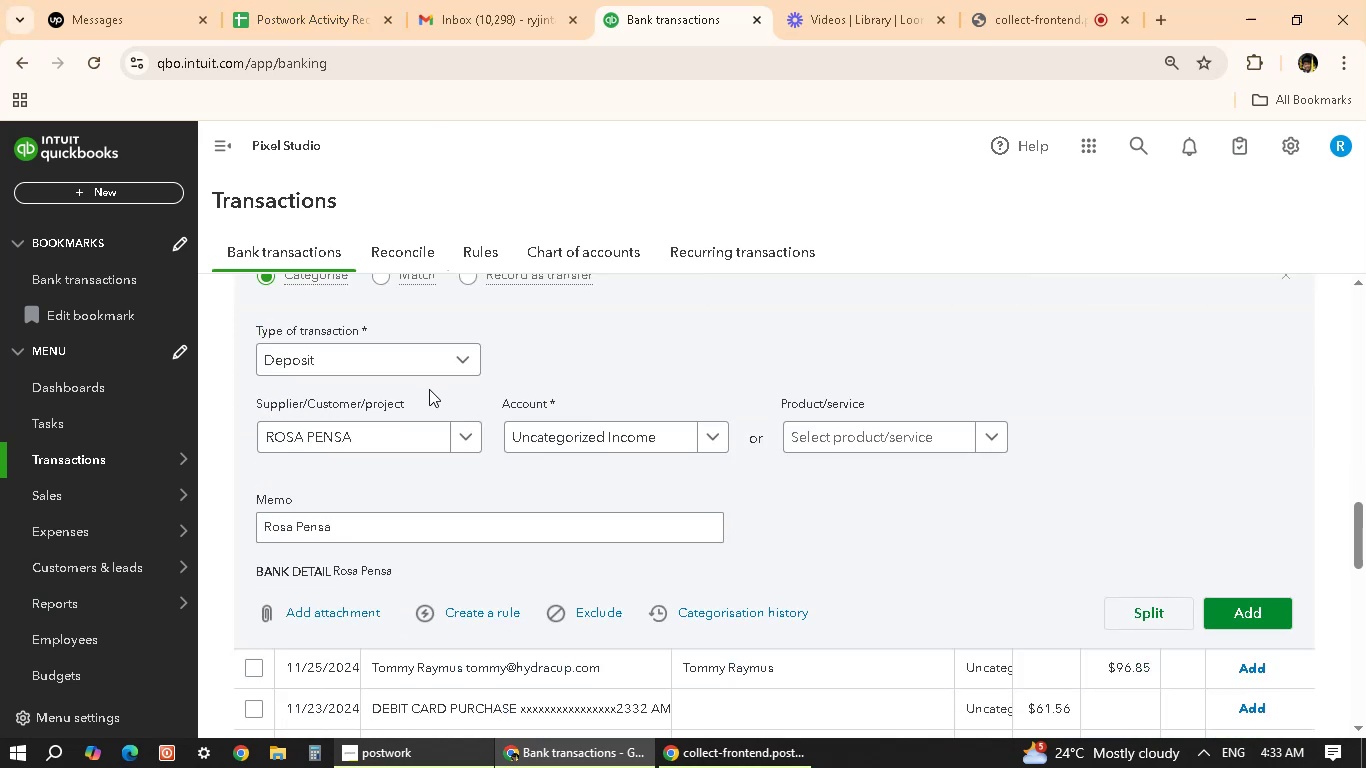 
left_click([1259, 620])
 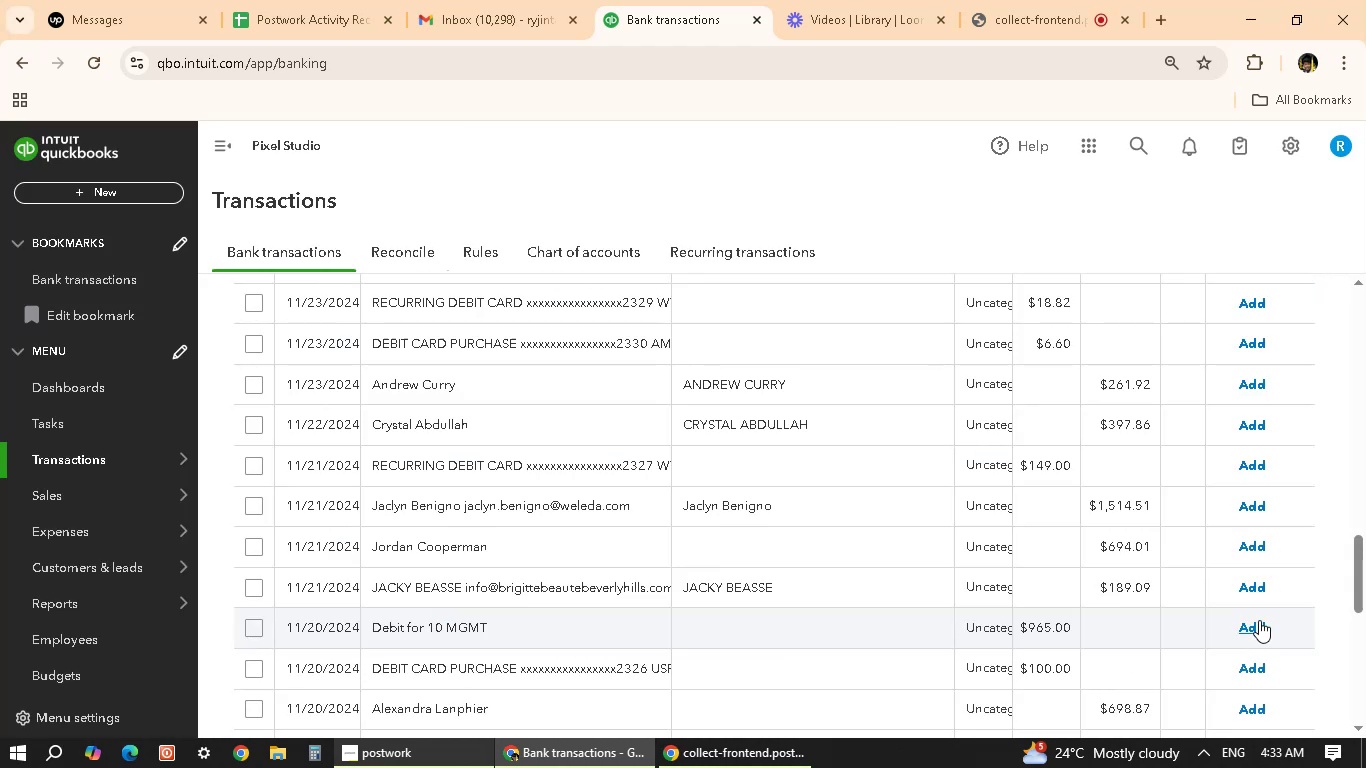 
wait(12.34)
 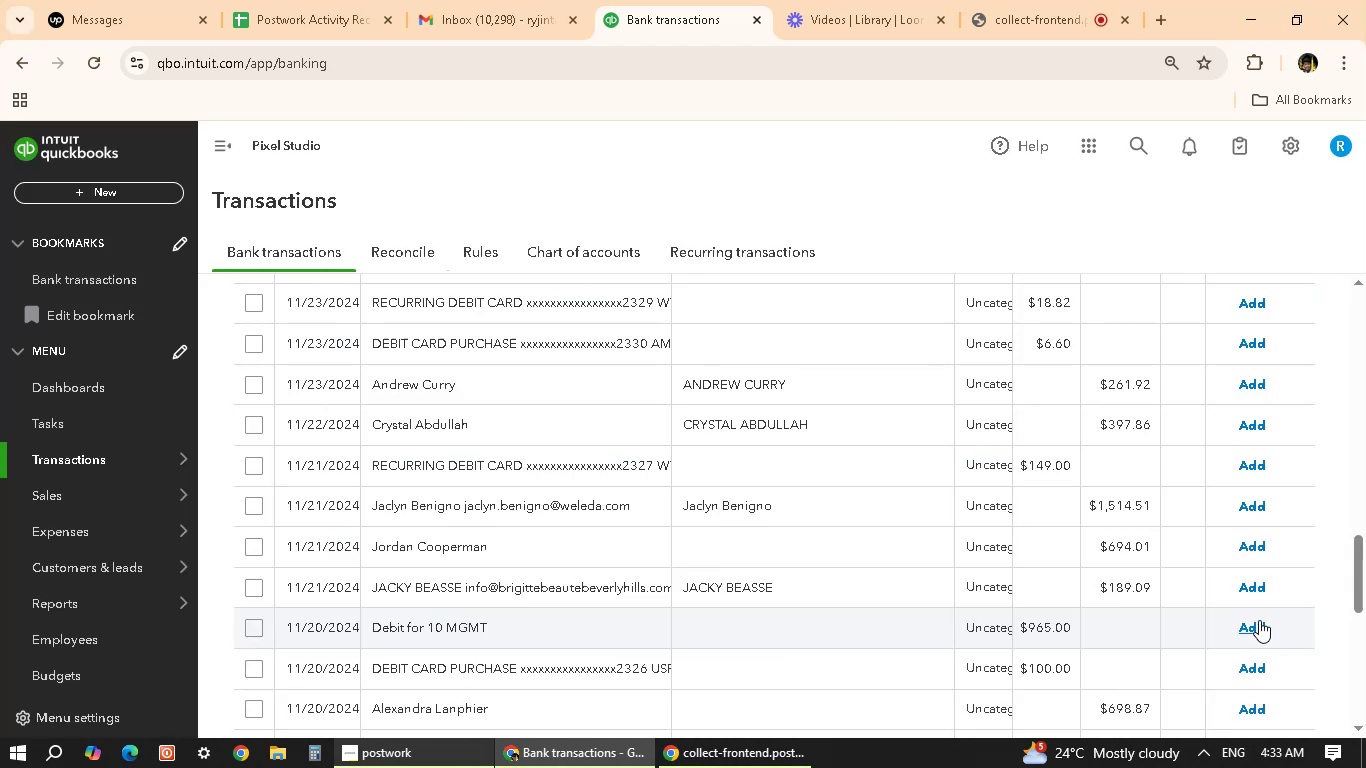 
scroll: coordinate [820, 464], scroll_direction: up, amount: 4.0
 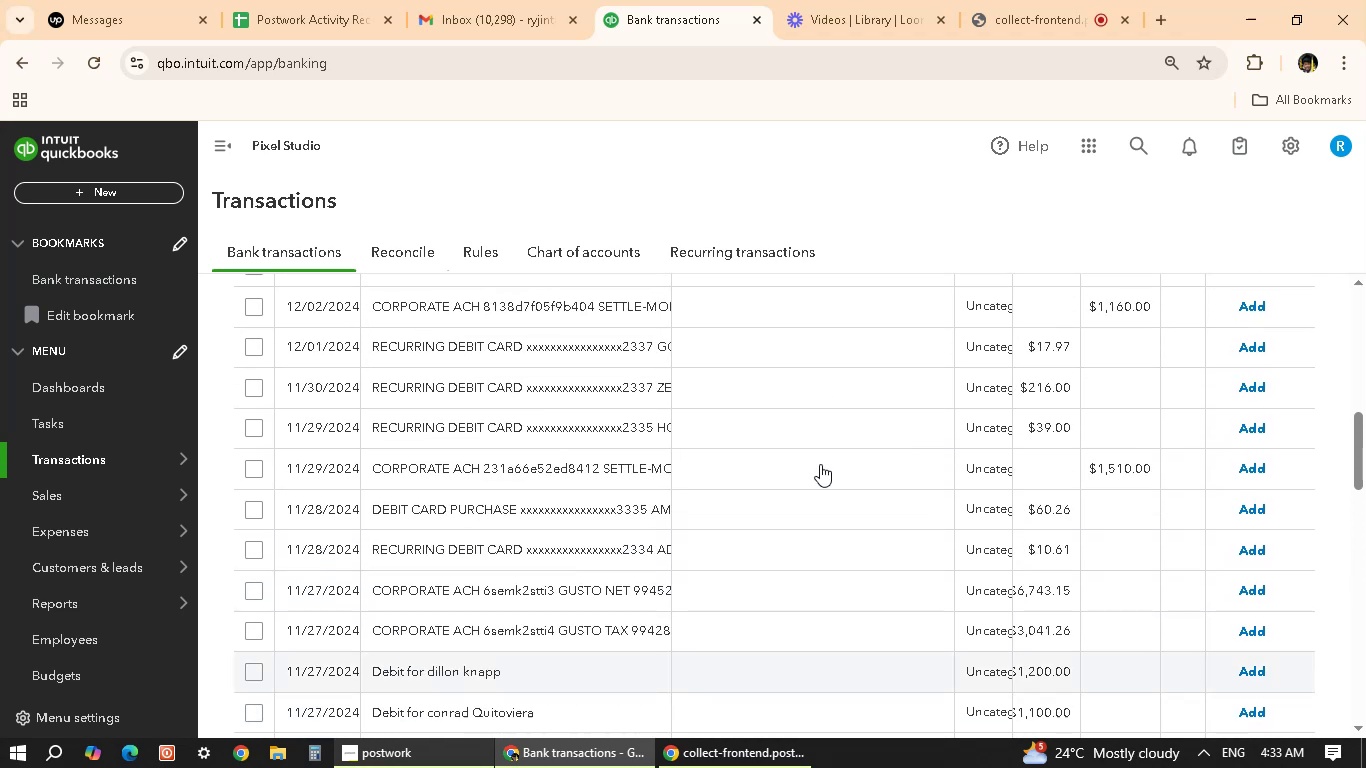 
scroll: coordinate [824, 472], scroll_direction: down, amount: 8.0
 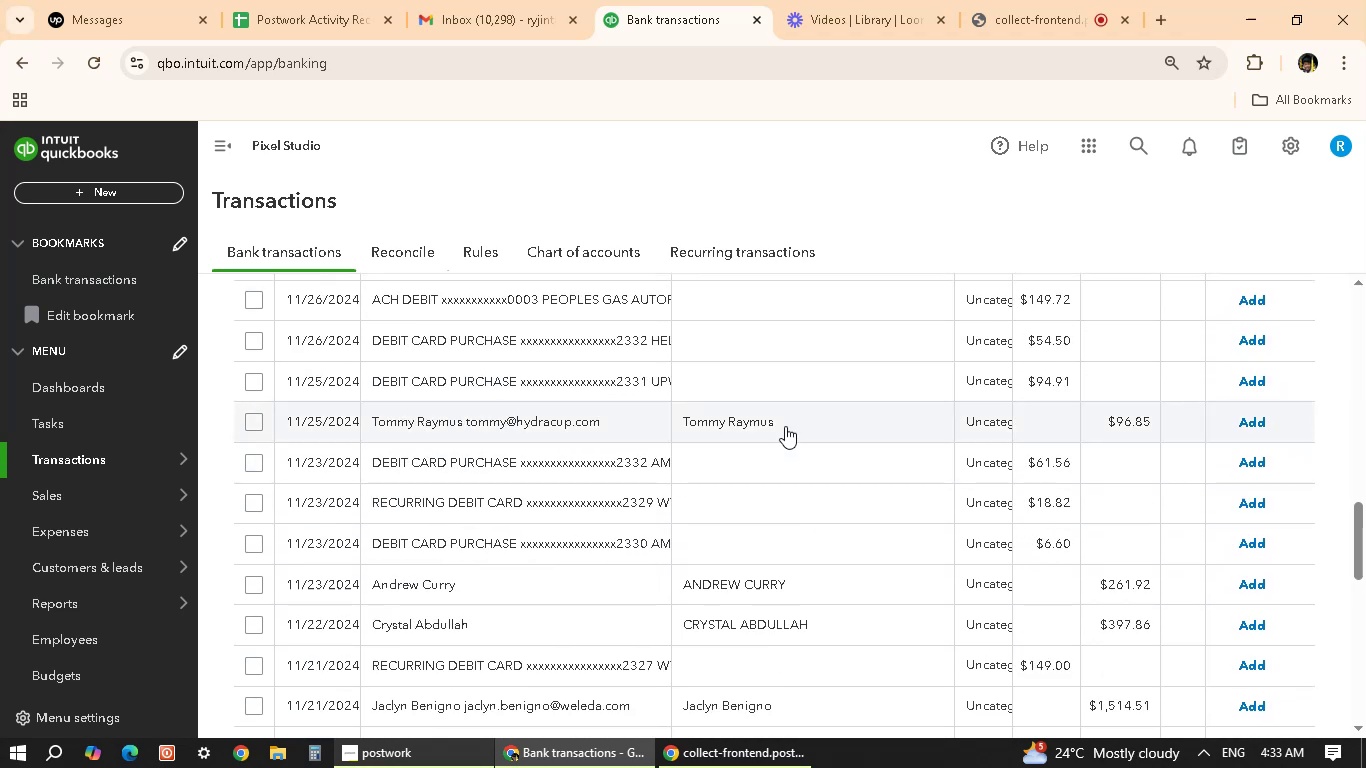 
left_click([785, 426])
 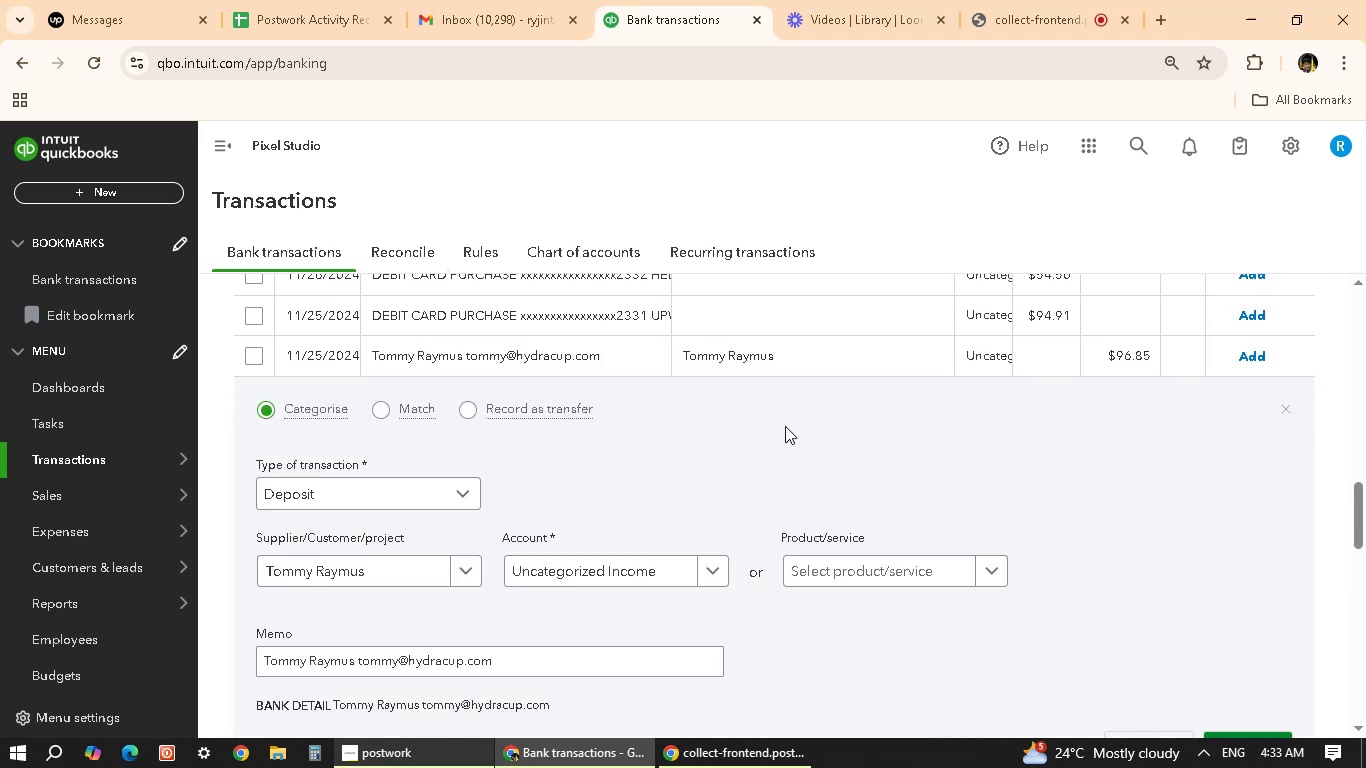 
wait(5.79)
 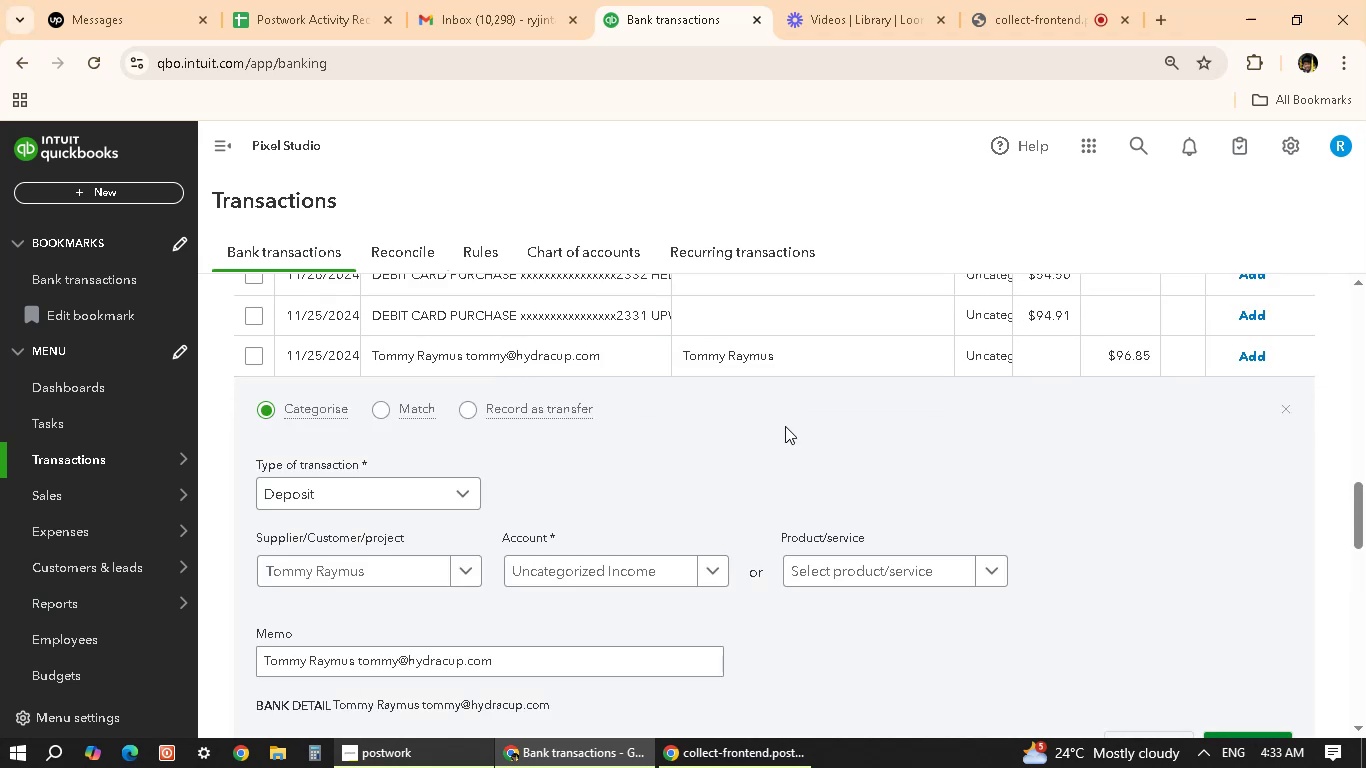 
scroll: coordinate [557, 482], scroll_direction: down, amount: 2.0
 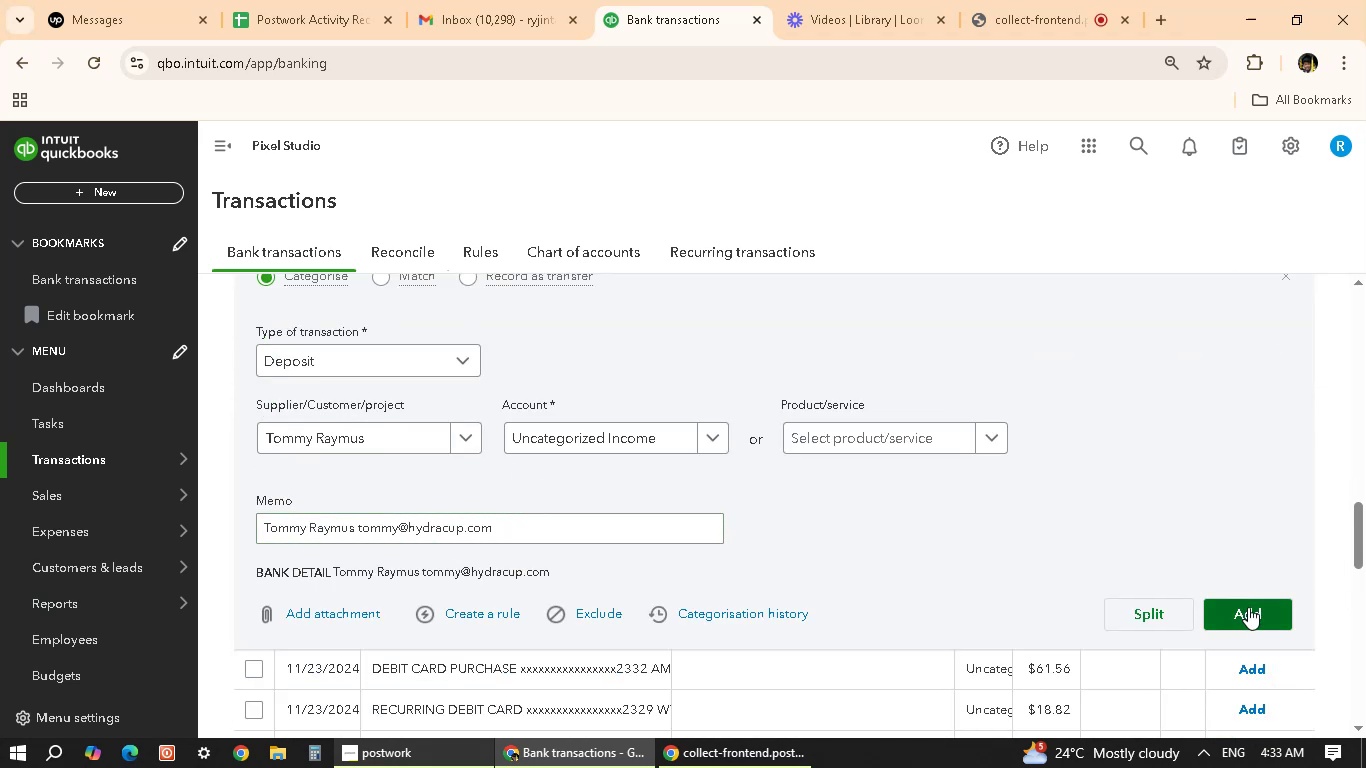 
wait(5.36)
 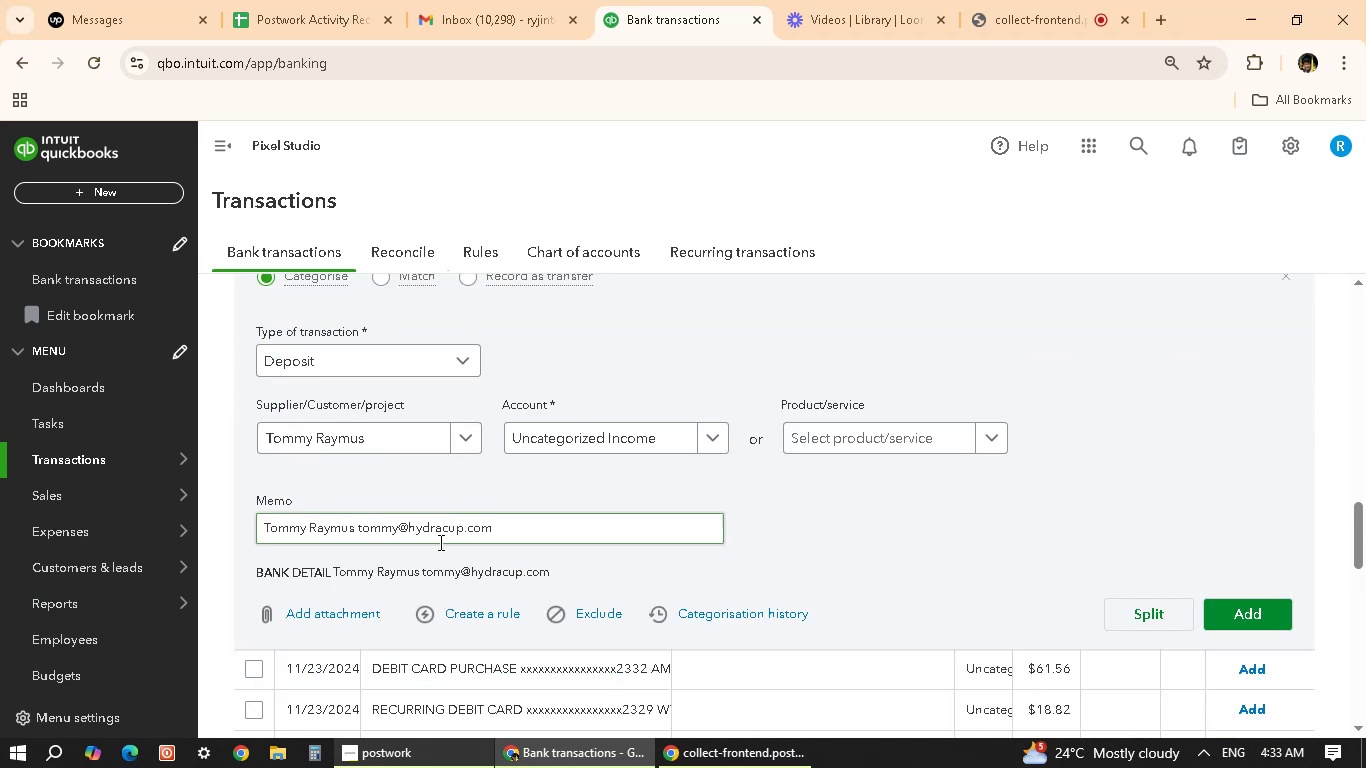 
left_click([1248, 607])
 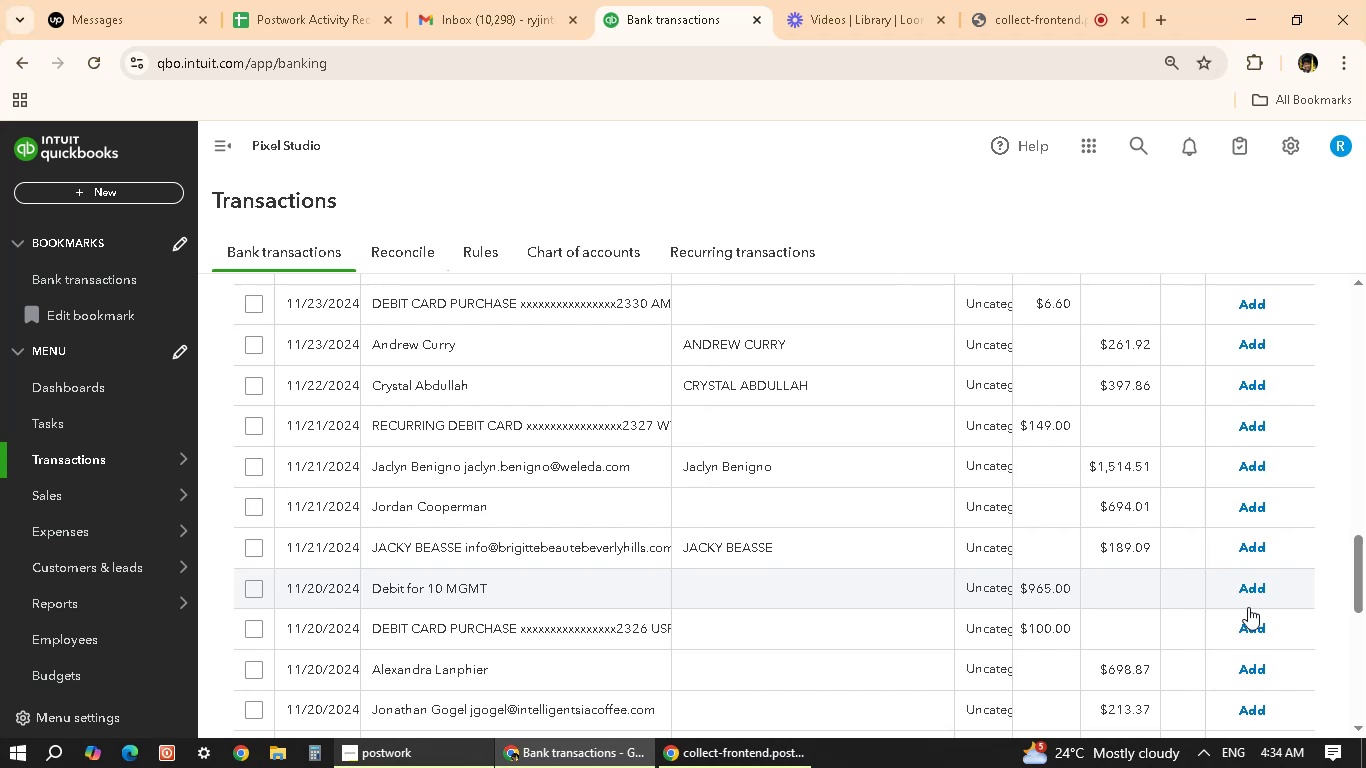 
wait(25.24)
 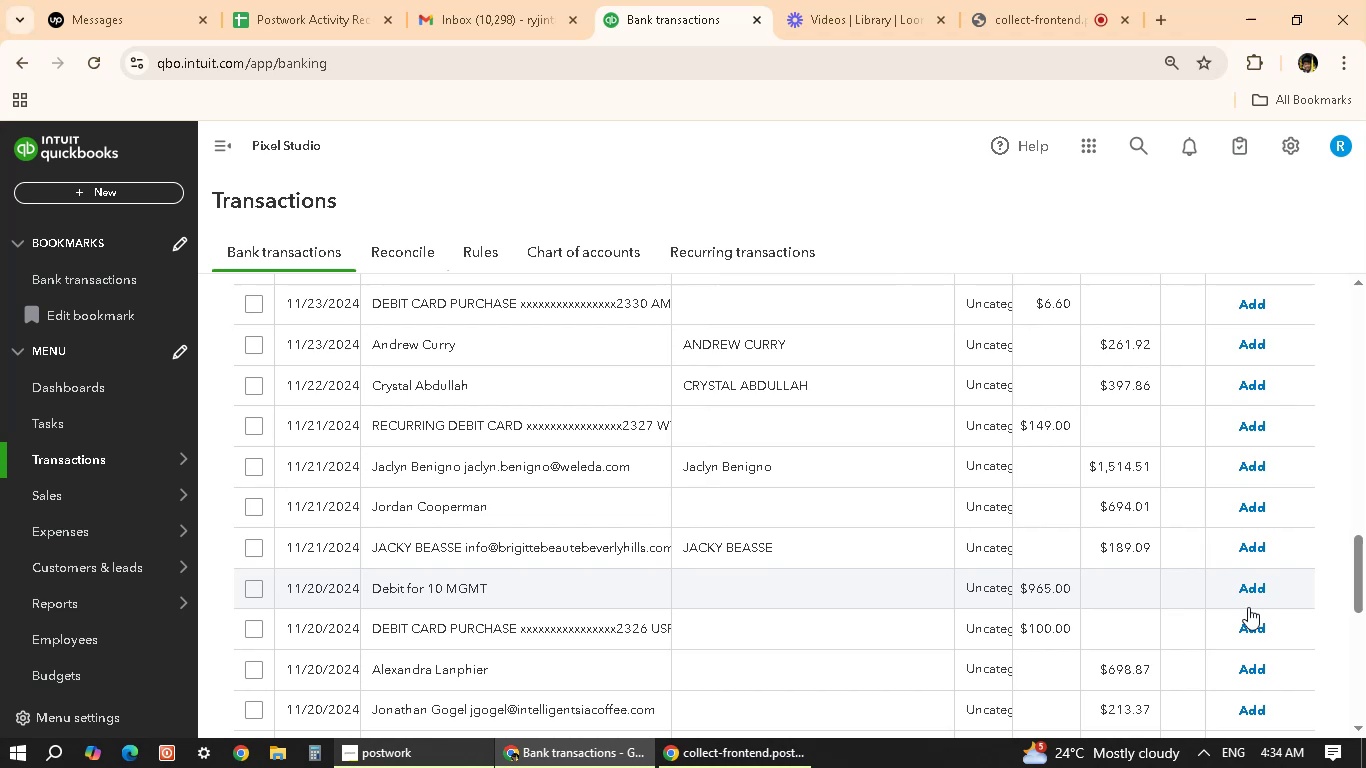 
scroll: coordinate [757, 475], scroll_direction: down, amount: 2.0
 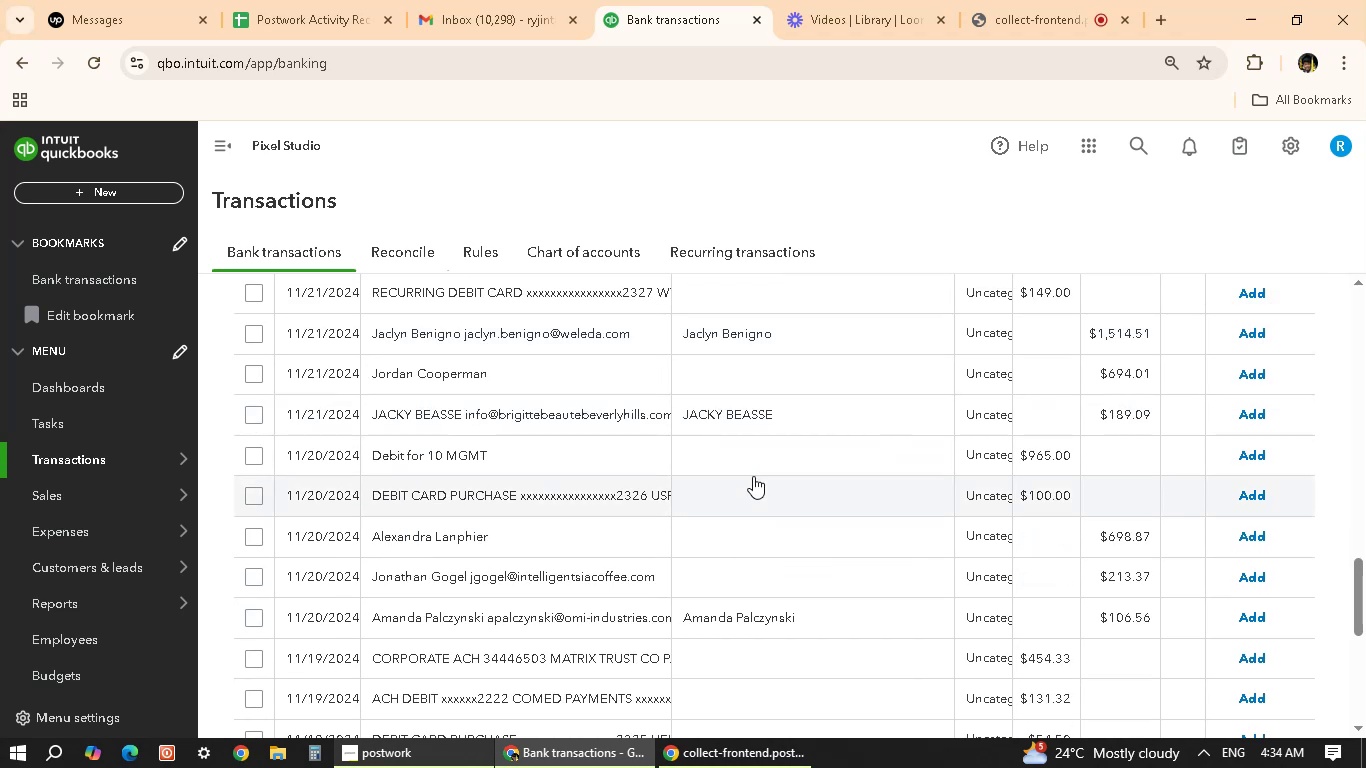 
wait(5.59)
 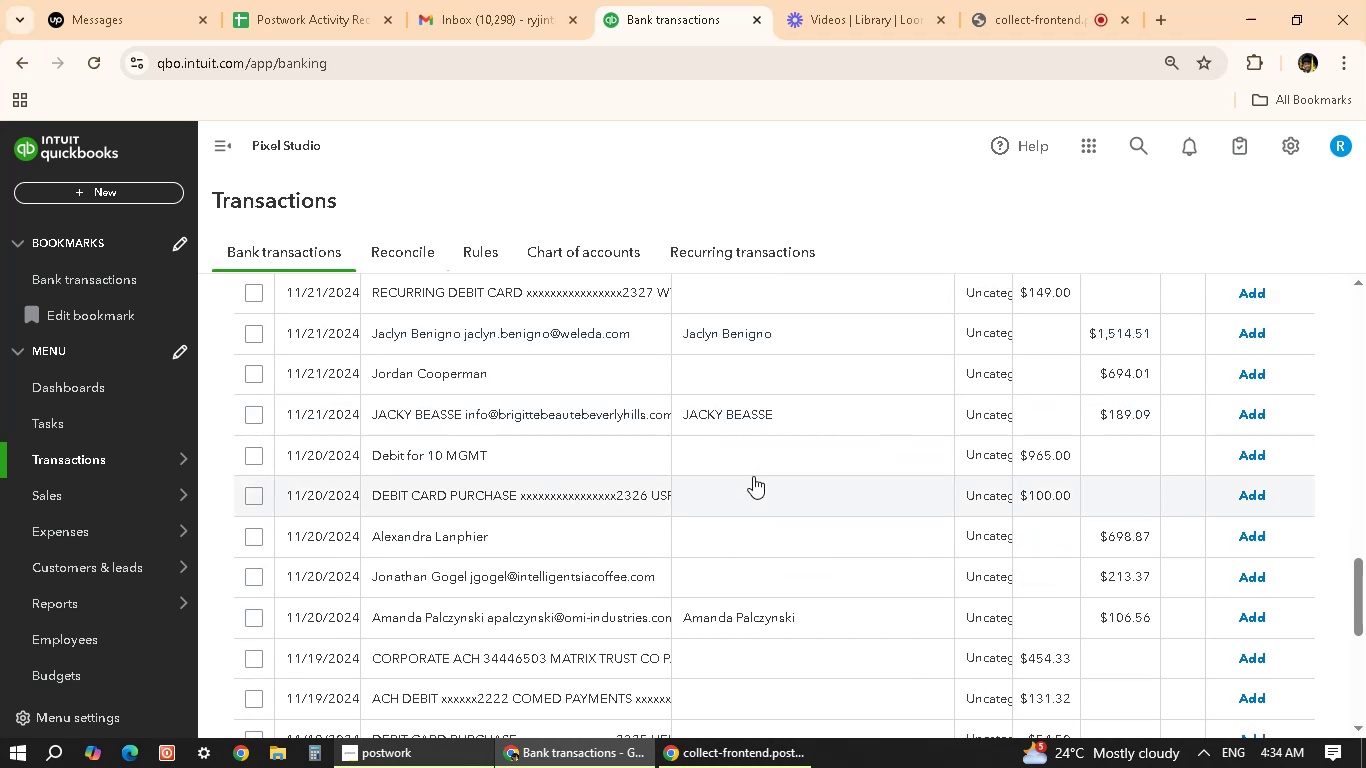 
scroll: coordinate [753, 476], scroll_direction: up, amount: 3.0
 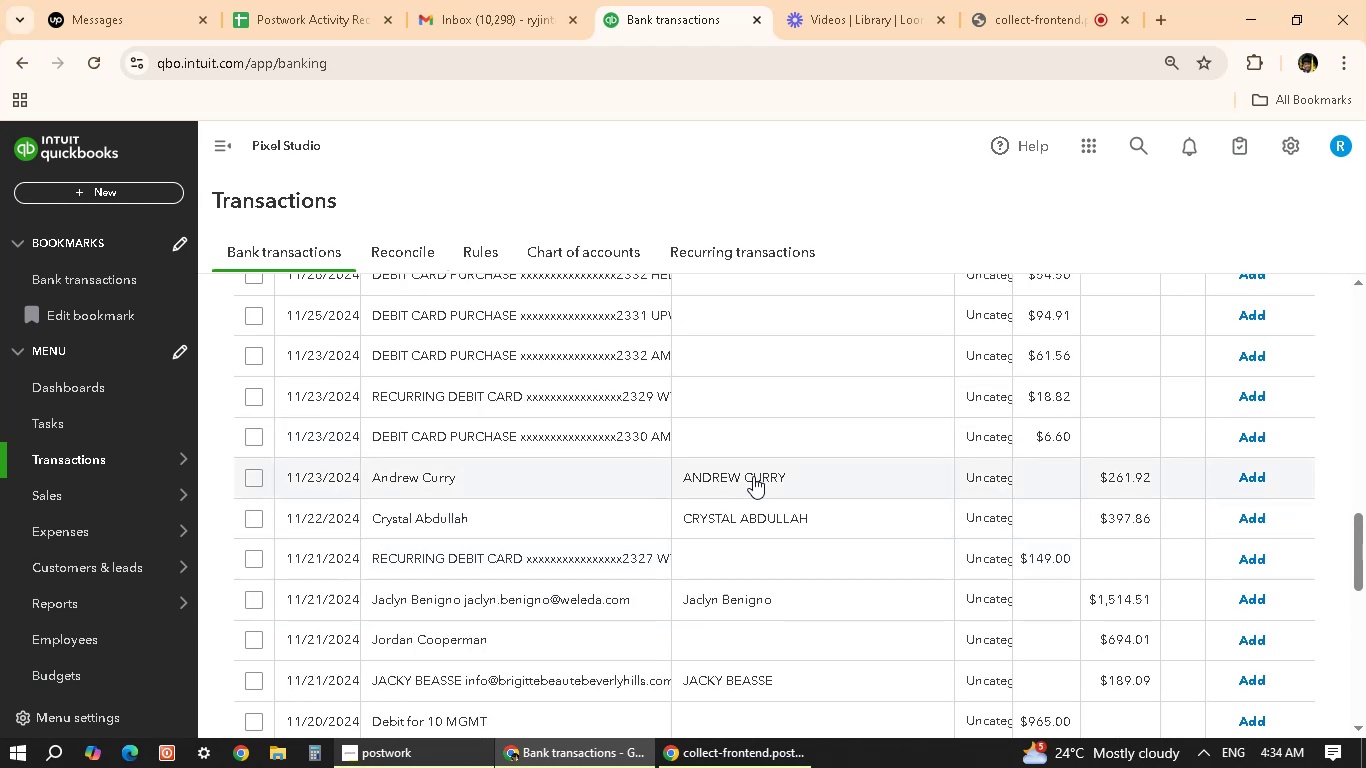 
wait(8.23)
 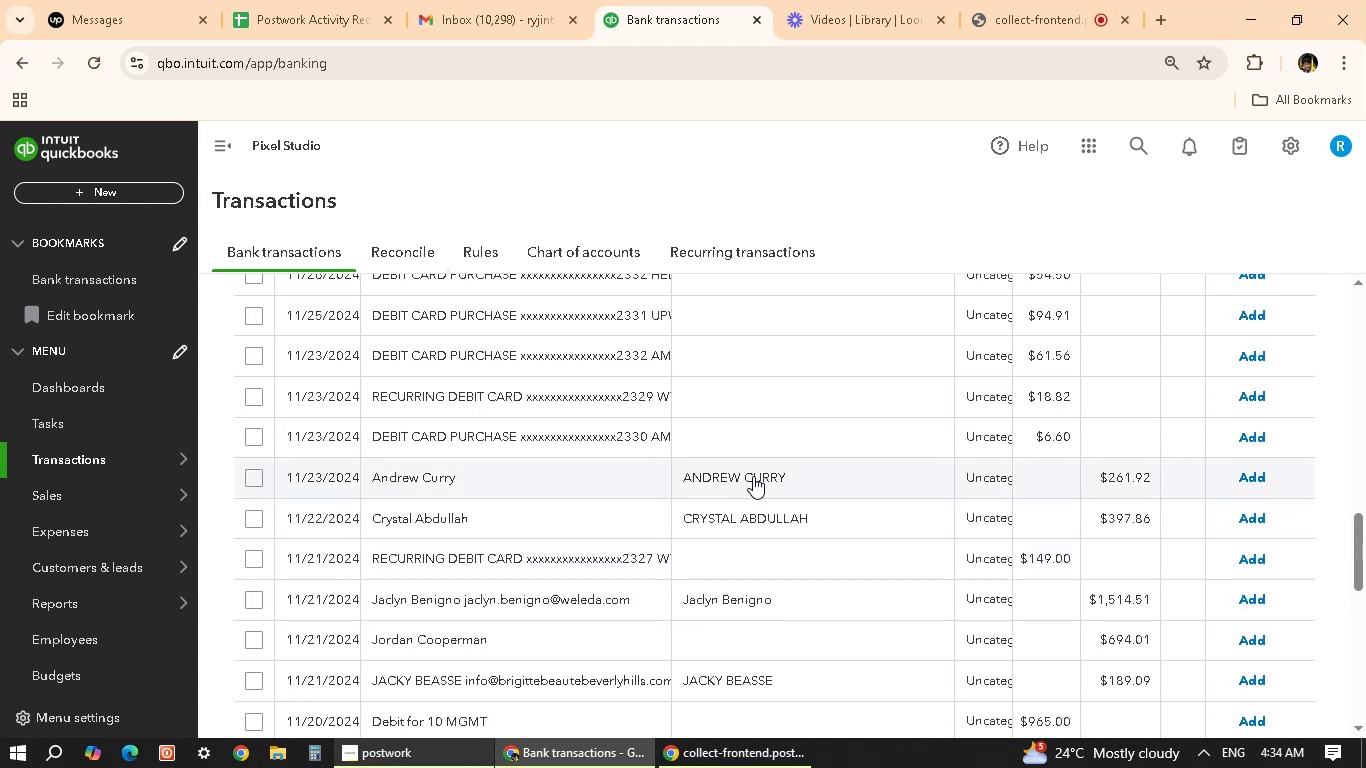 
scroll: coordinate [891, 463], scroll_direction: up, amount: 8.0
 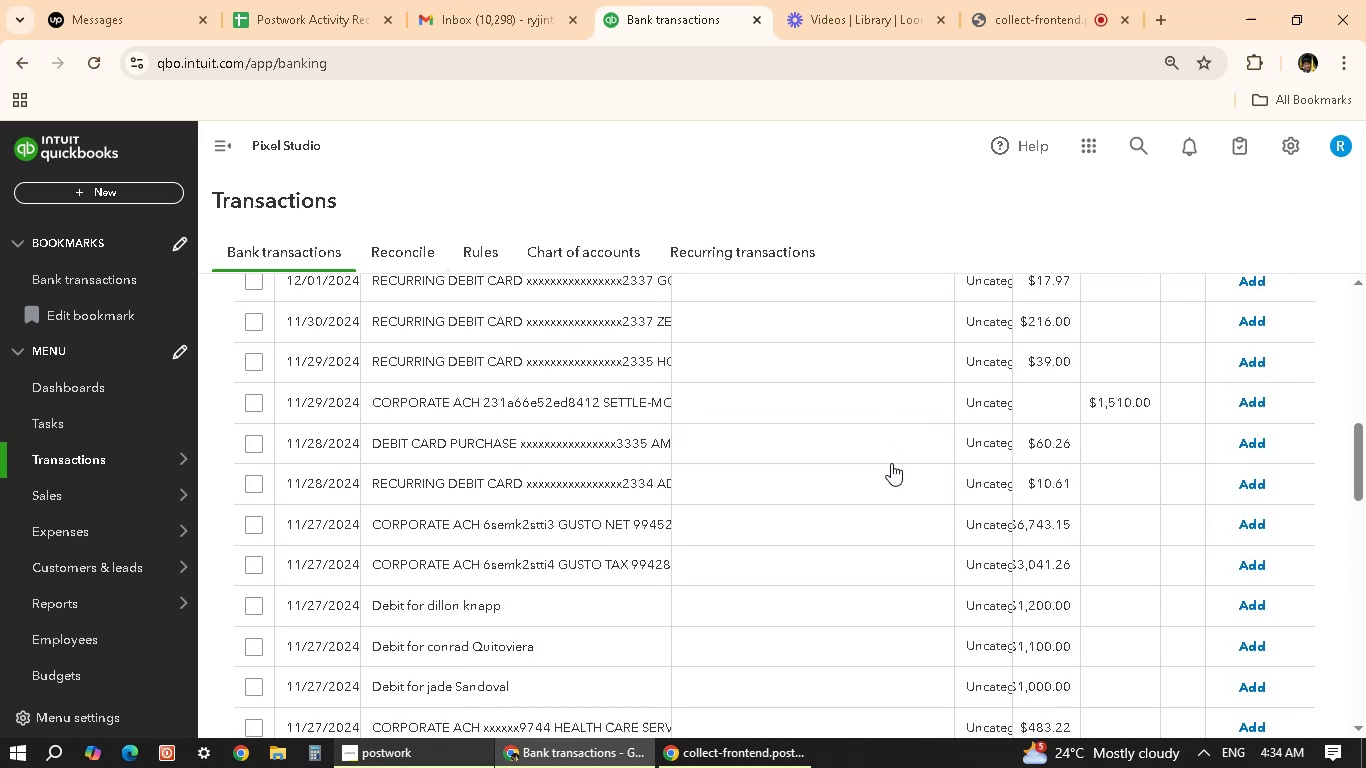 
scroll: coordinate [892, 466], scroll_direction: down, amount: 9.0
 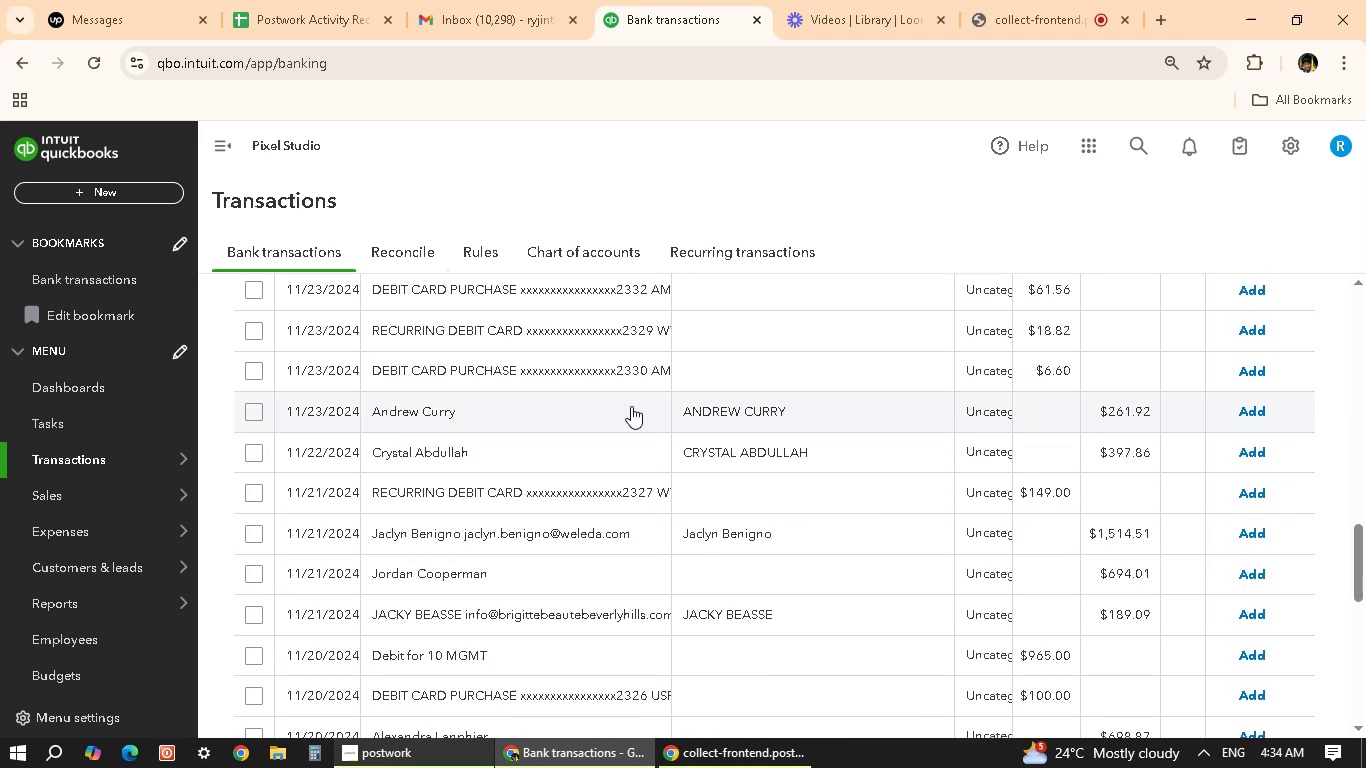 
left_click([610, 412])
 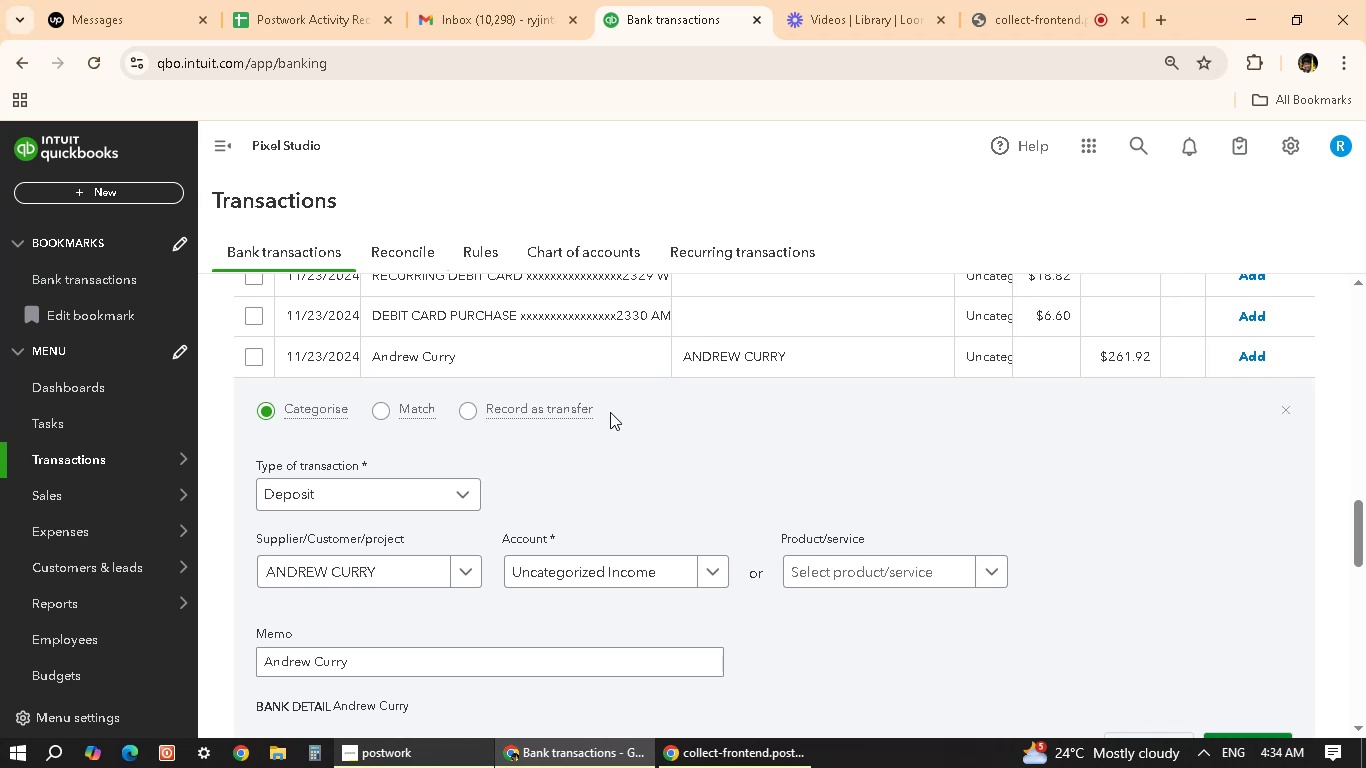 
wait(23.41)
 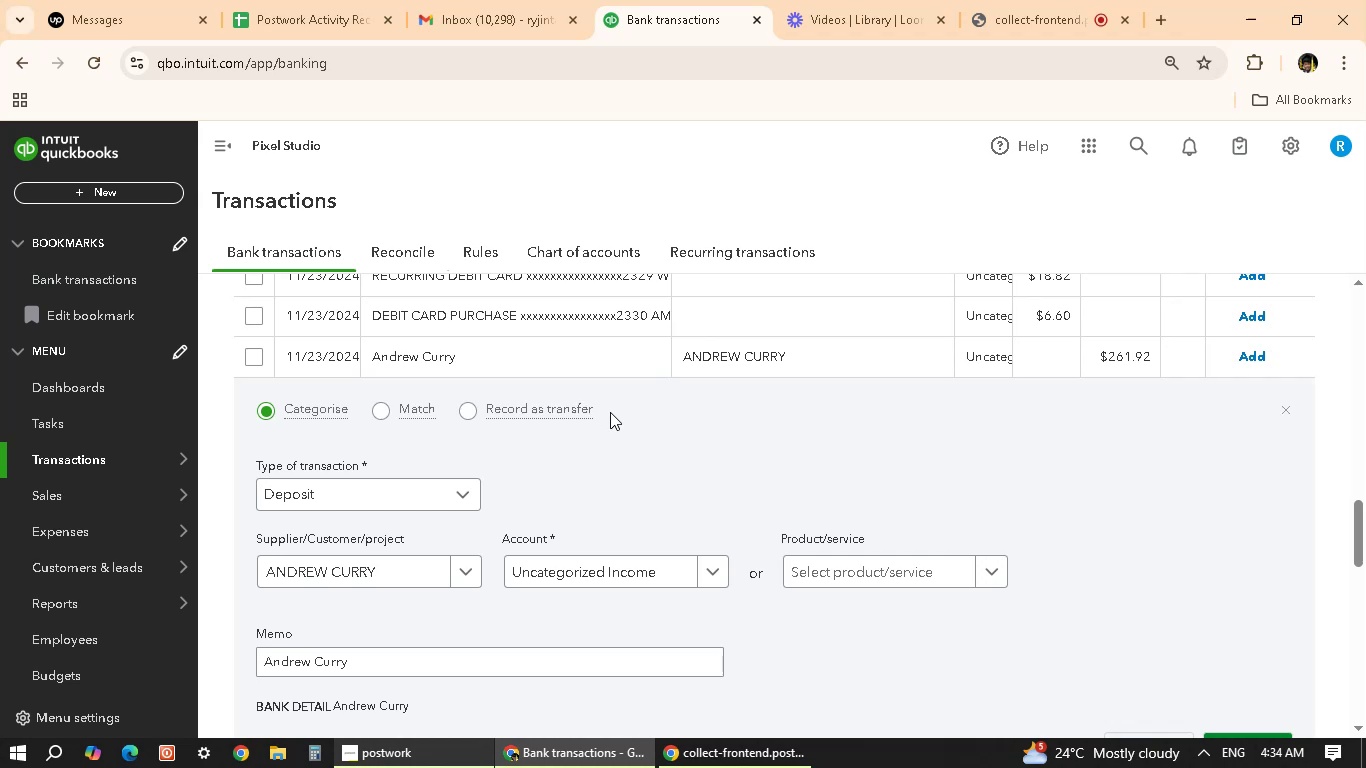 
scroll: coordinate [610, 412], scroll_direction: down, amount: 1.0
 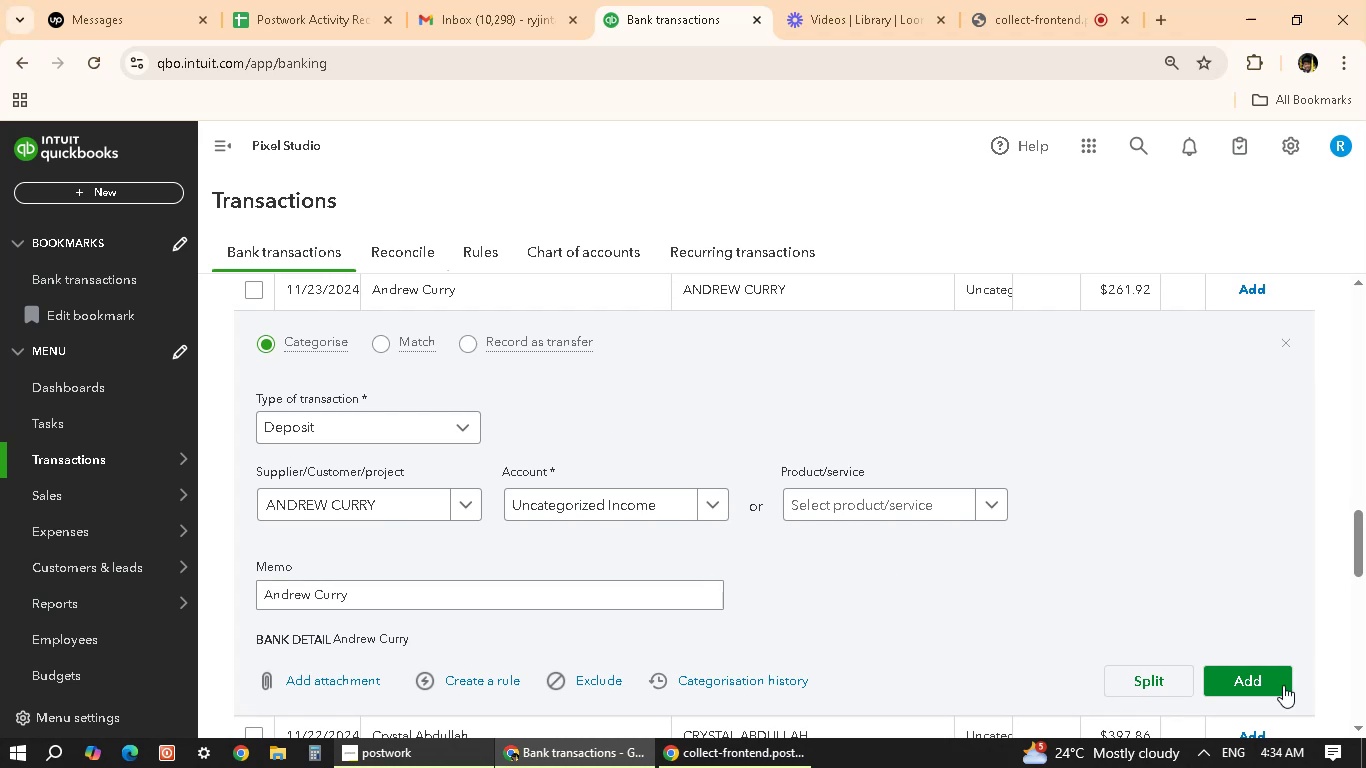 
left_click([1268, 683])
 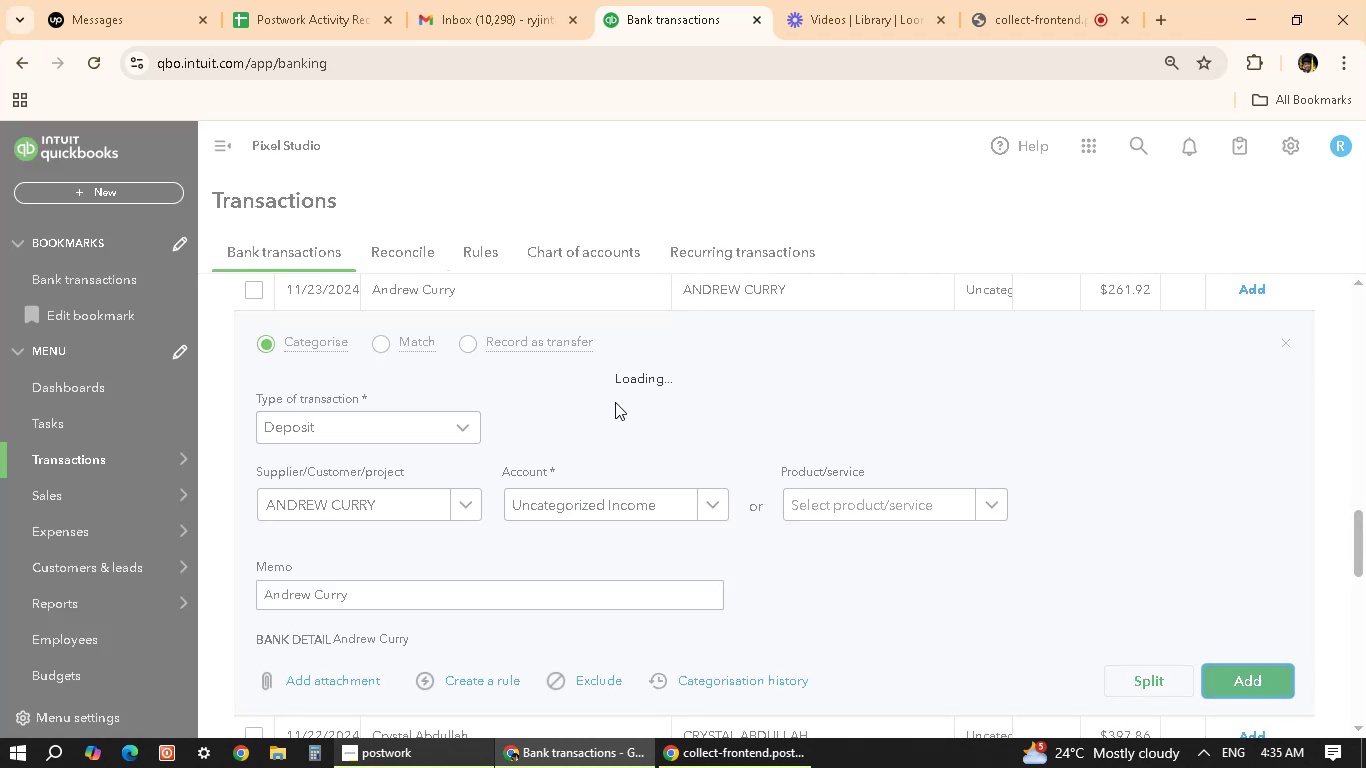 
scroll: coordinate [358, 417], scroll_direction: up, amount: 28.0
 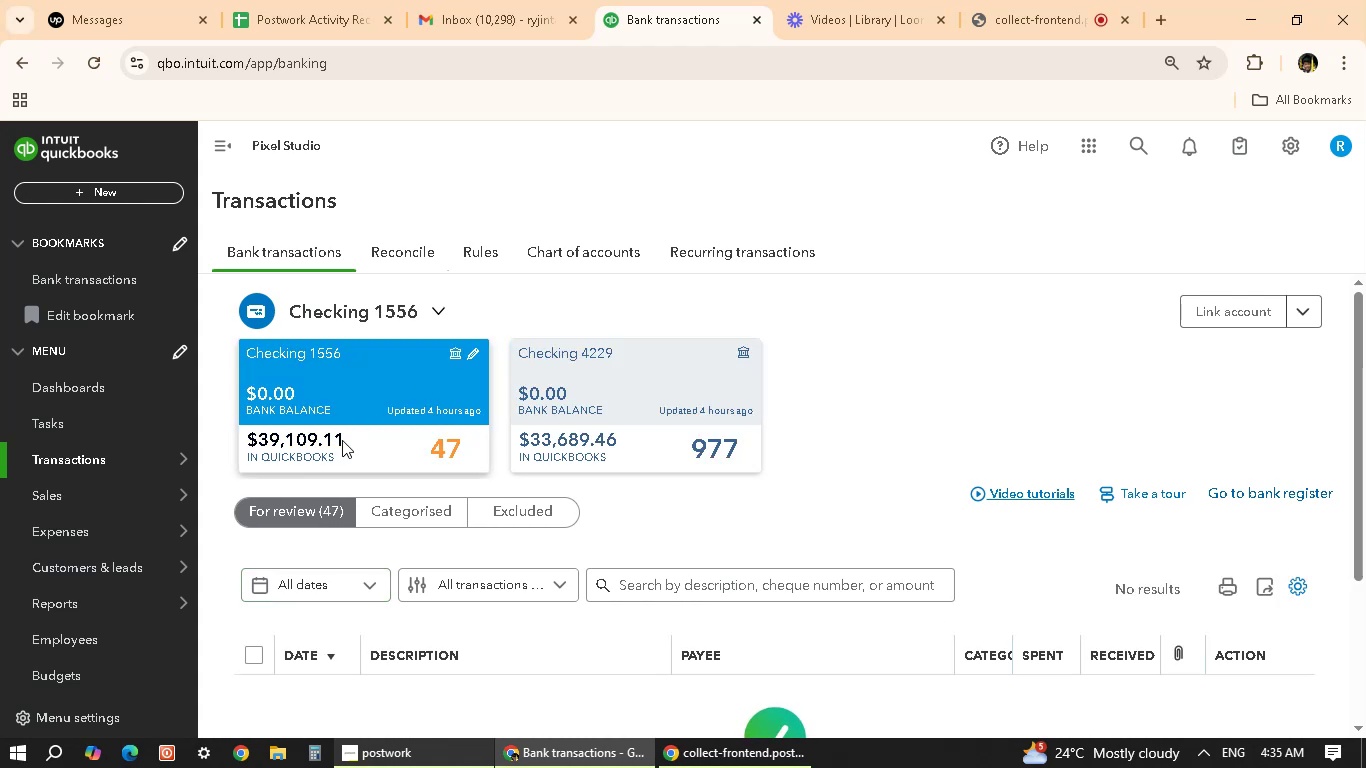 
wait(6.8)
 